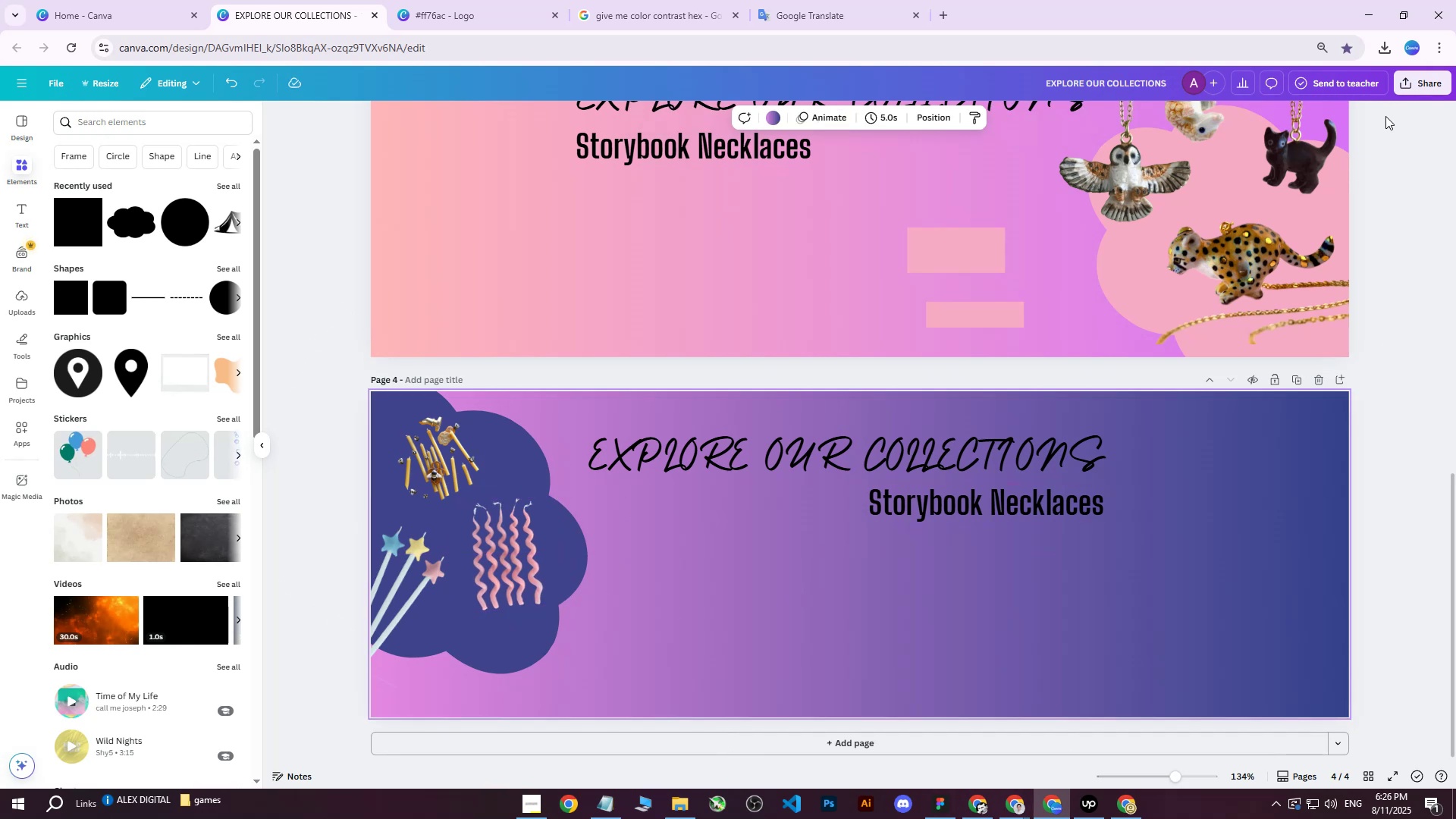 
left_click([1427, 83])
 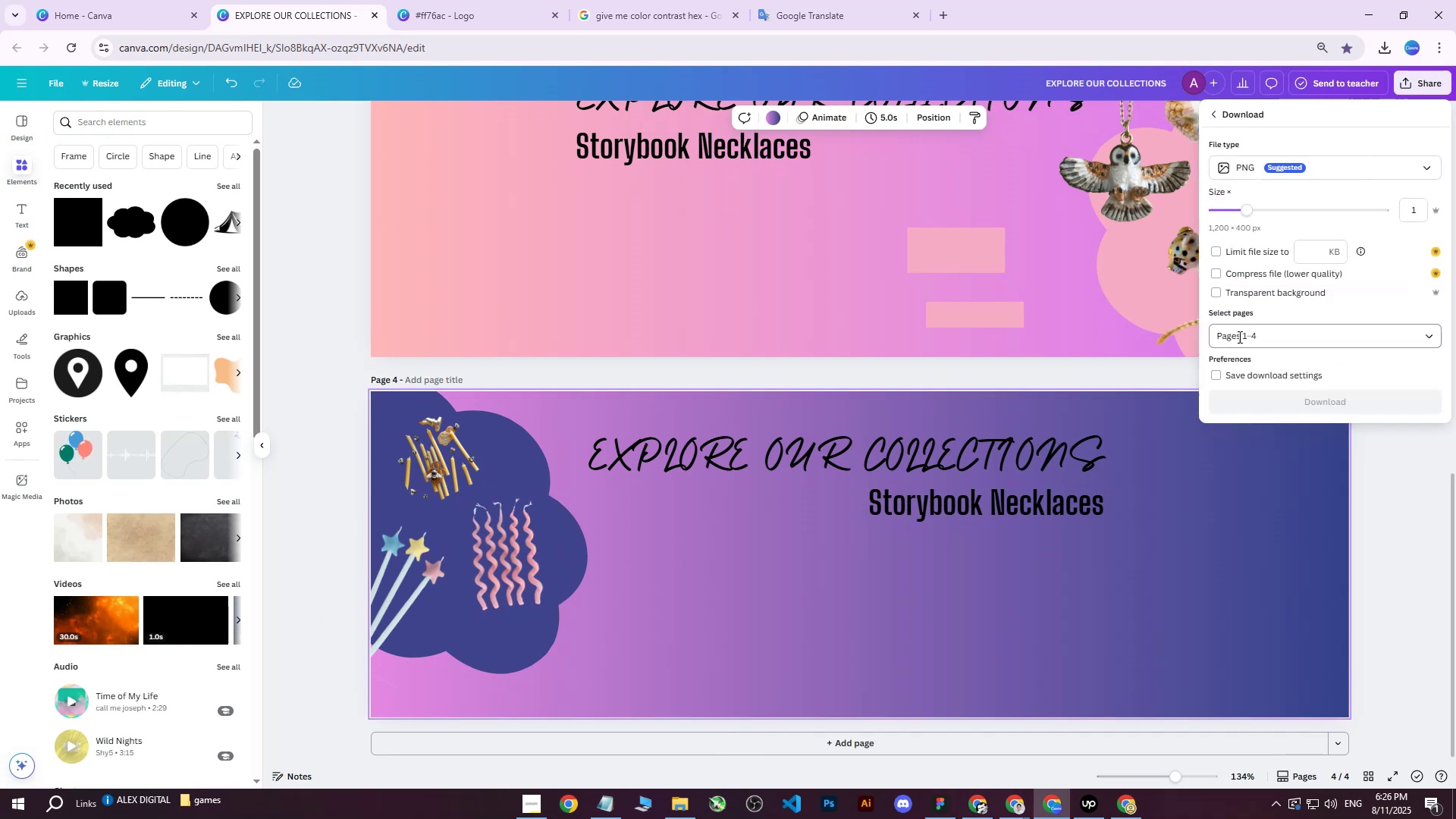 
double_click([1252, 331])
 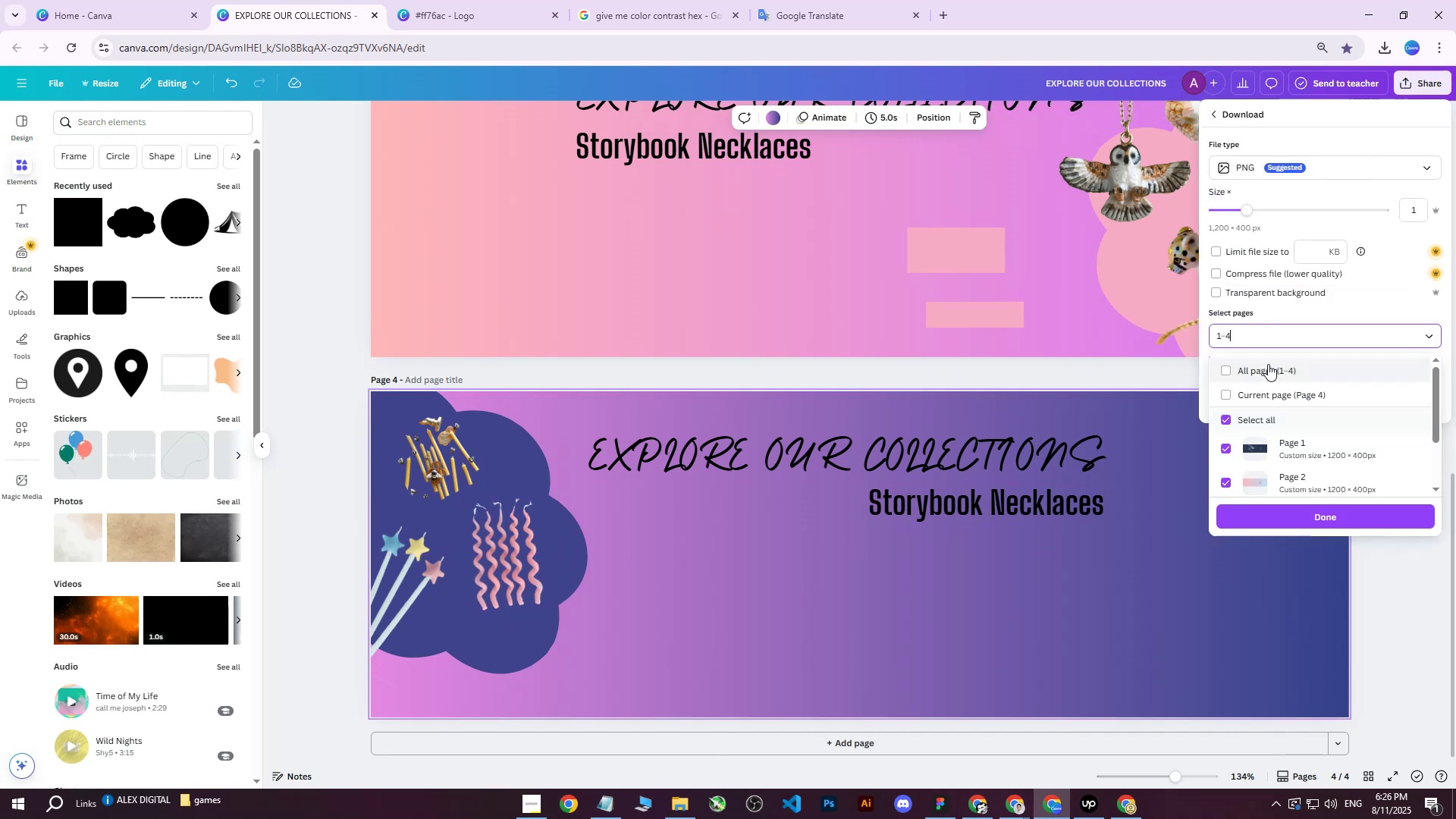 
triple_click([1268, 364])
 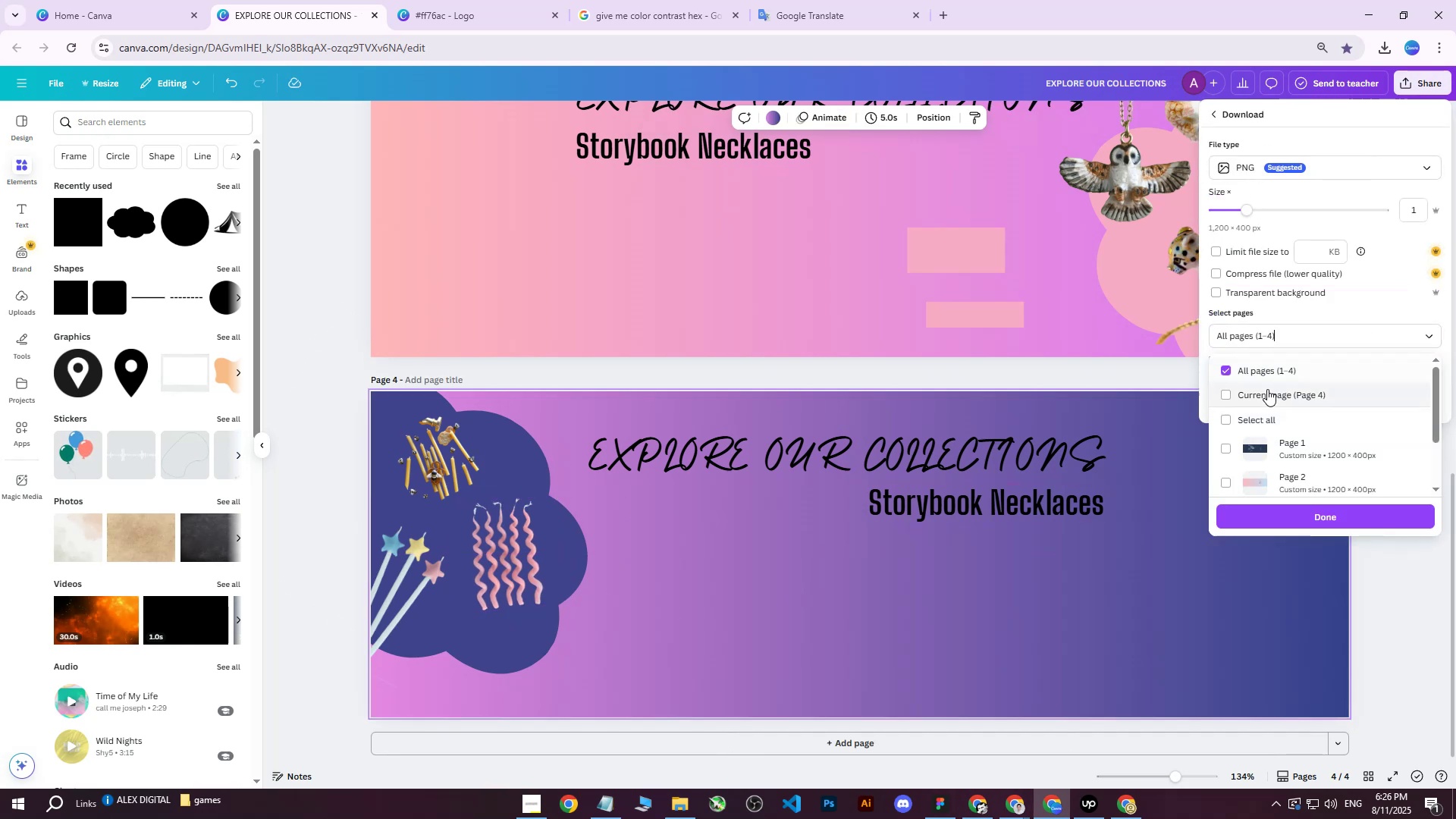 
triple_click([1267, 389])
 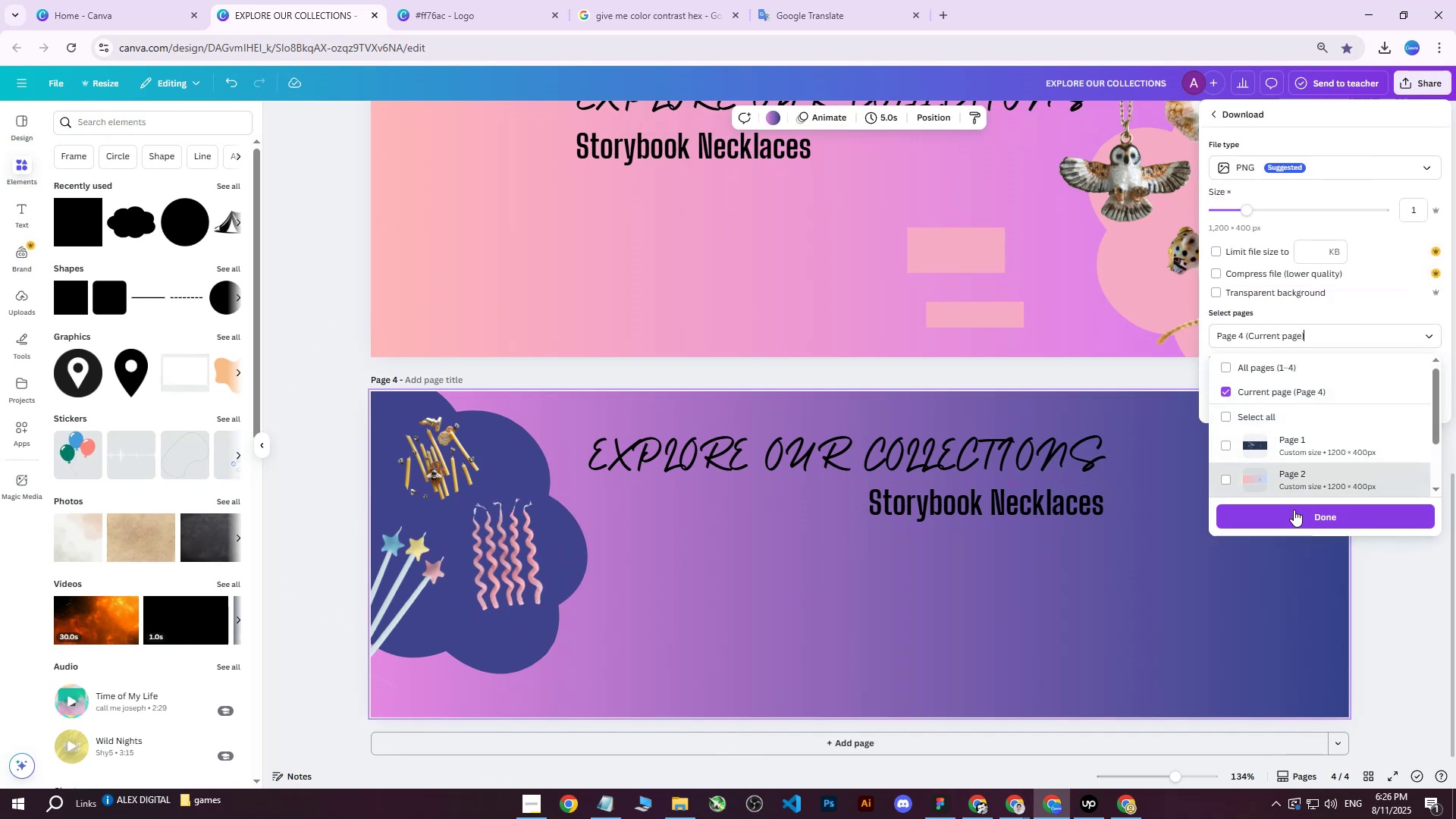 
left_click([1290, 514])
 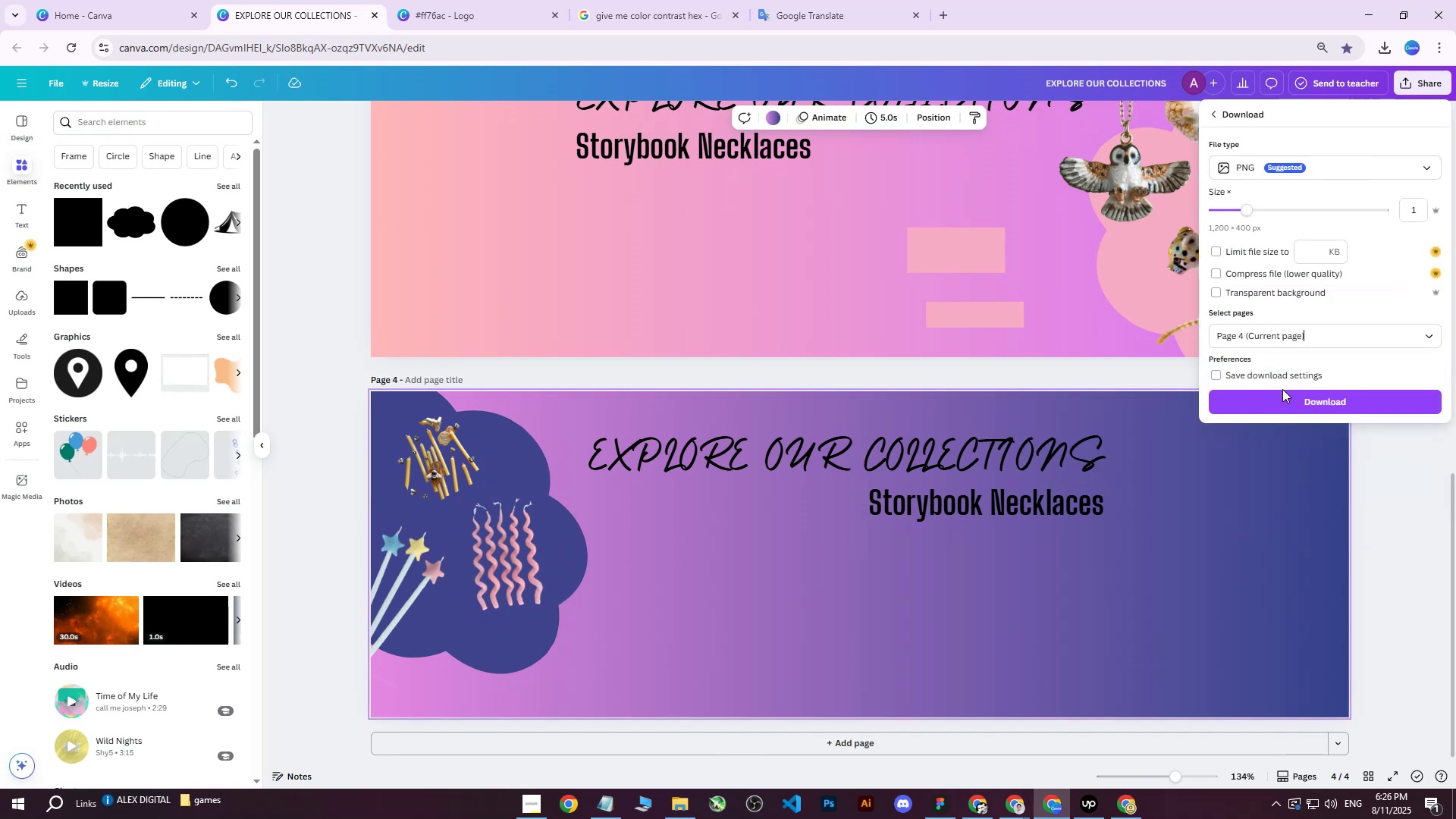 
left_click([1274, 401])
 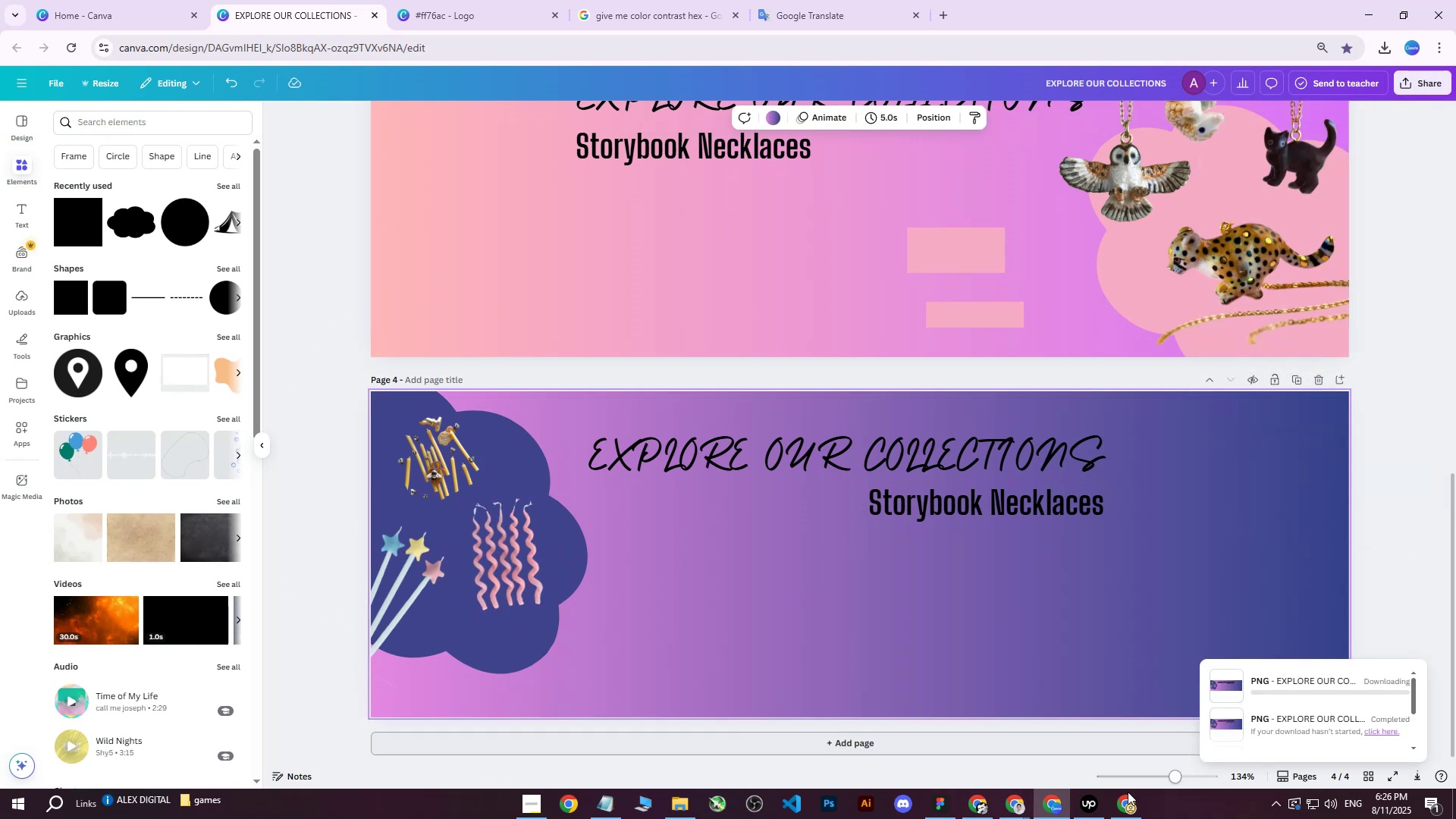 
left_click([1131, 800])
 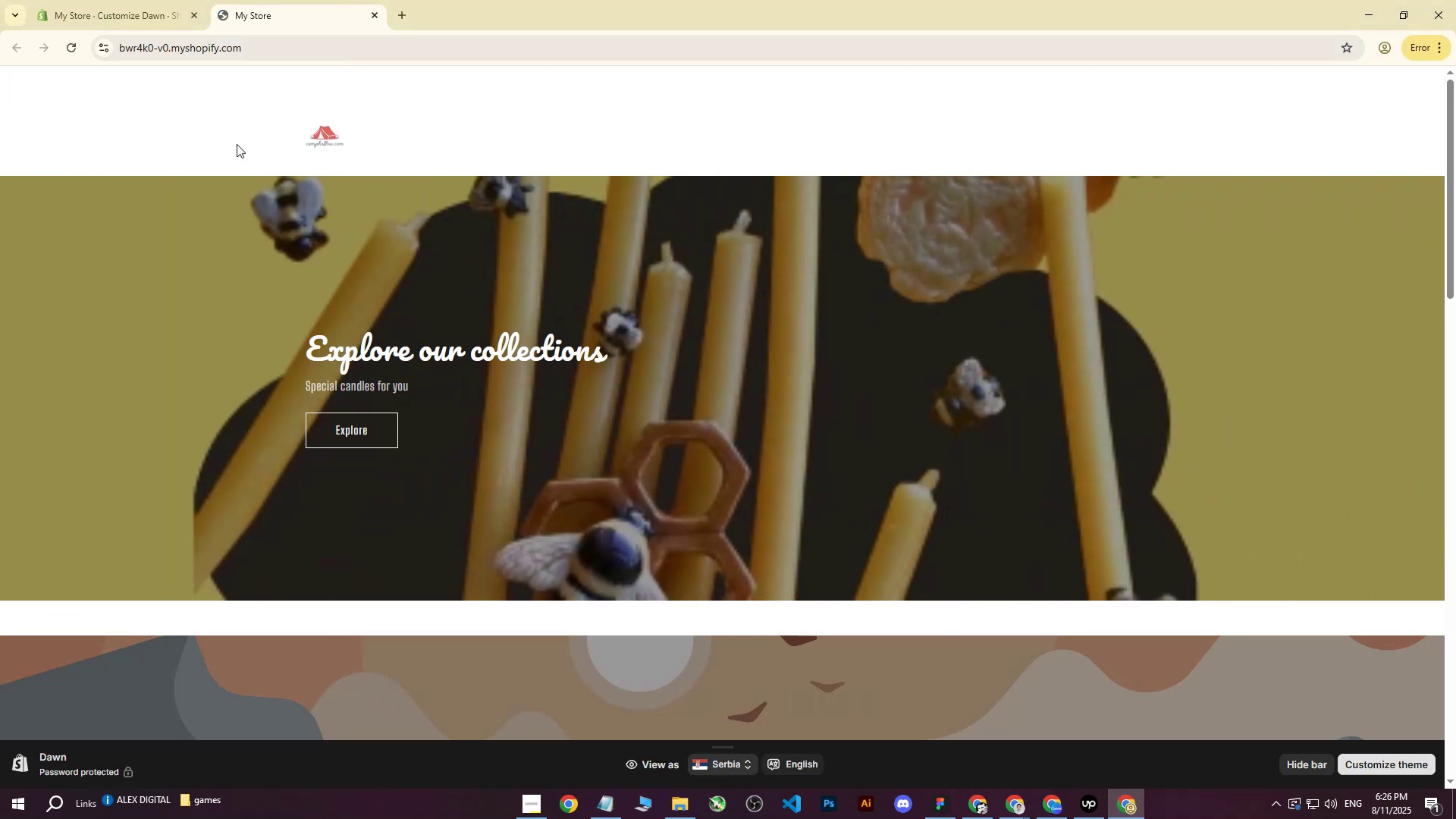 
left_click([140, 0])
 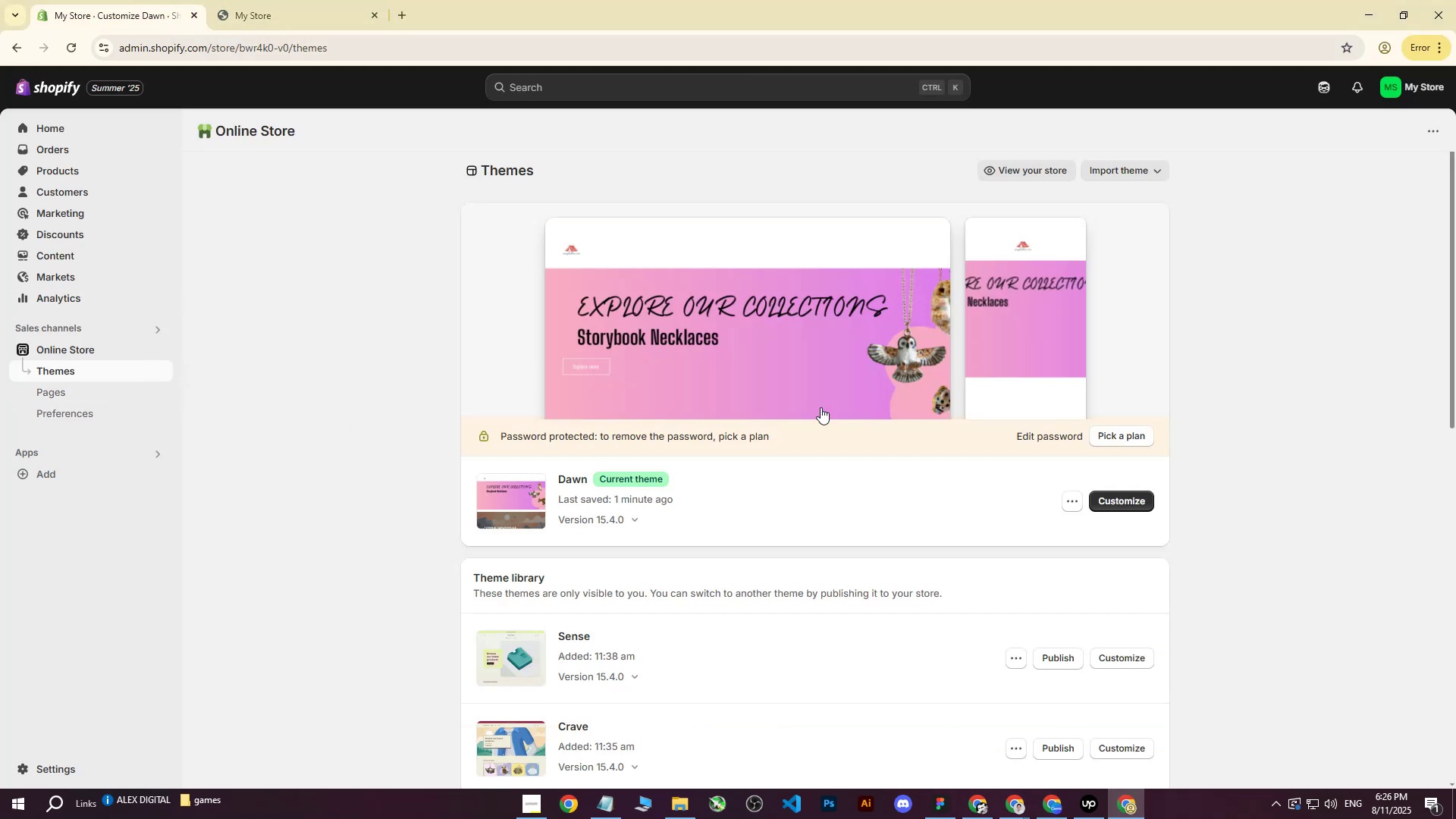 
left_click([1133, 504])
 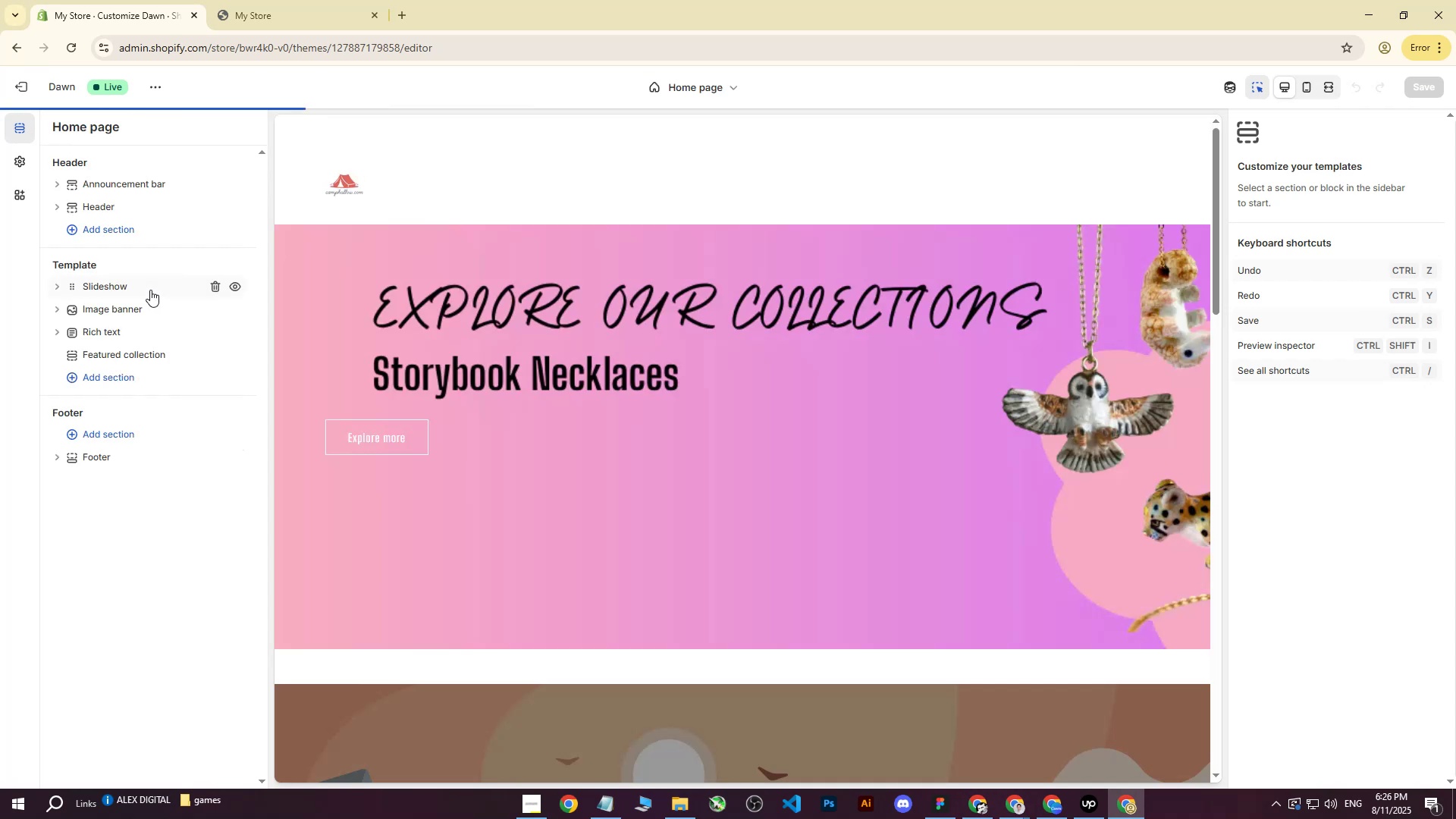 
left_click([115, 305])
 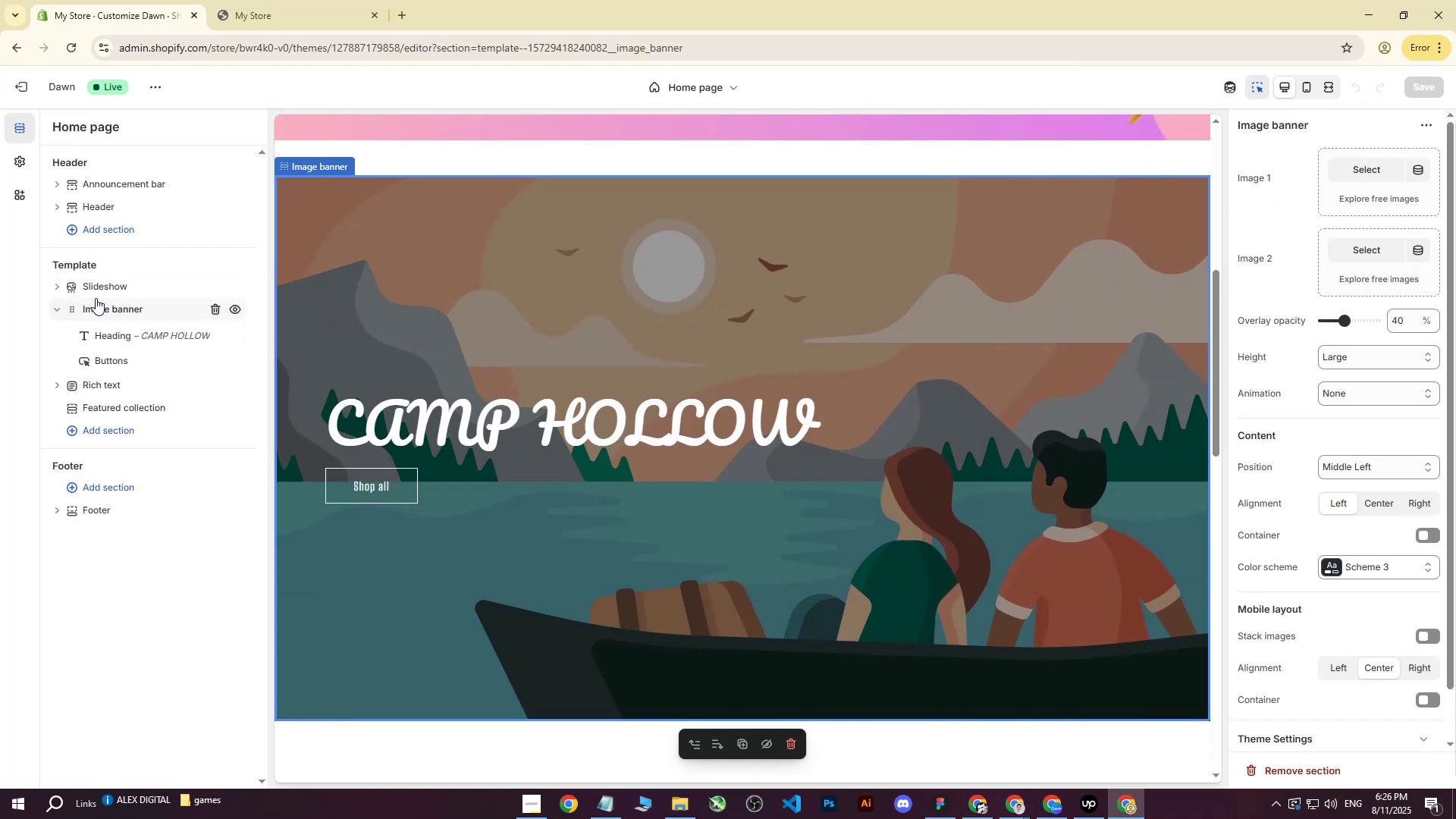 
double_click([89, 282])
 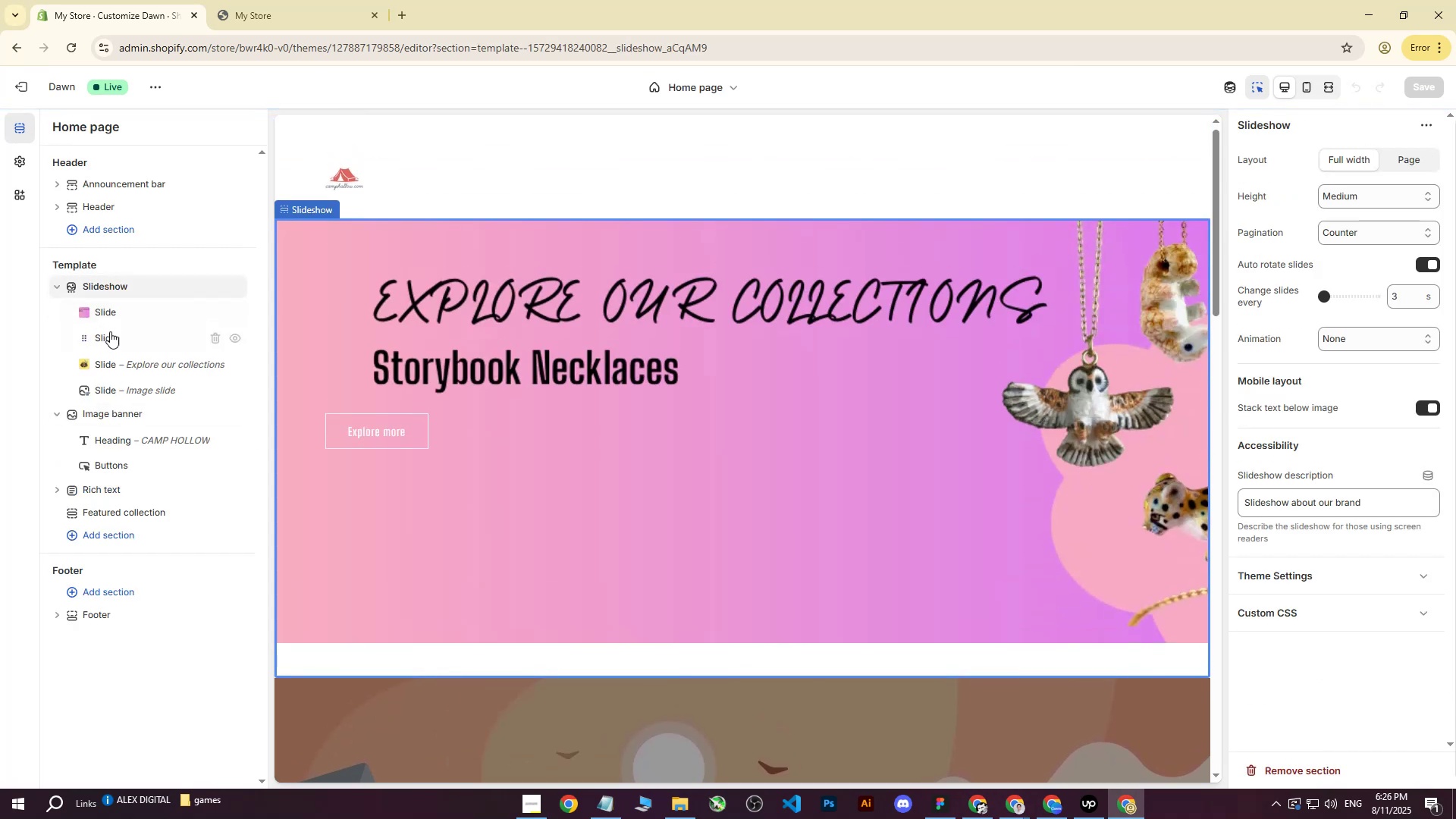 
left_click([105, 336])
 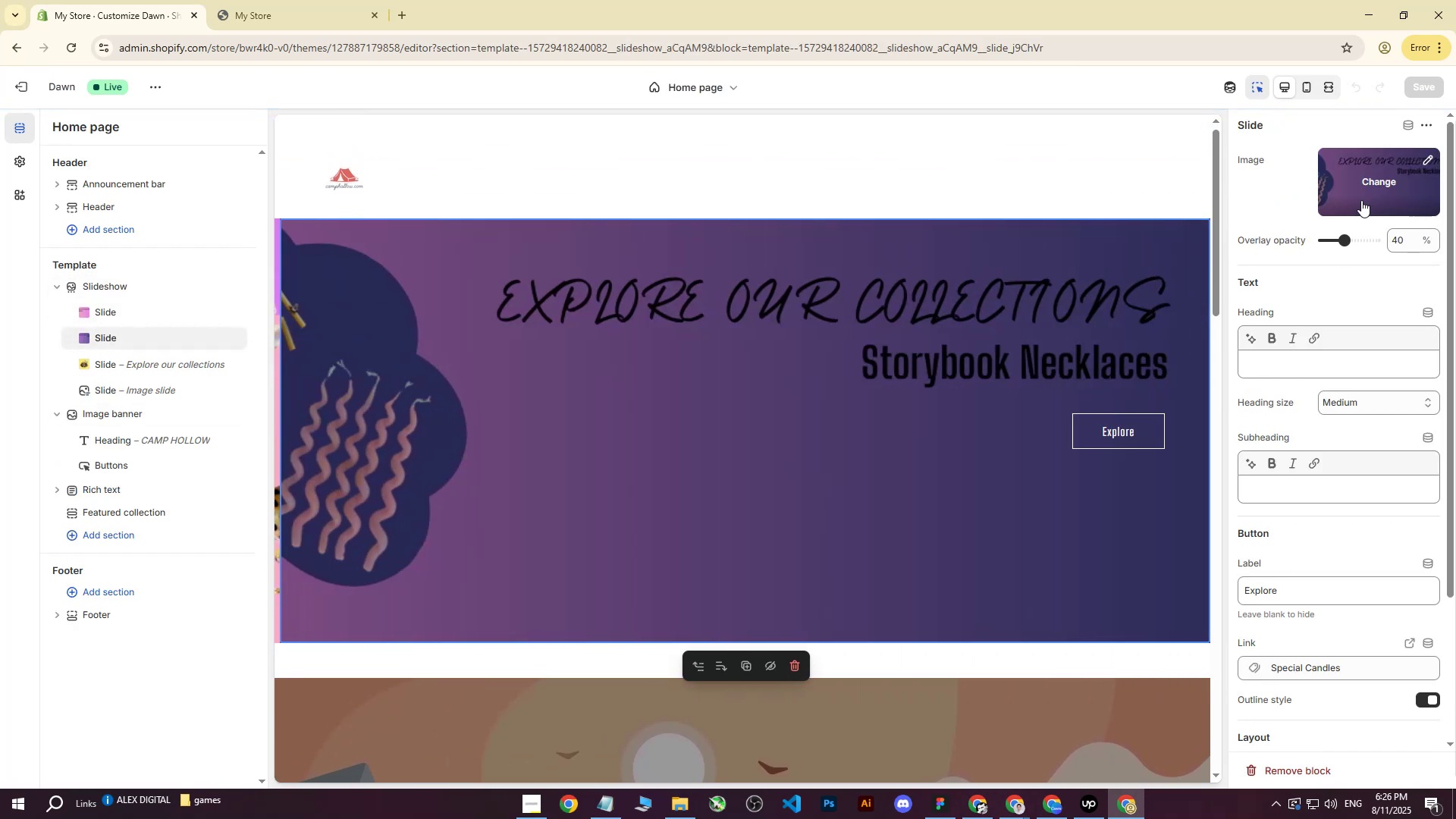 
left_click([1367, 177])
 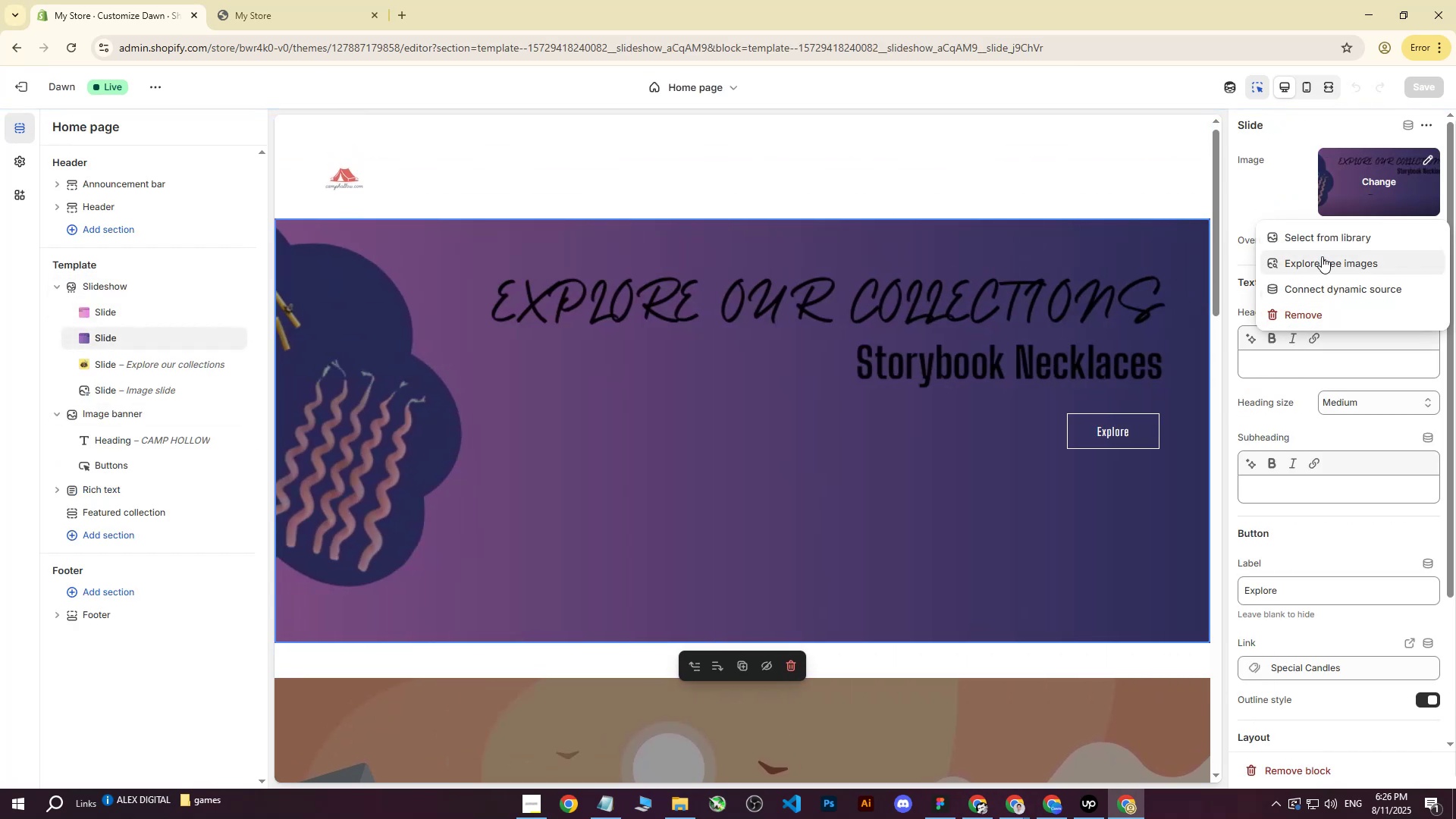 
left_click([1325, 242])
 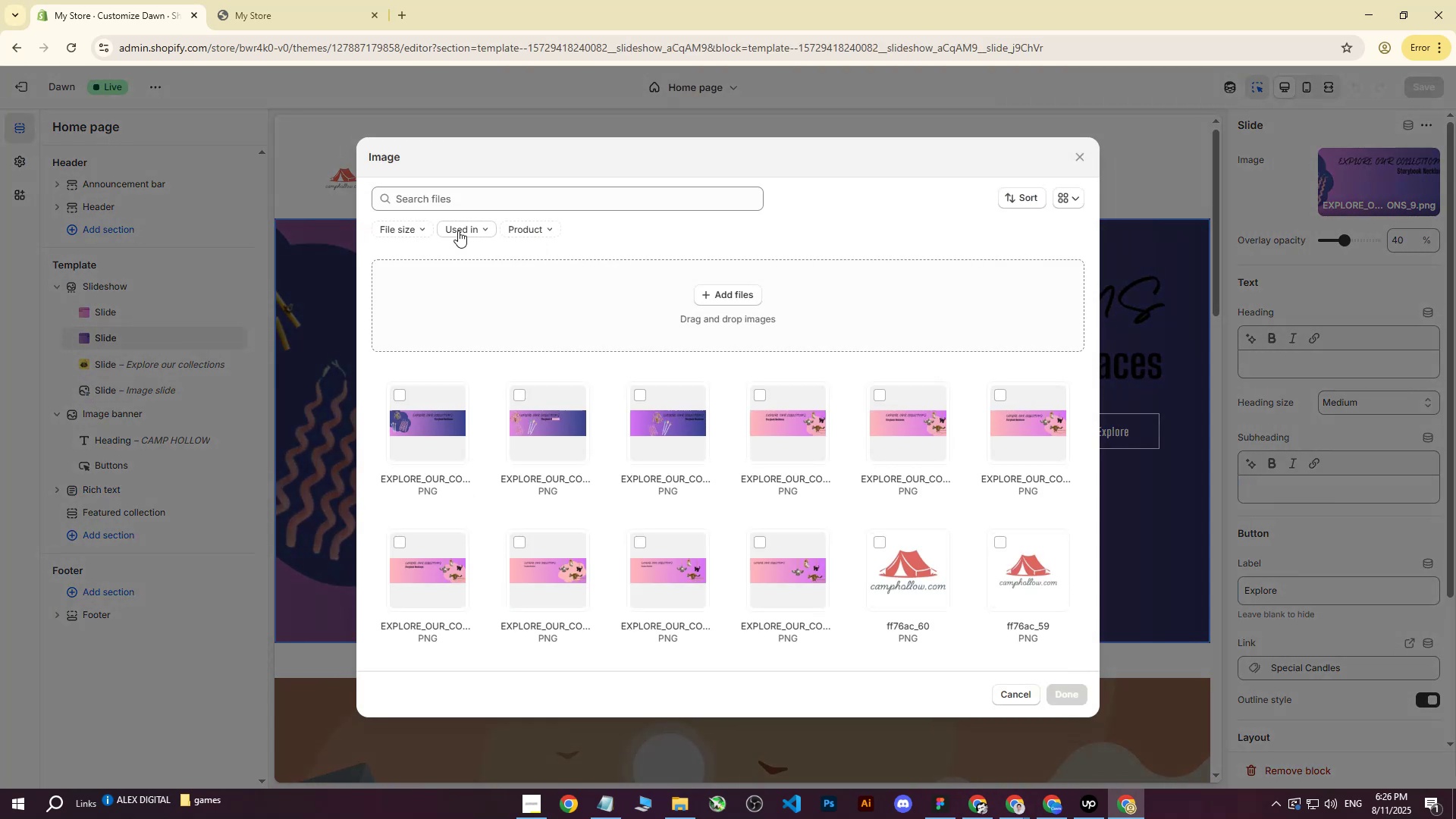 
left_click([726, 283])
 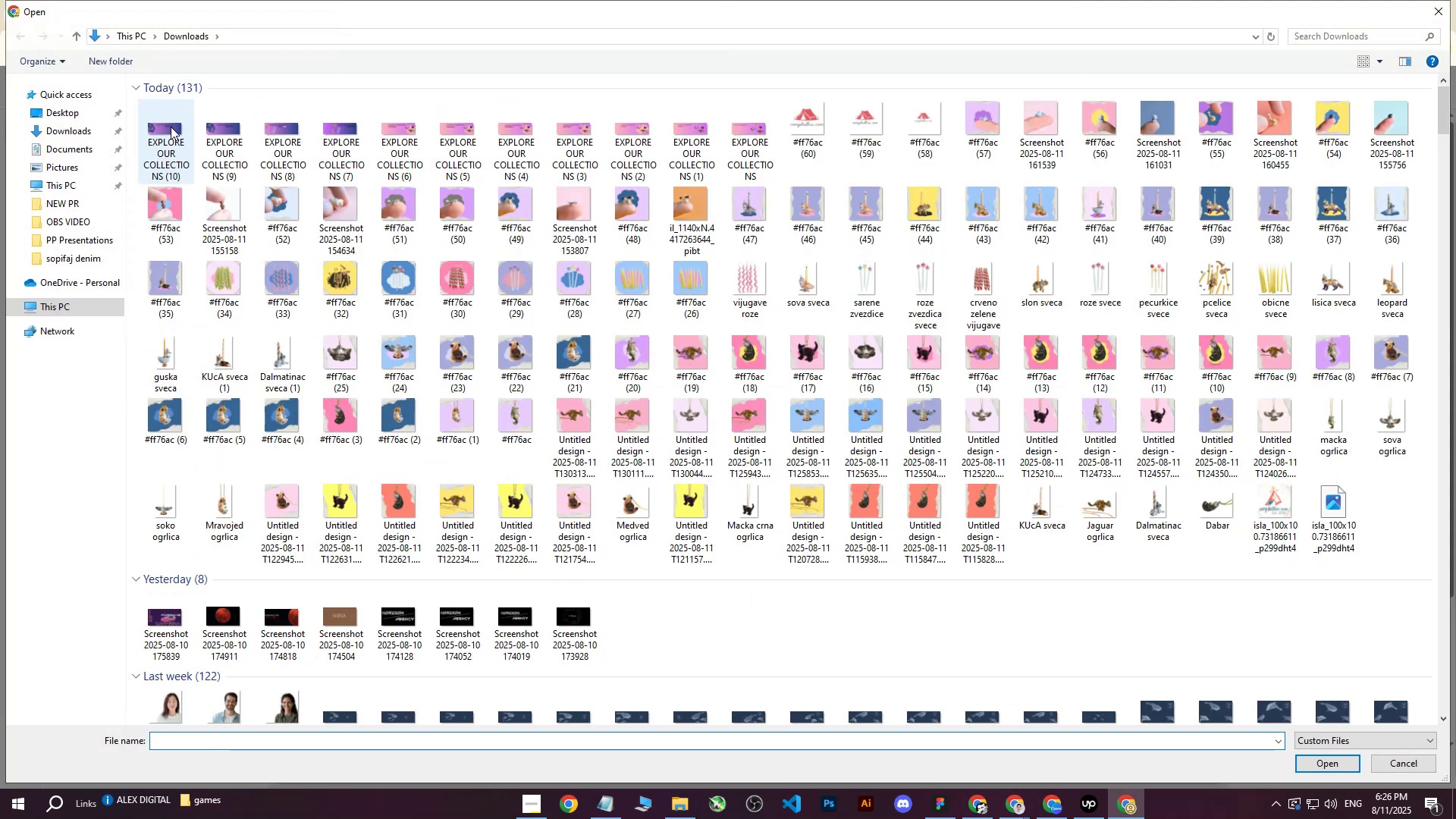 
left_click([177, 133])
 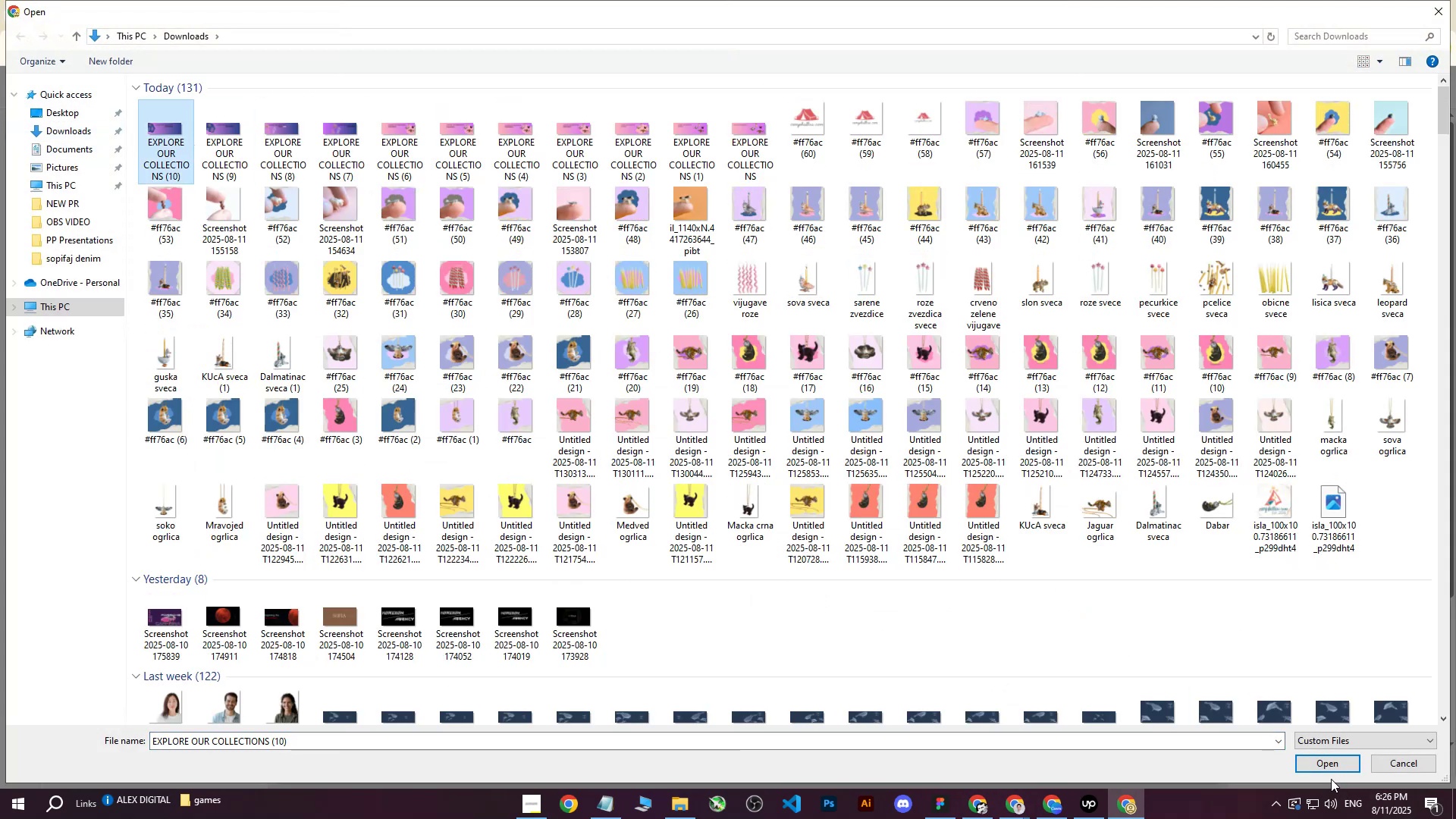 
left_click([1328, 767])
 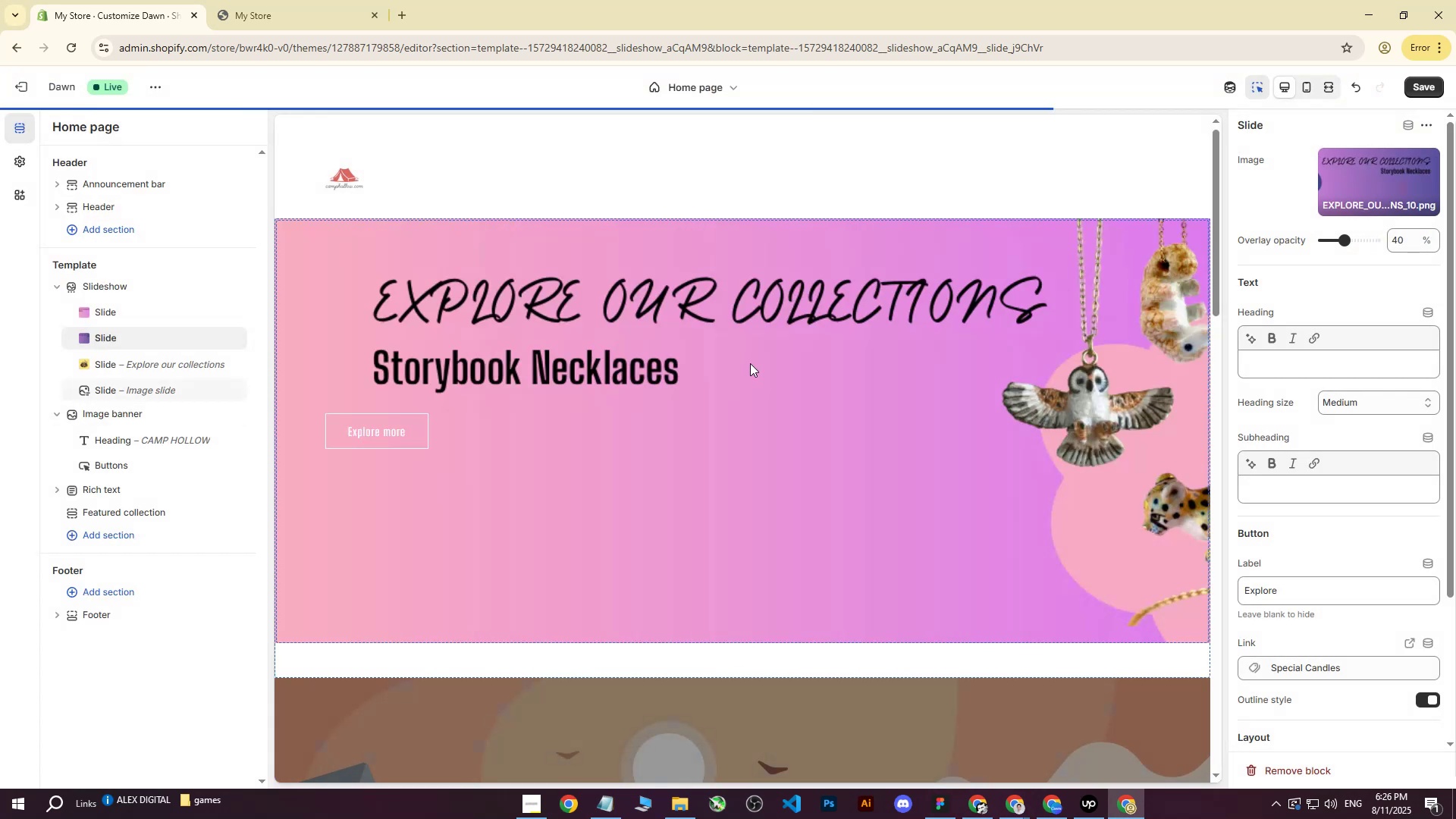 
wait(6.1)
 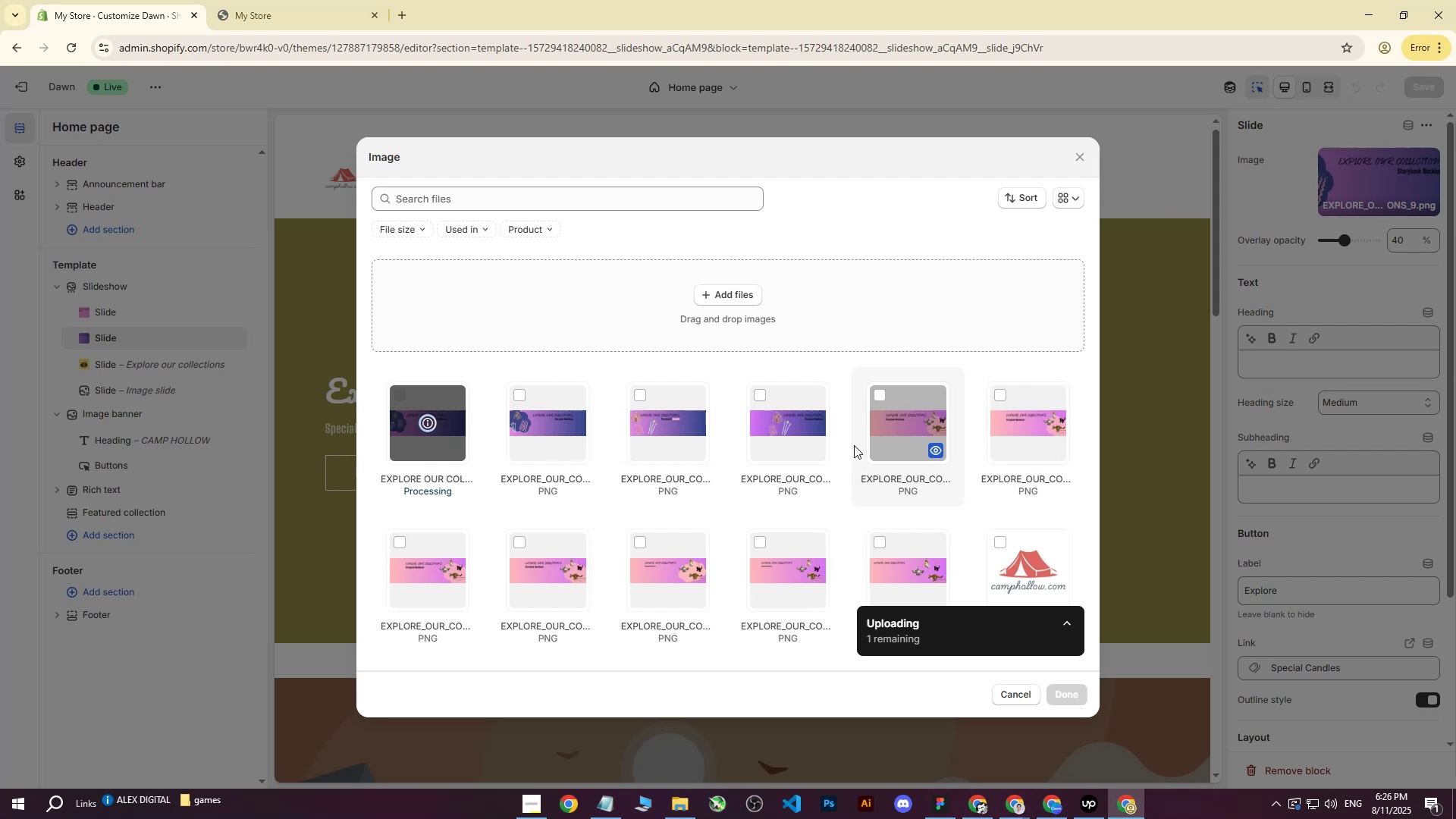 
left_click([1417, 82])
 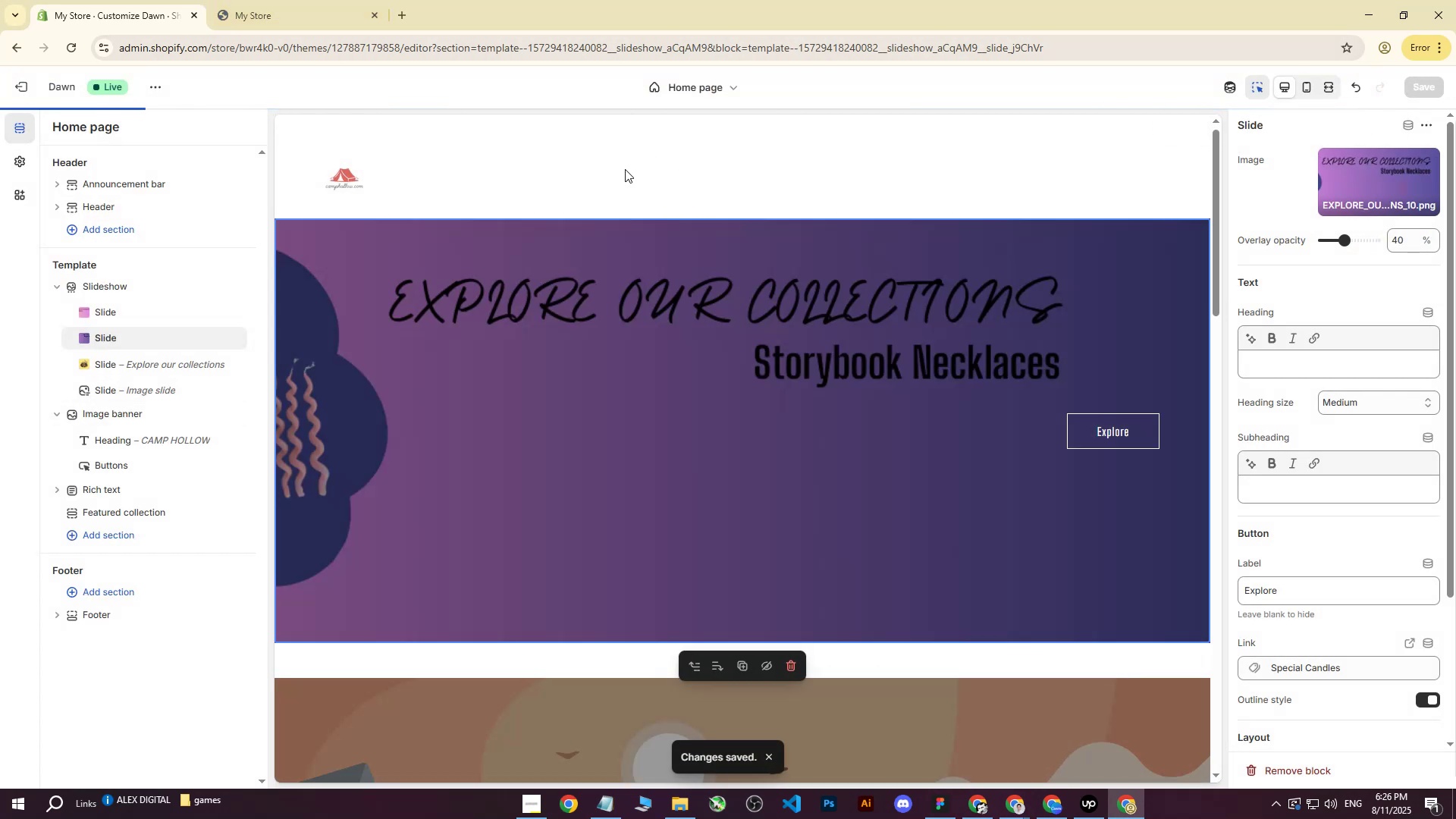 
left_click([271, 0])
 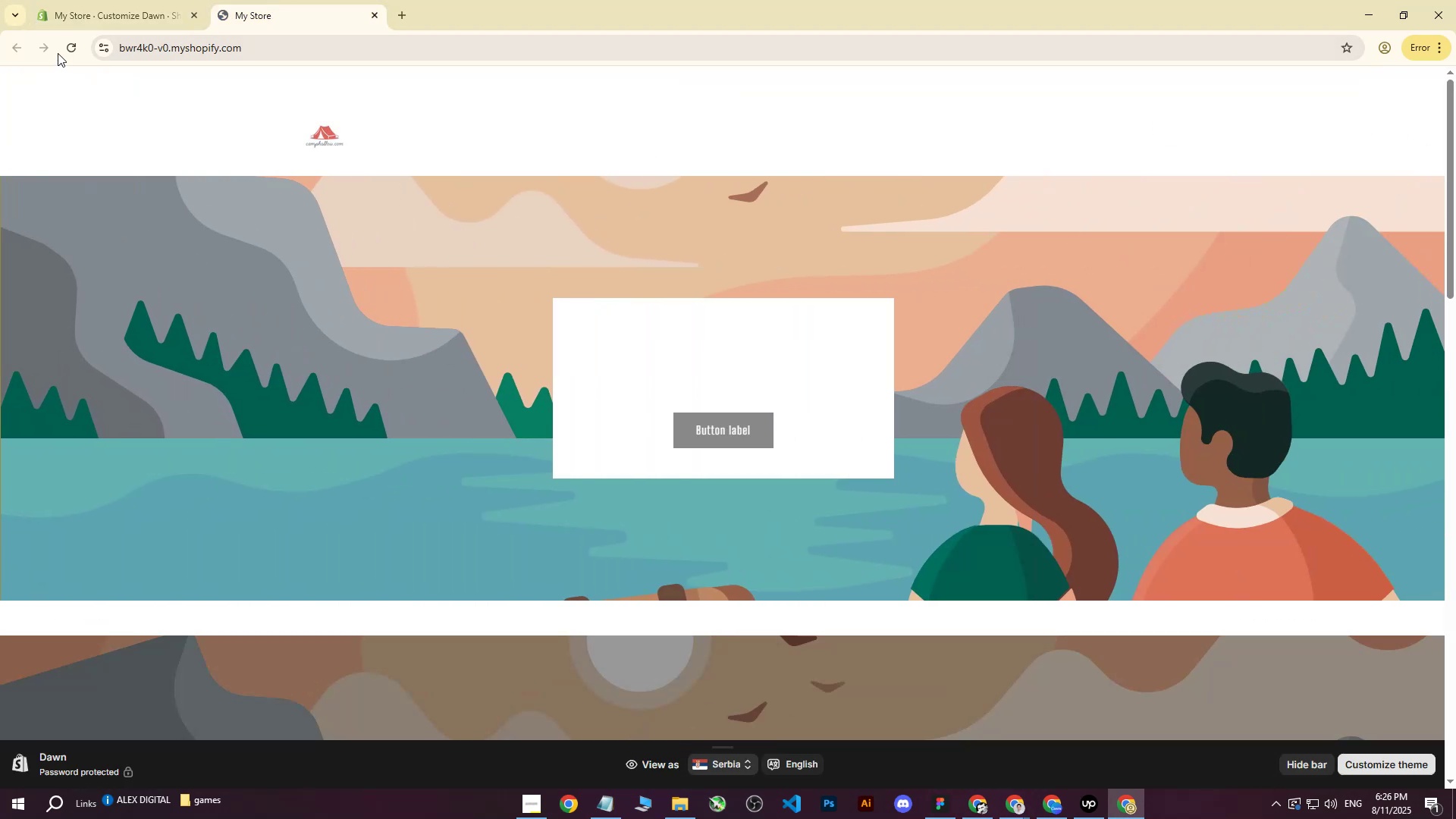 
double_click([64, 51])
 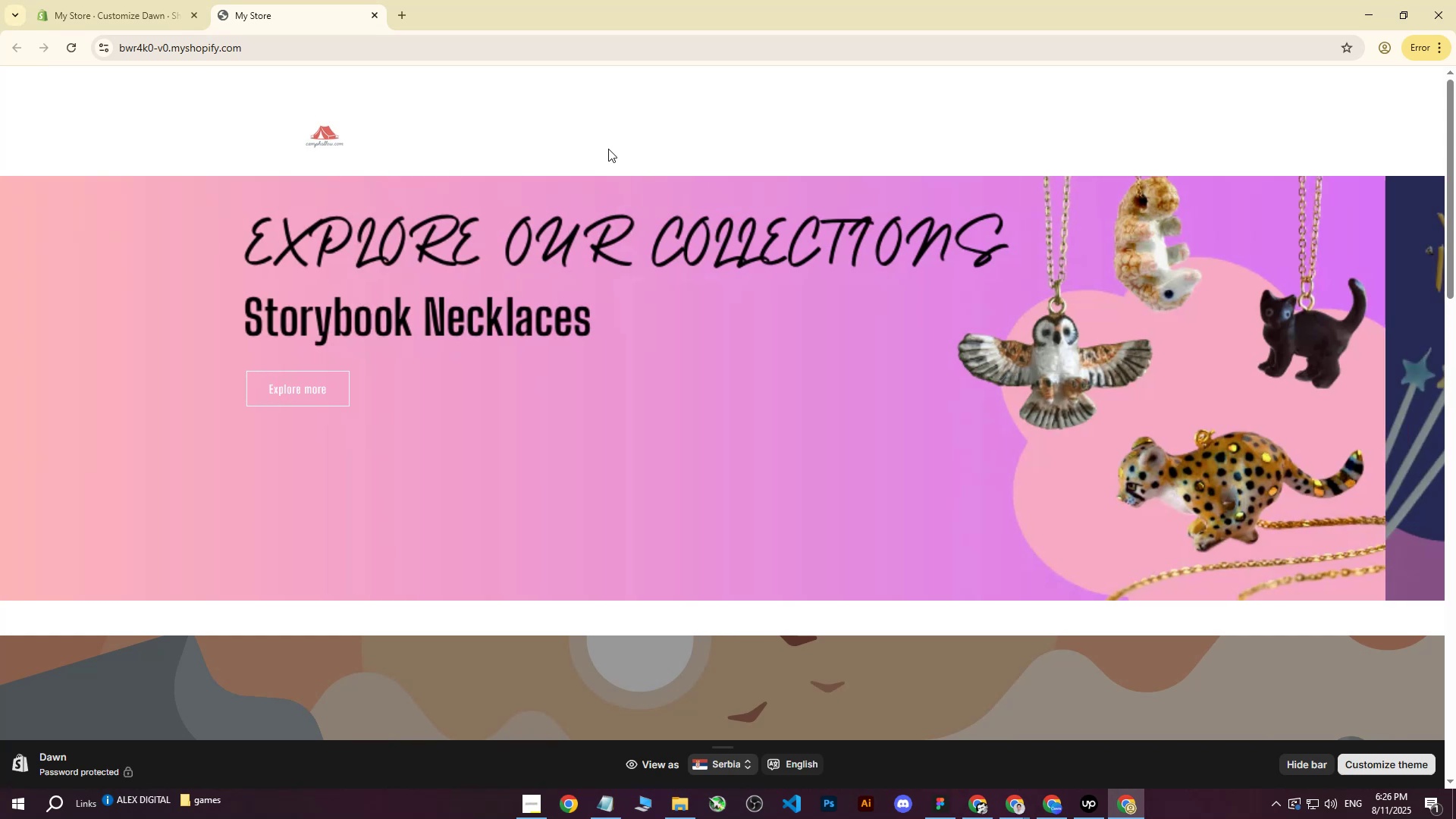 
wait(8.64)
 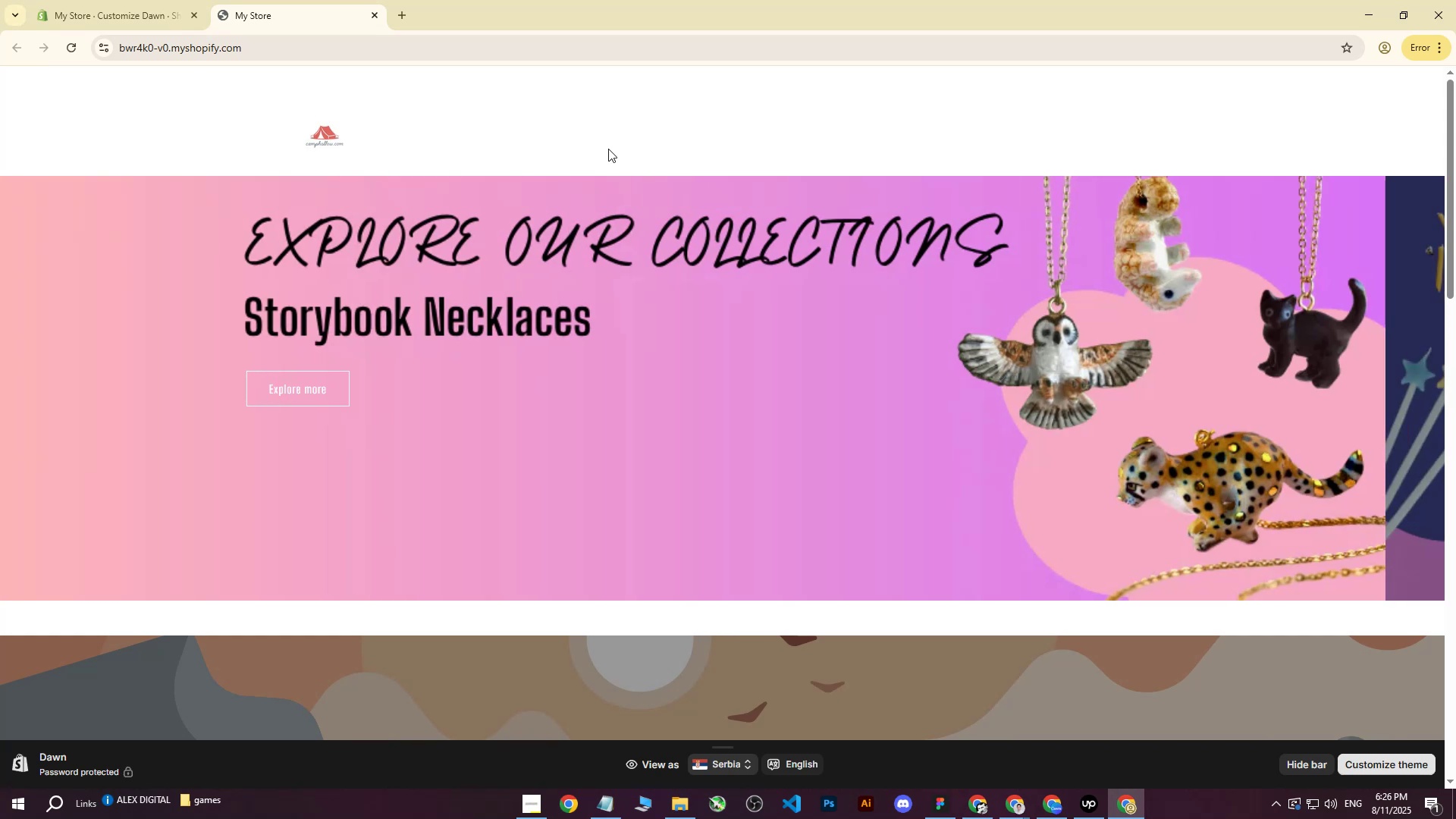 
left_click([68, 47])
 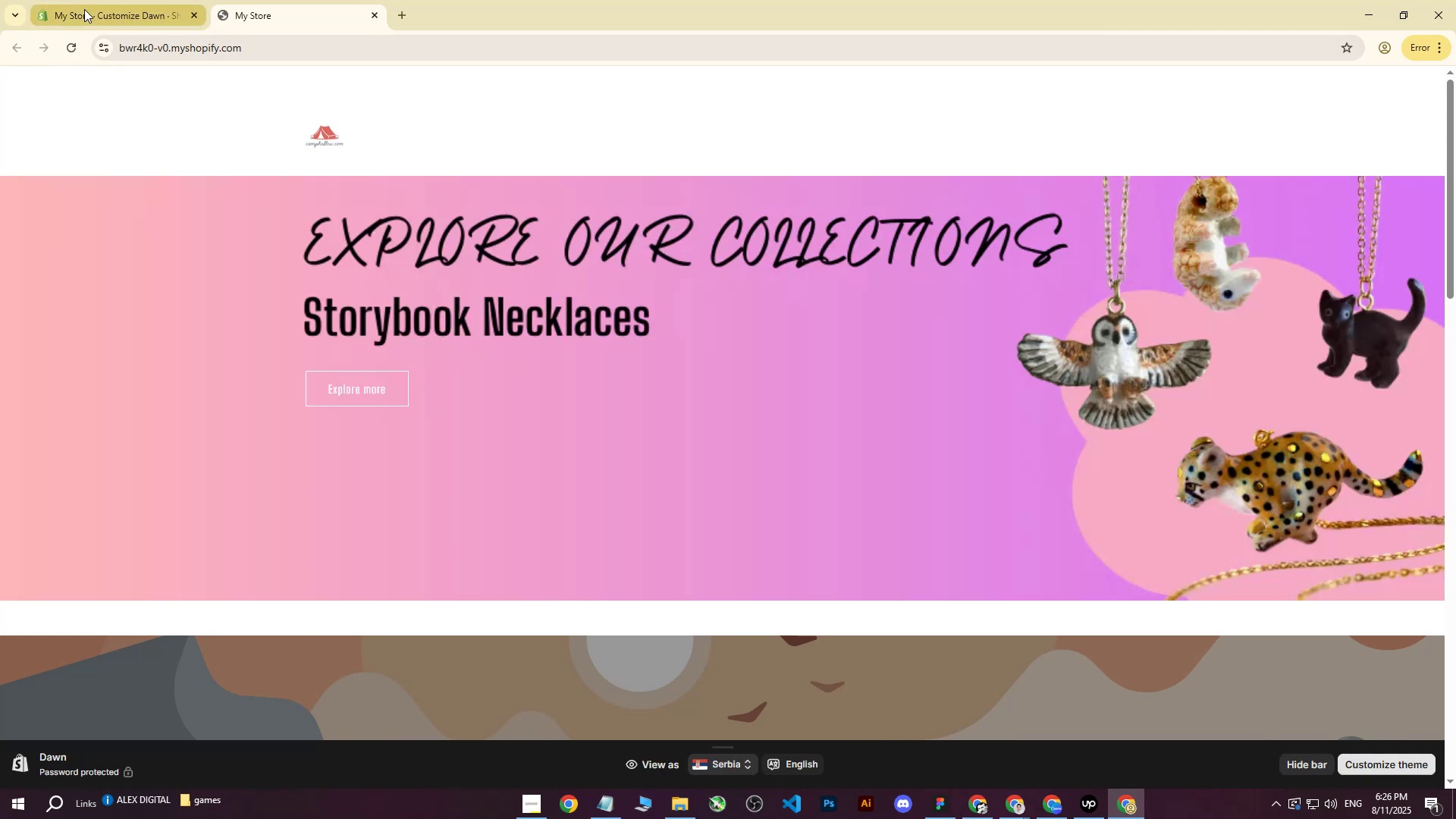 
left_click([84, 9])
 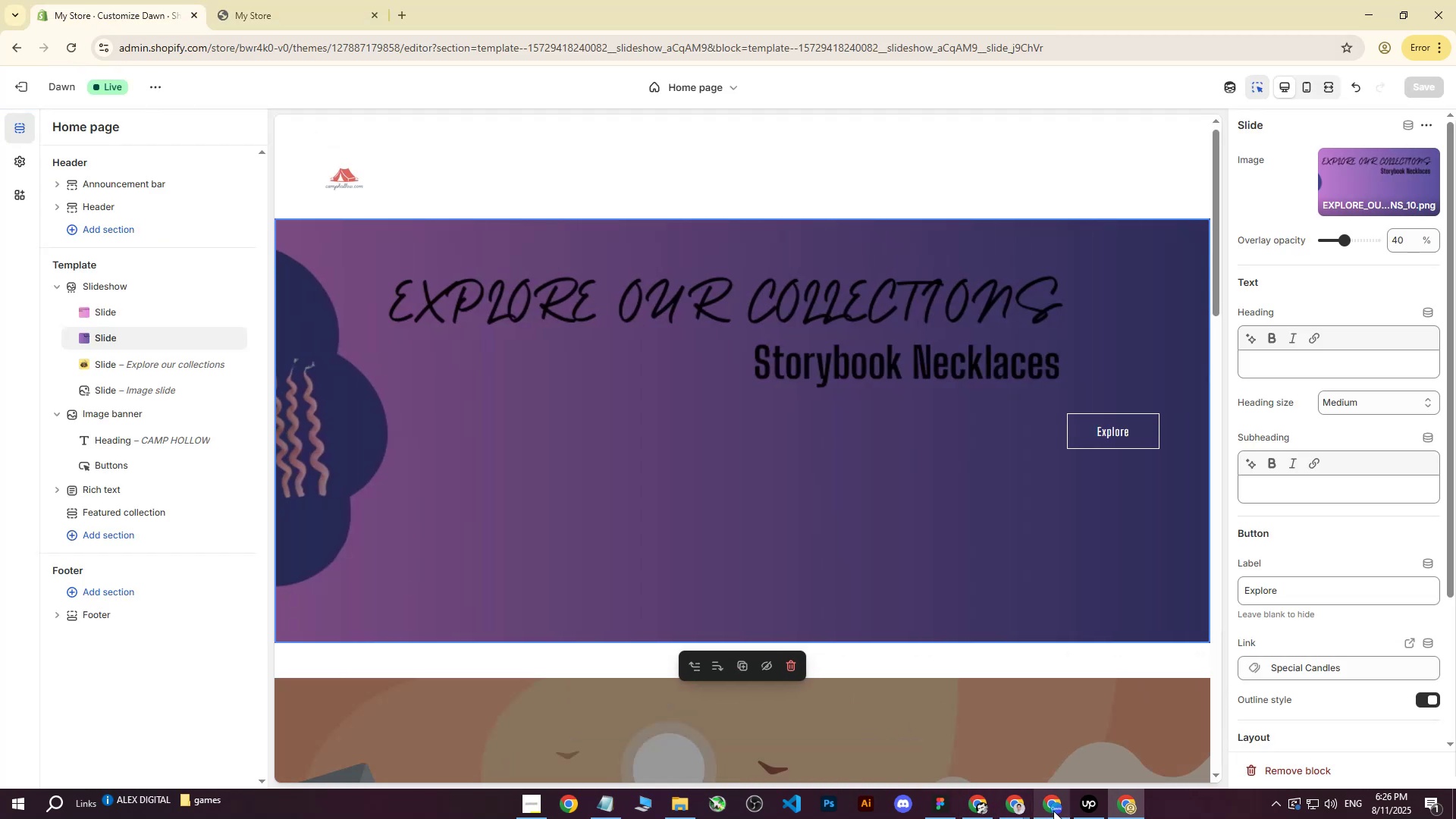 
left_click([1065, 808])
 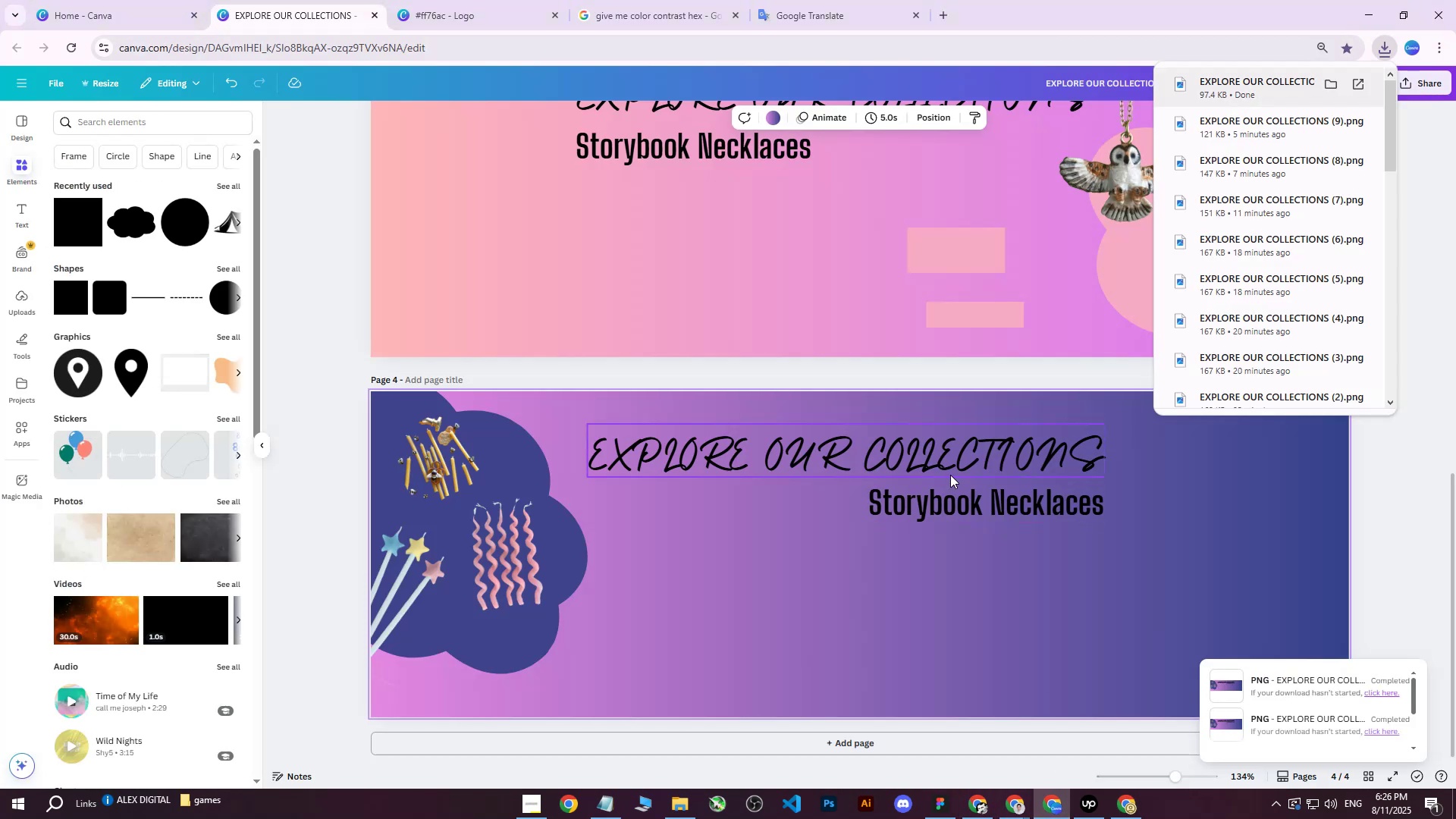 
left_click([950, 475])
 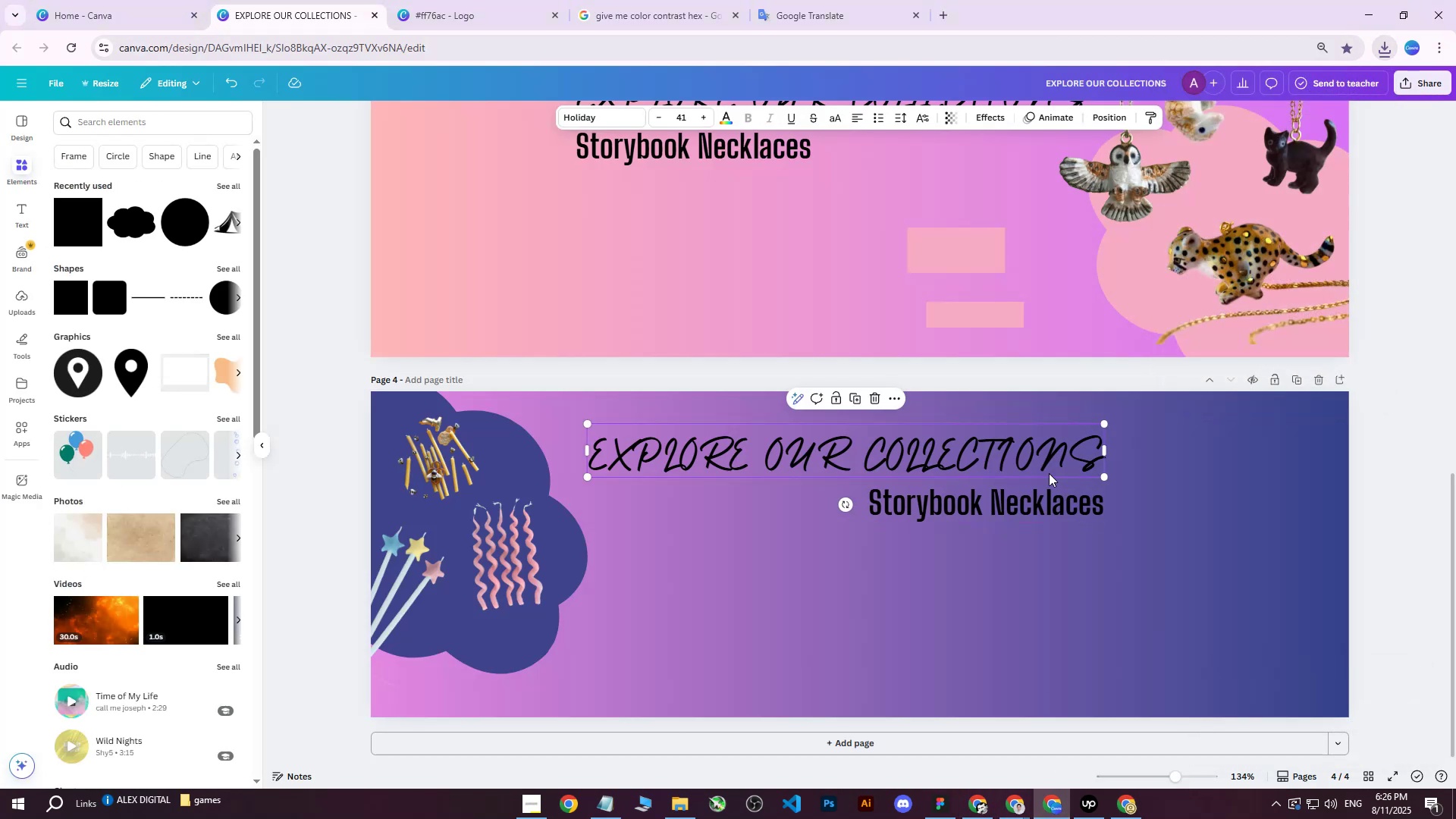 
hold_key(key=ArrowRight, duration=0.32)
 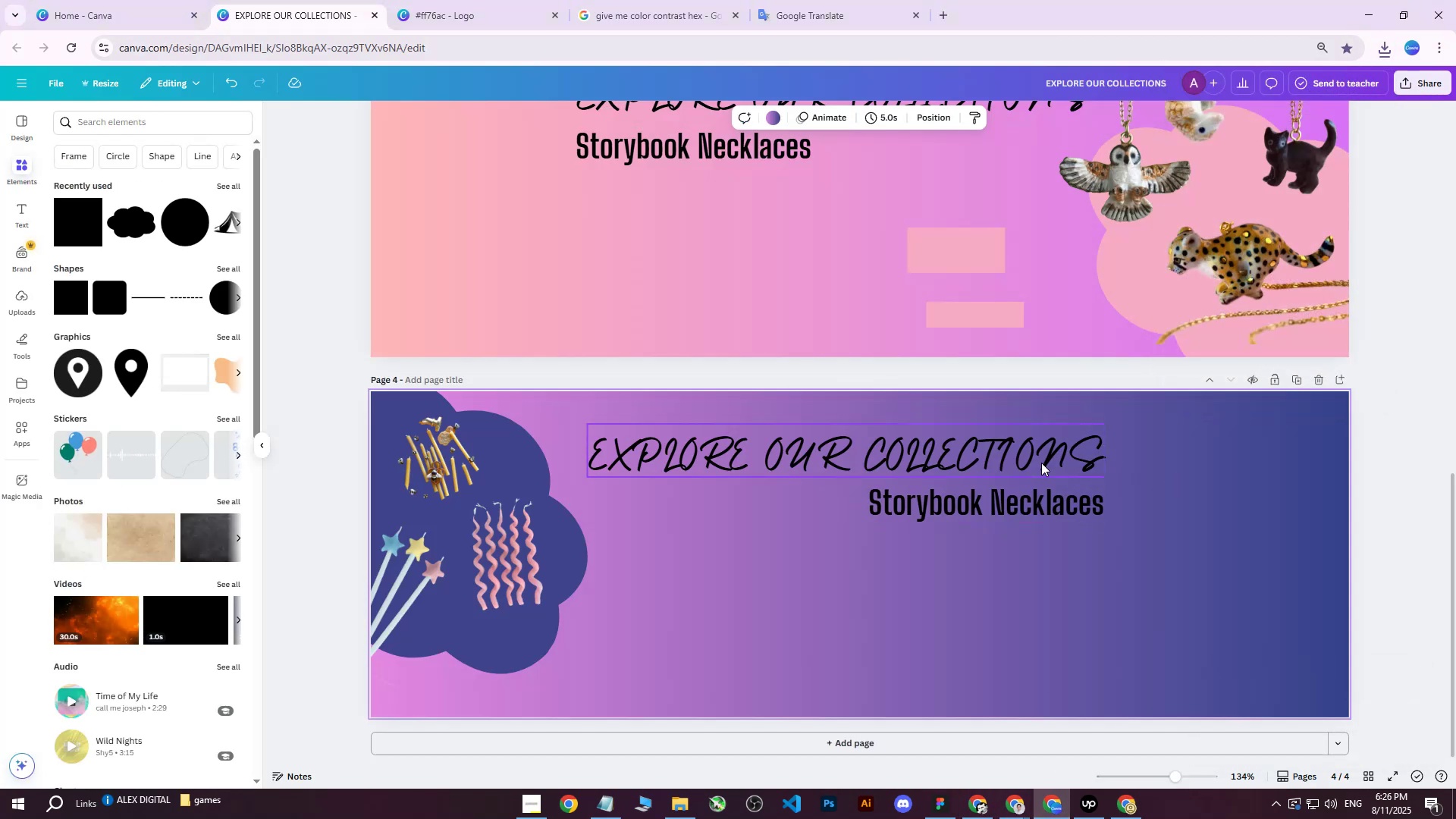 
double_click([1015, 460])
 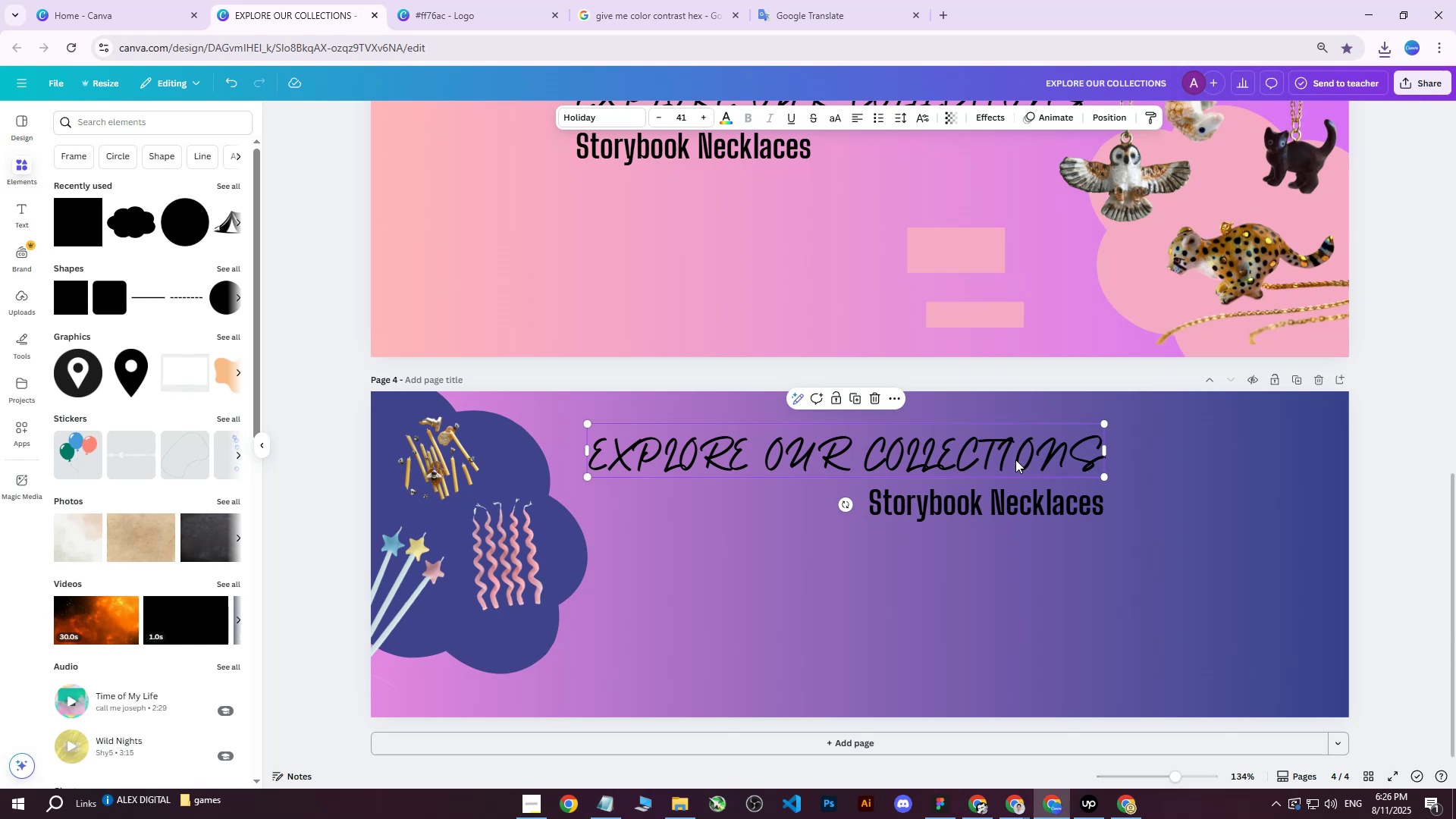 
key(ArrowRight)
 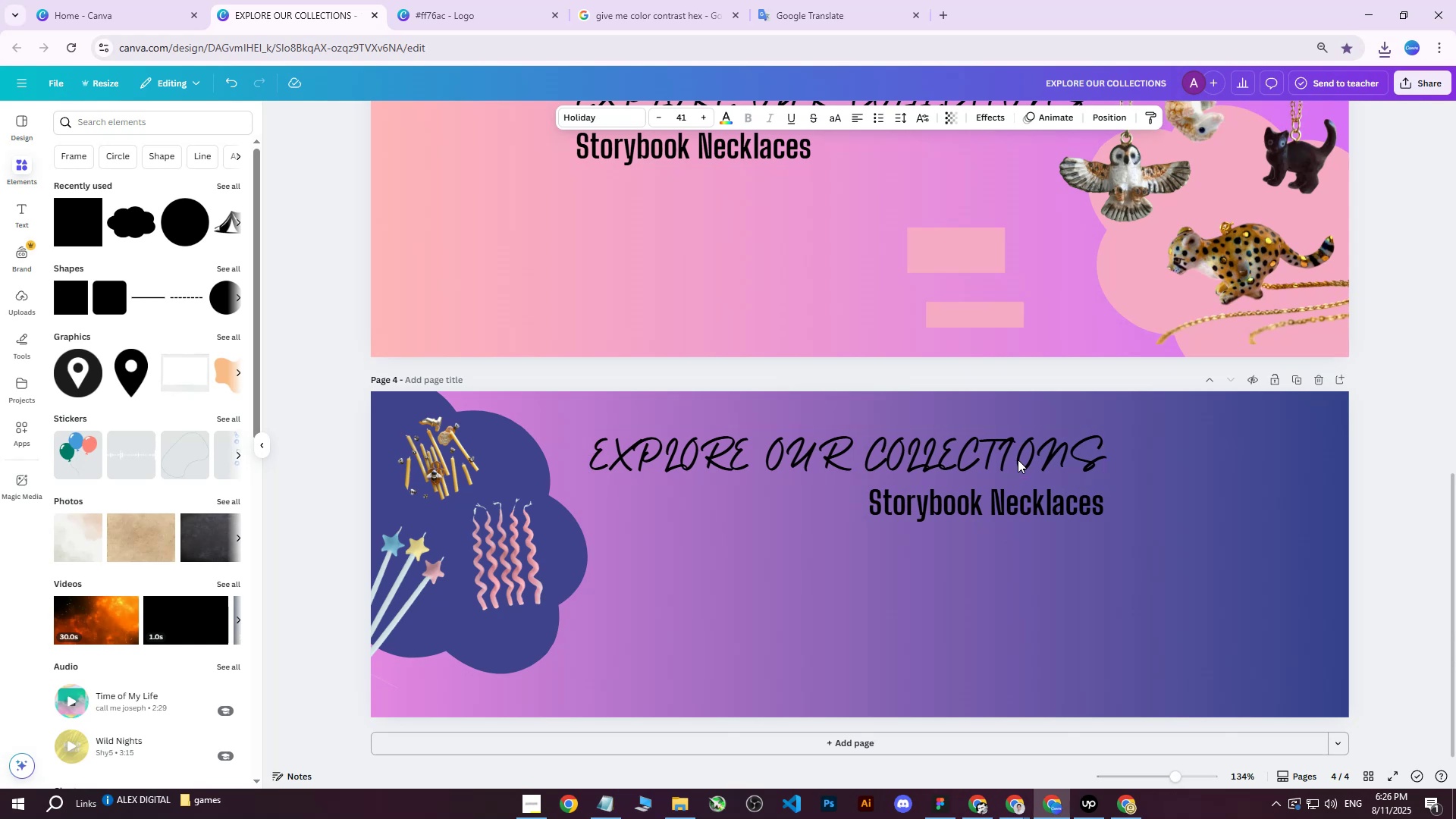 
key(ArrowRight)
 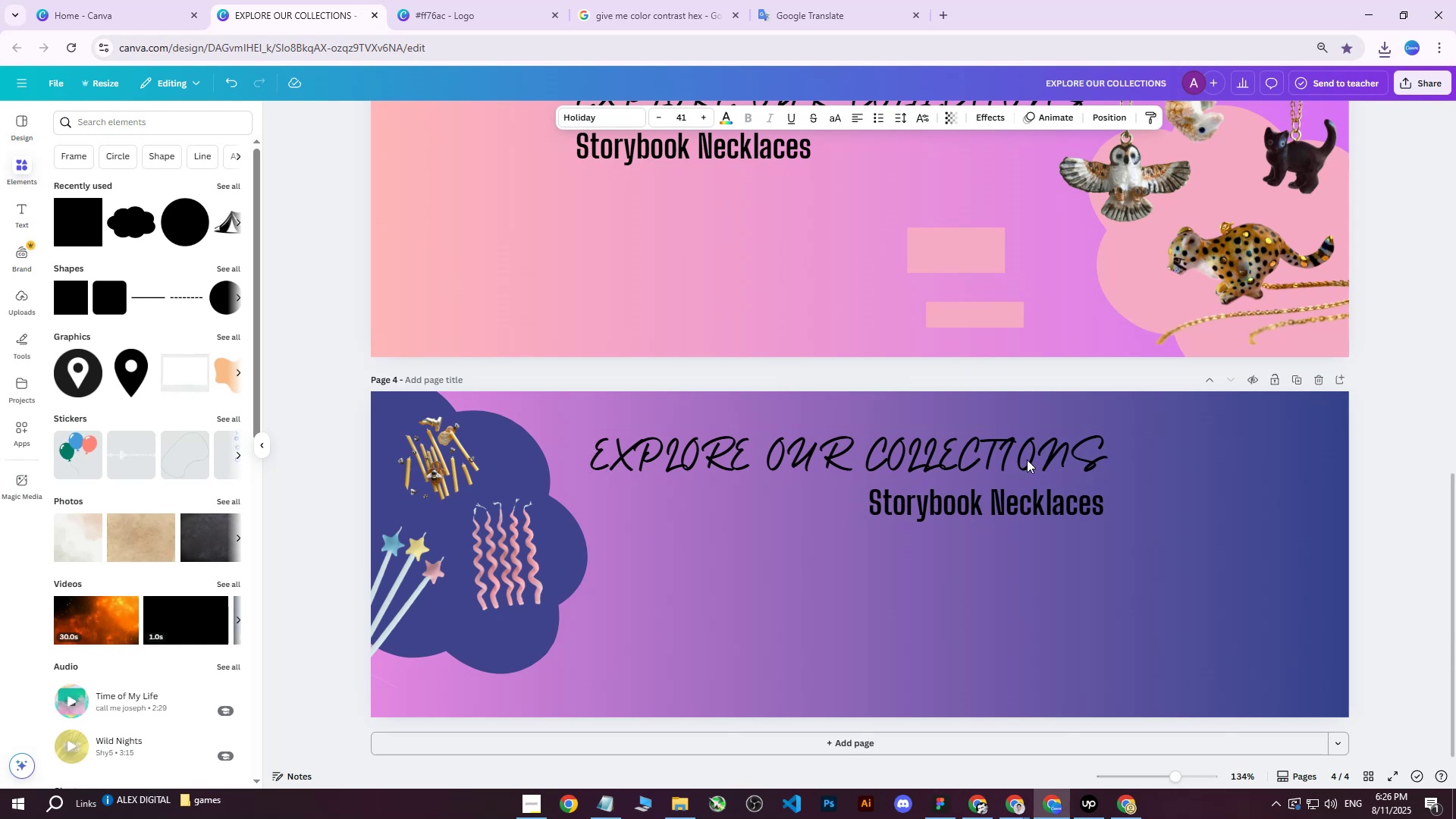 
key(ArrowRight)
 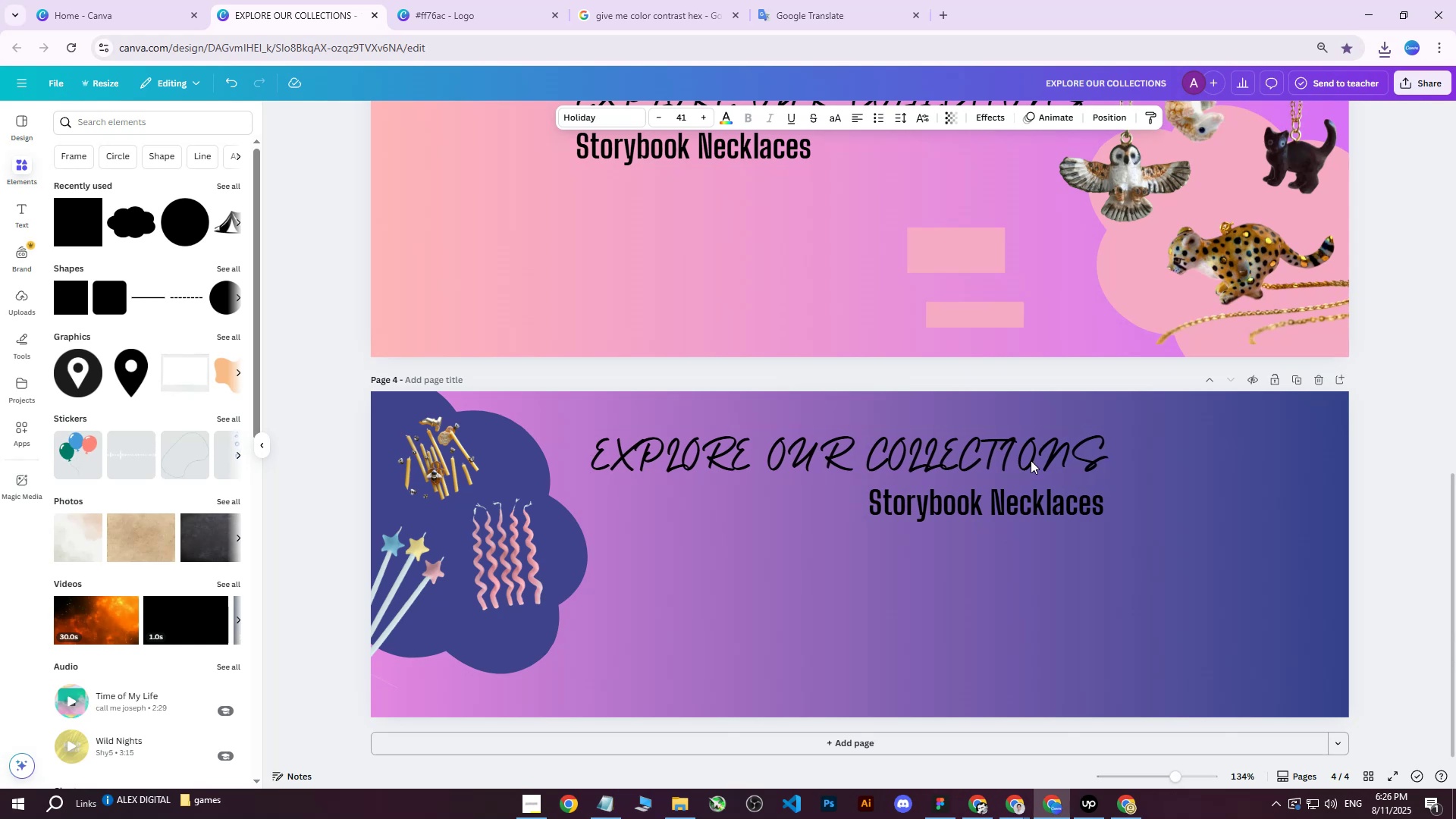 
key(ArrowRight)
 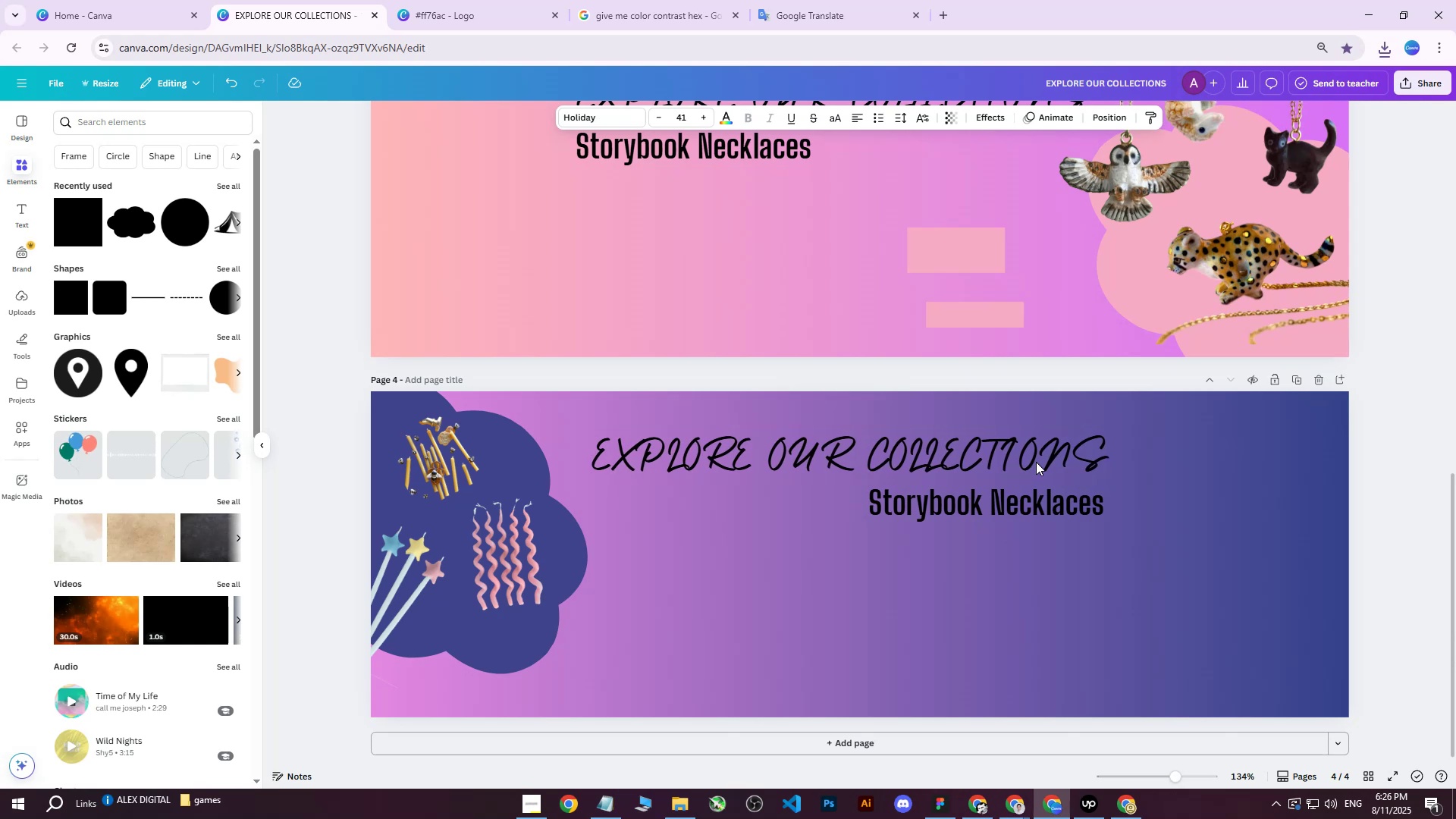 
key(ArrowRight)
 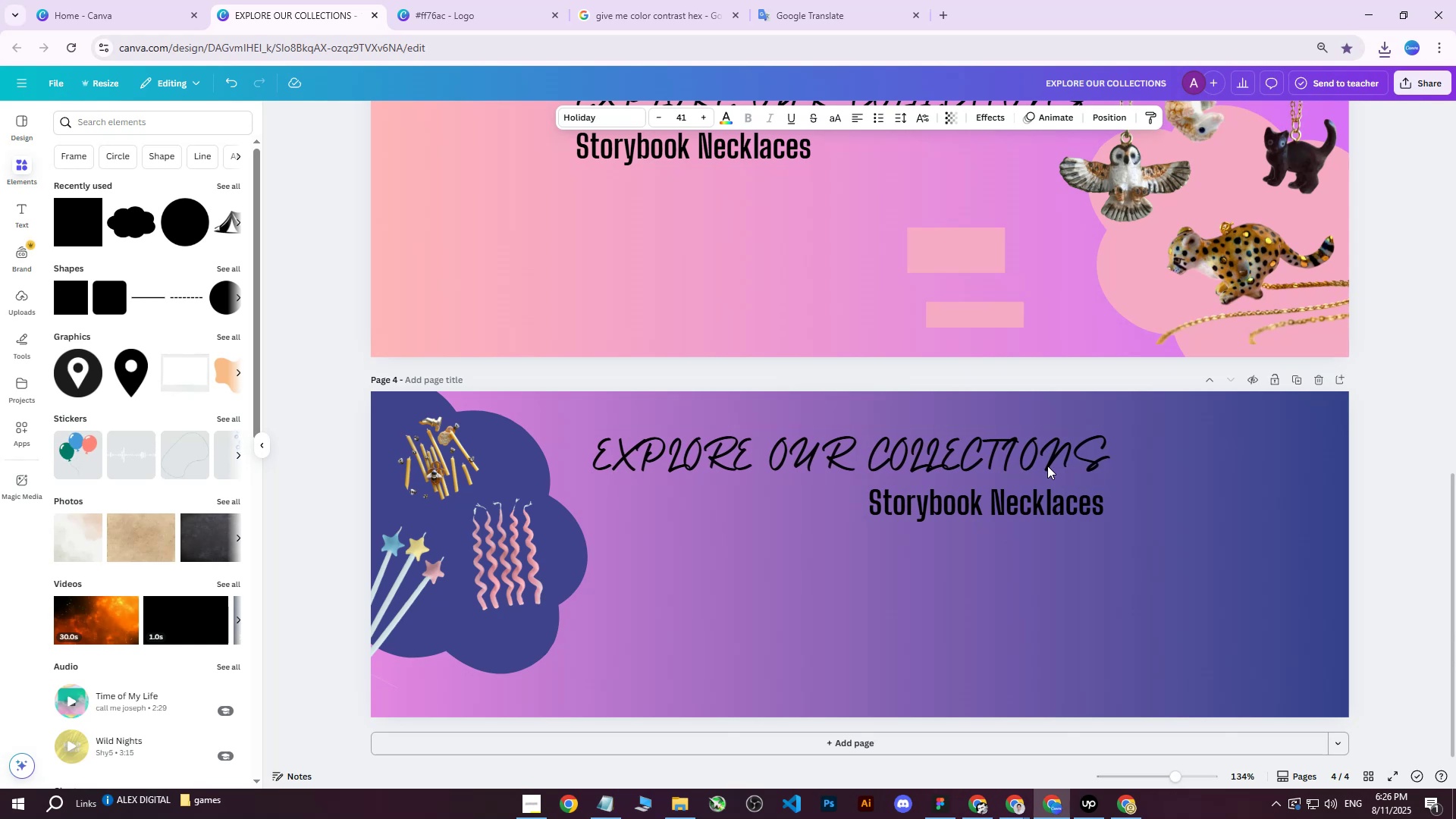 
key(ArrowRight)
 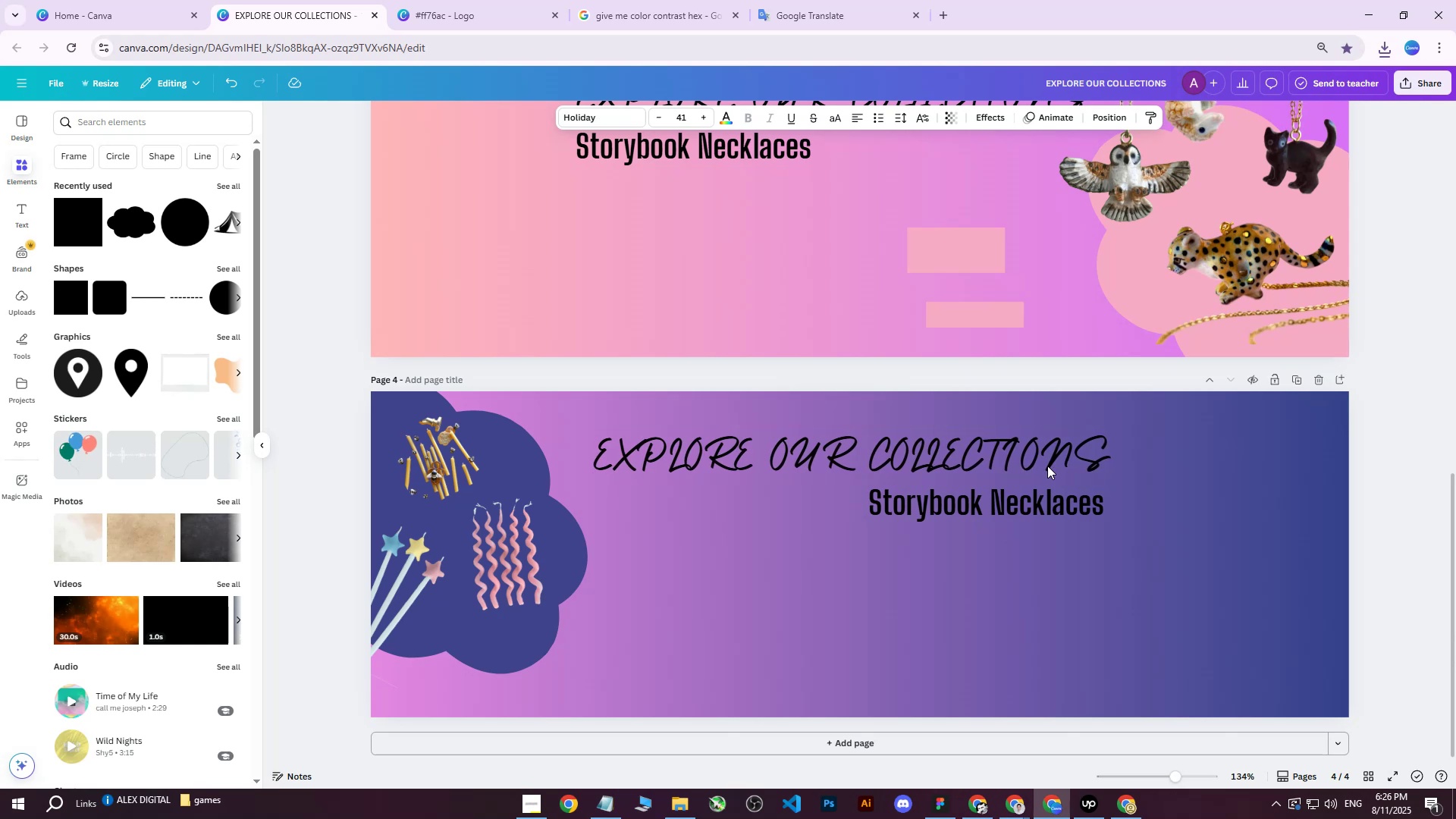 
key(ArrowRight)
 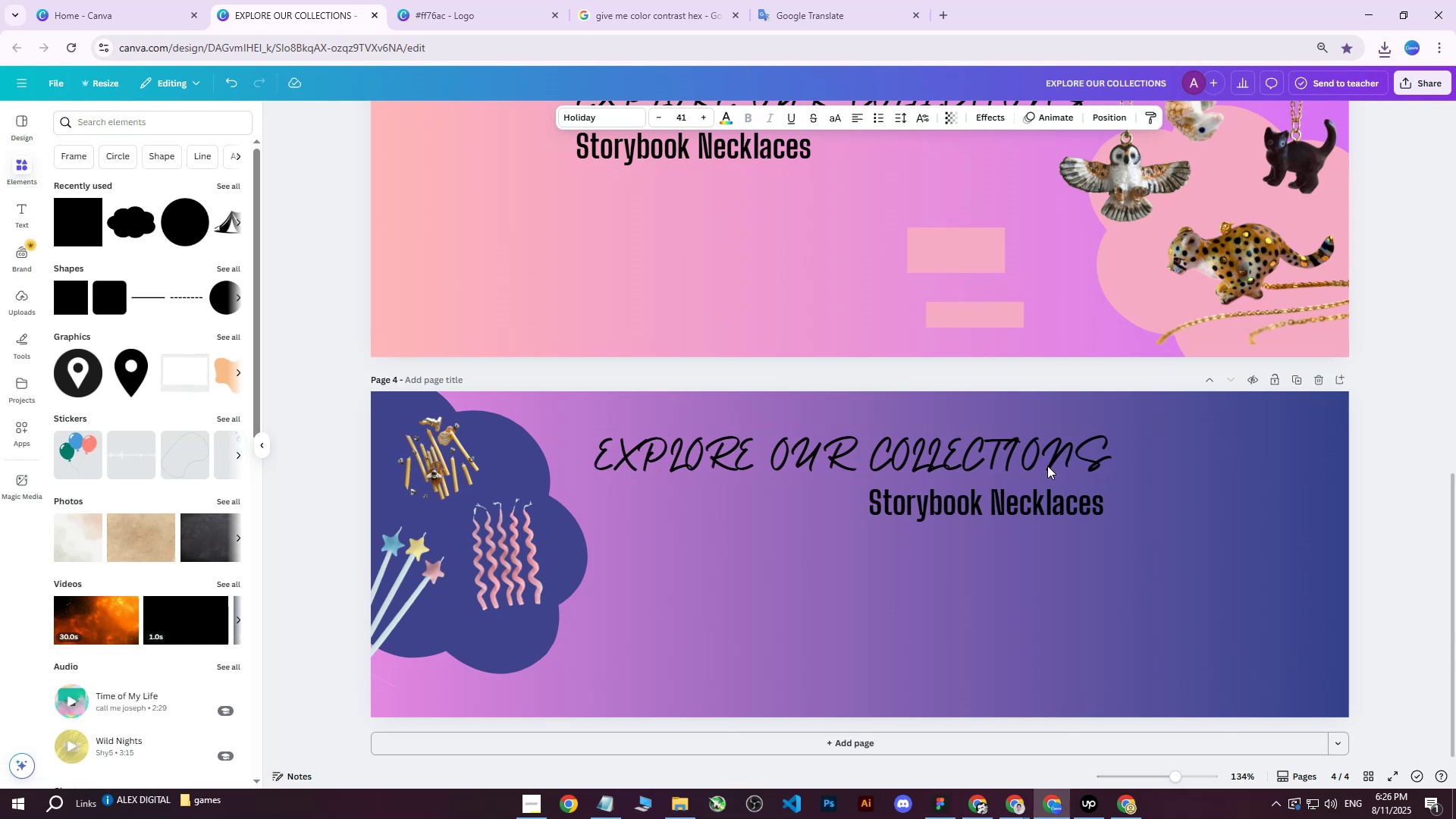 
key(ArrowRight)
 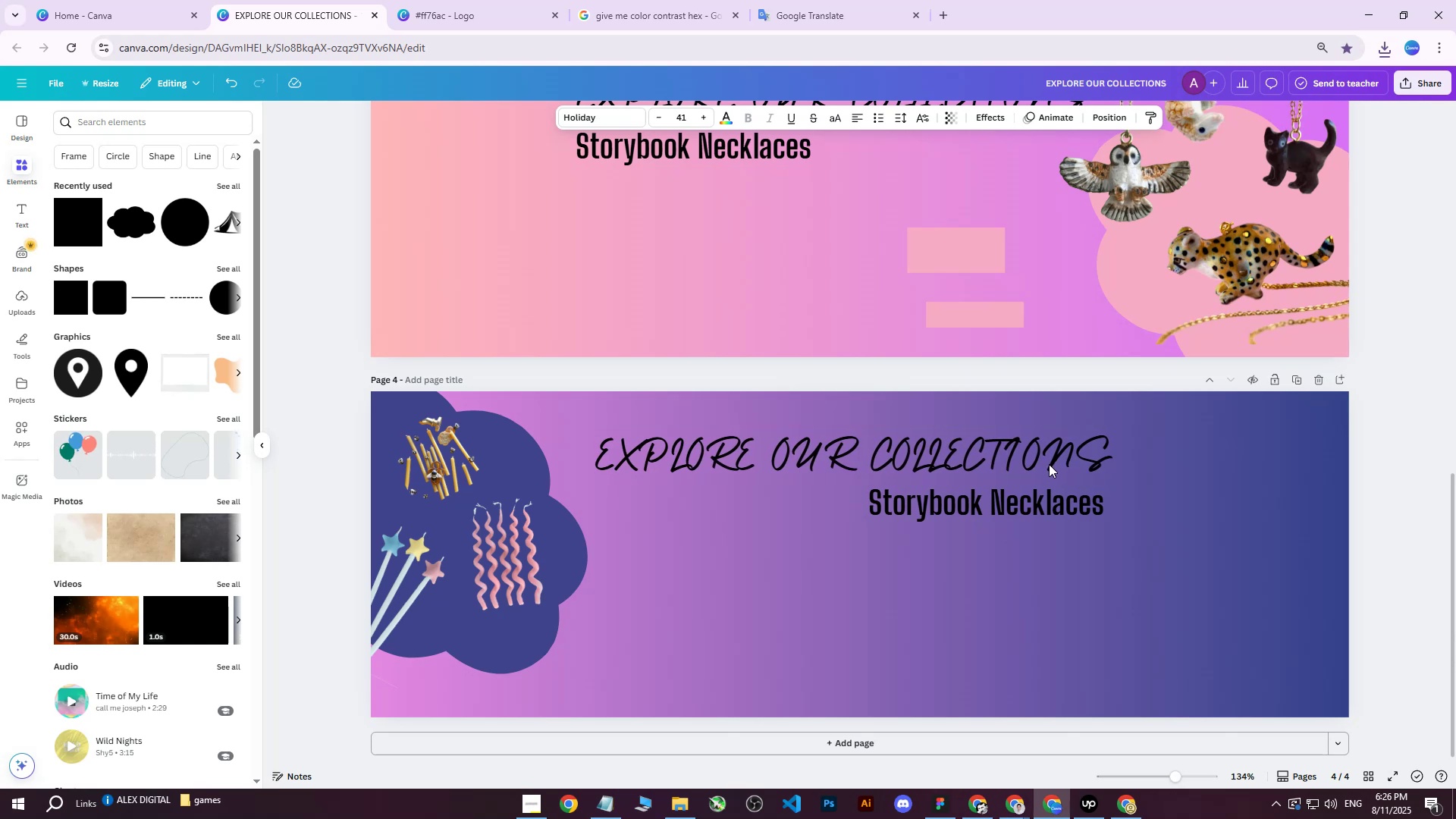 
key(ArrowRight)
 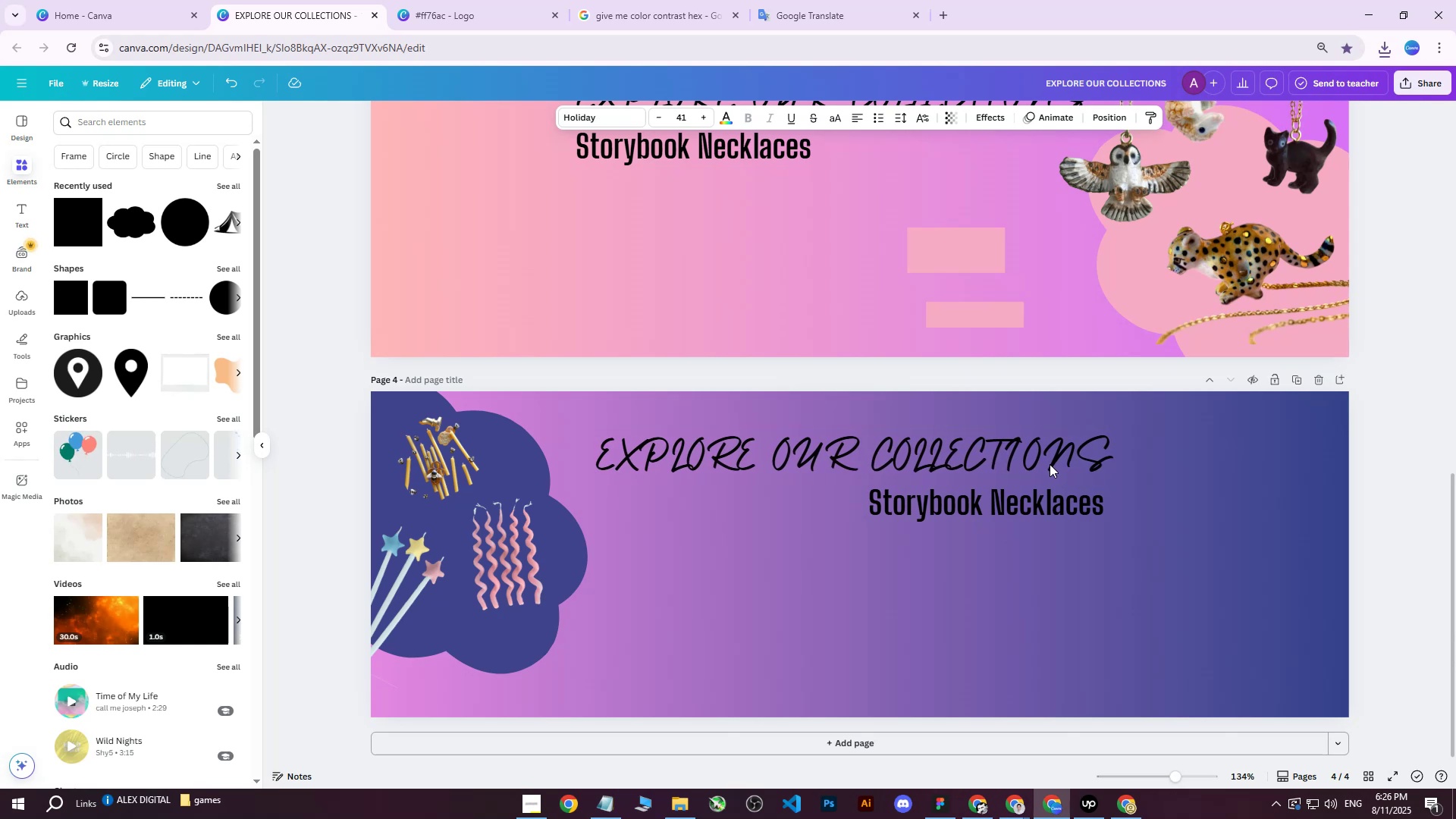 
key(ArrowRight)
 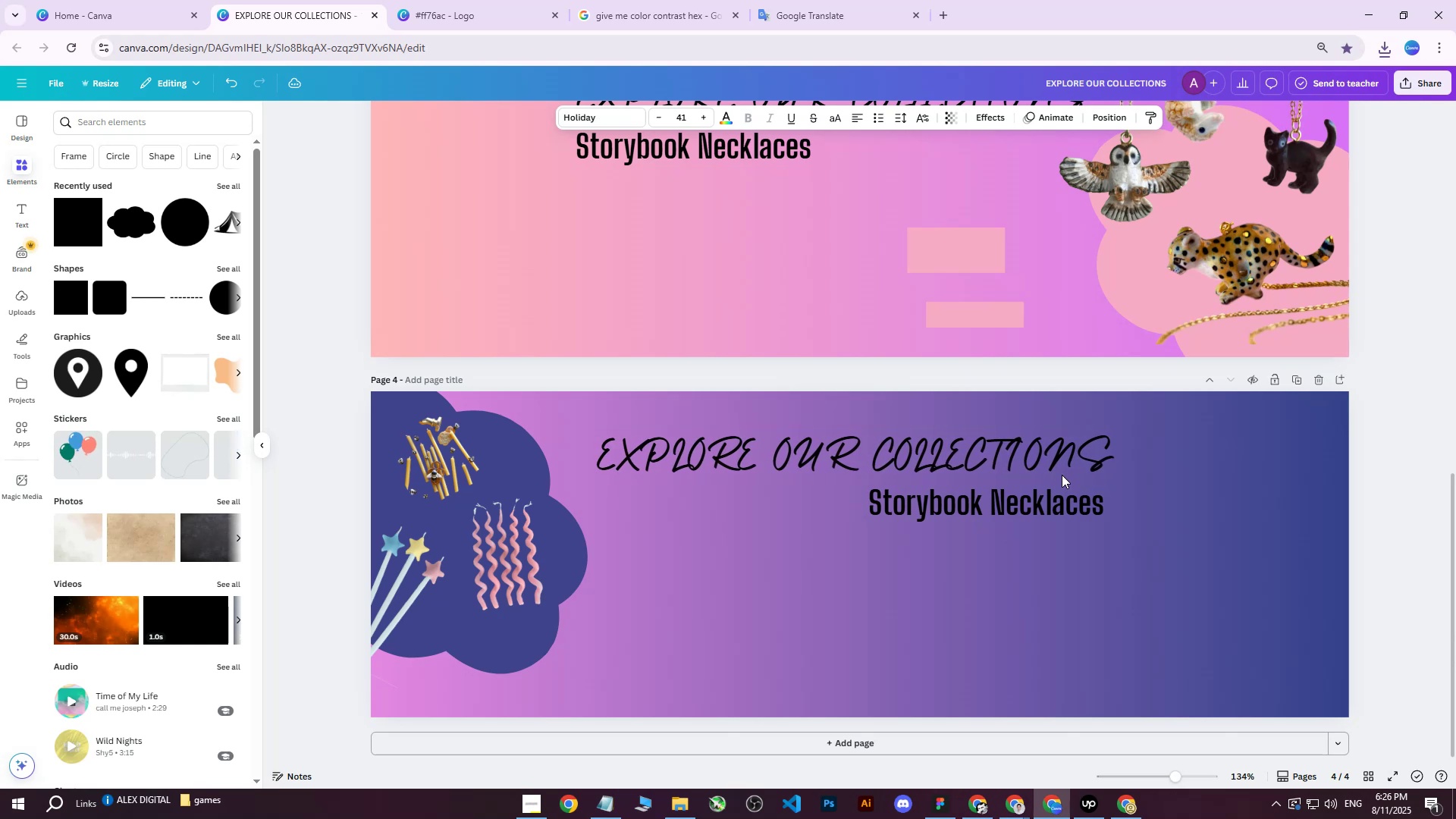 
key(ArrowRight)
 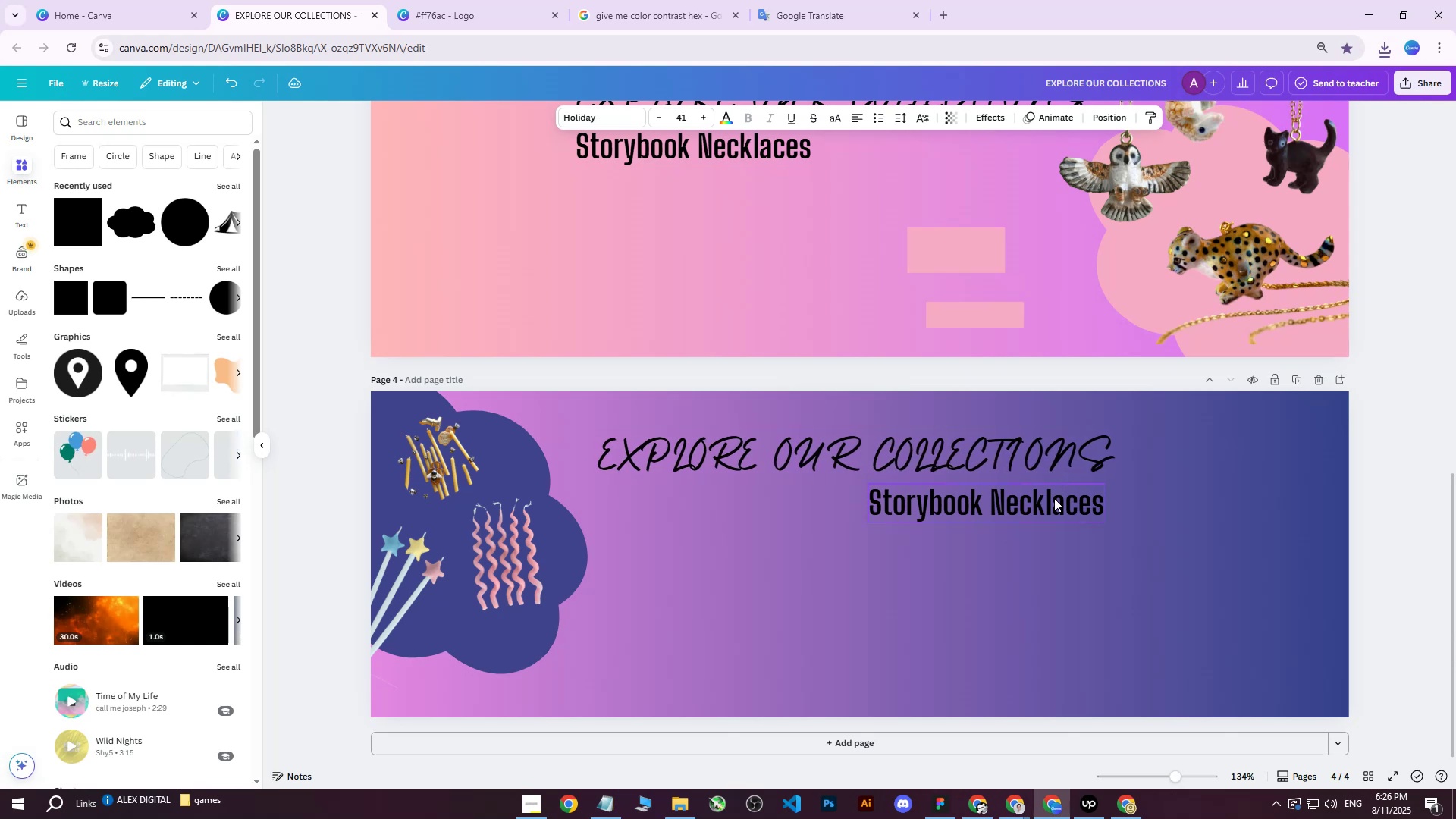 
key(ArrowRight)
 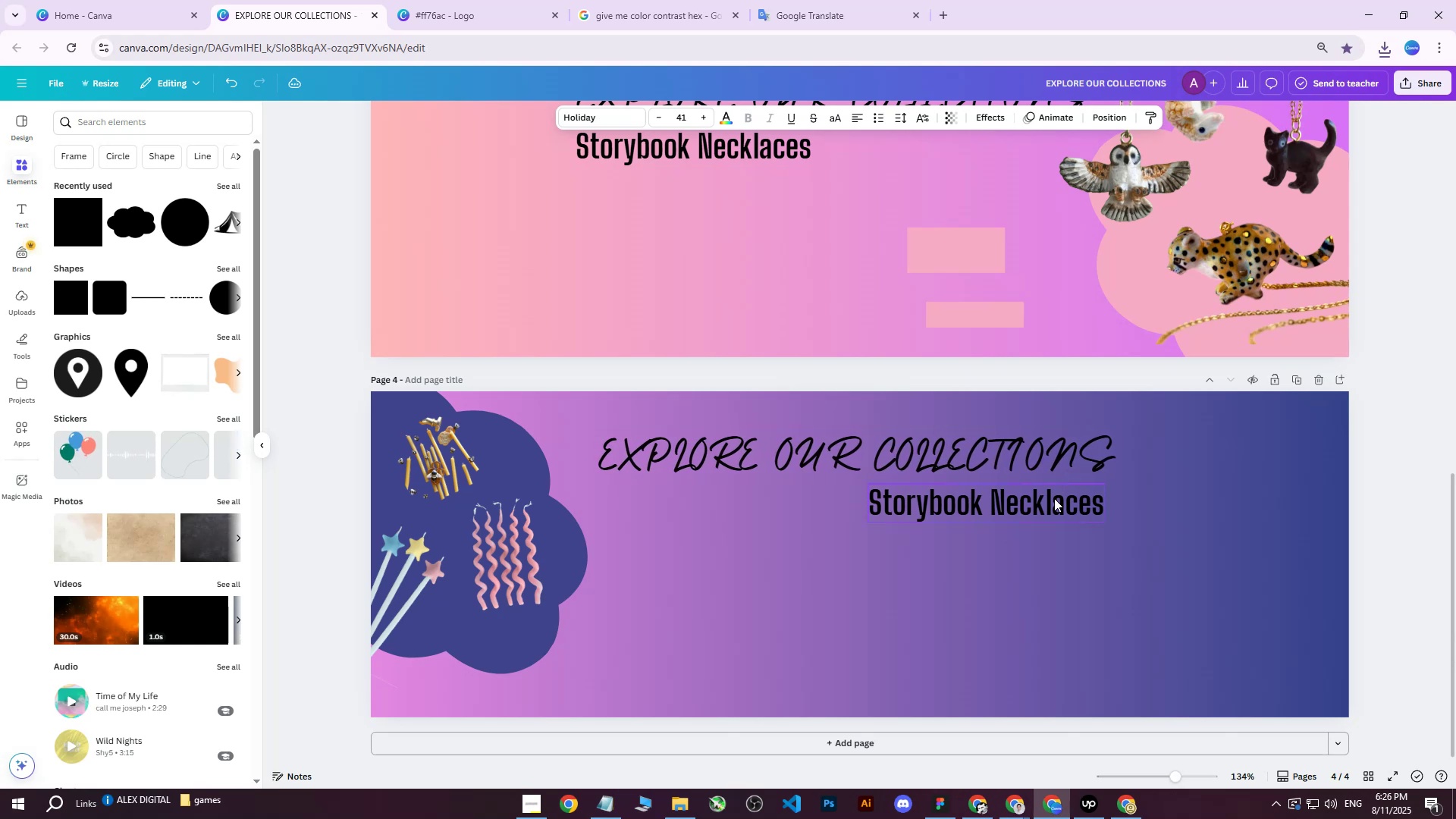 
key(ArrowRight)
 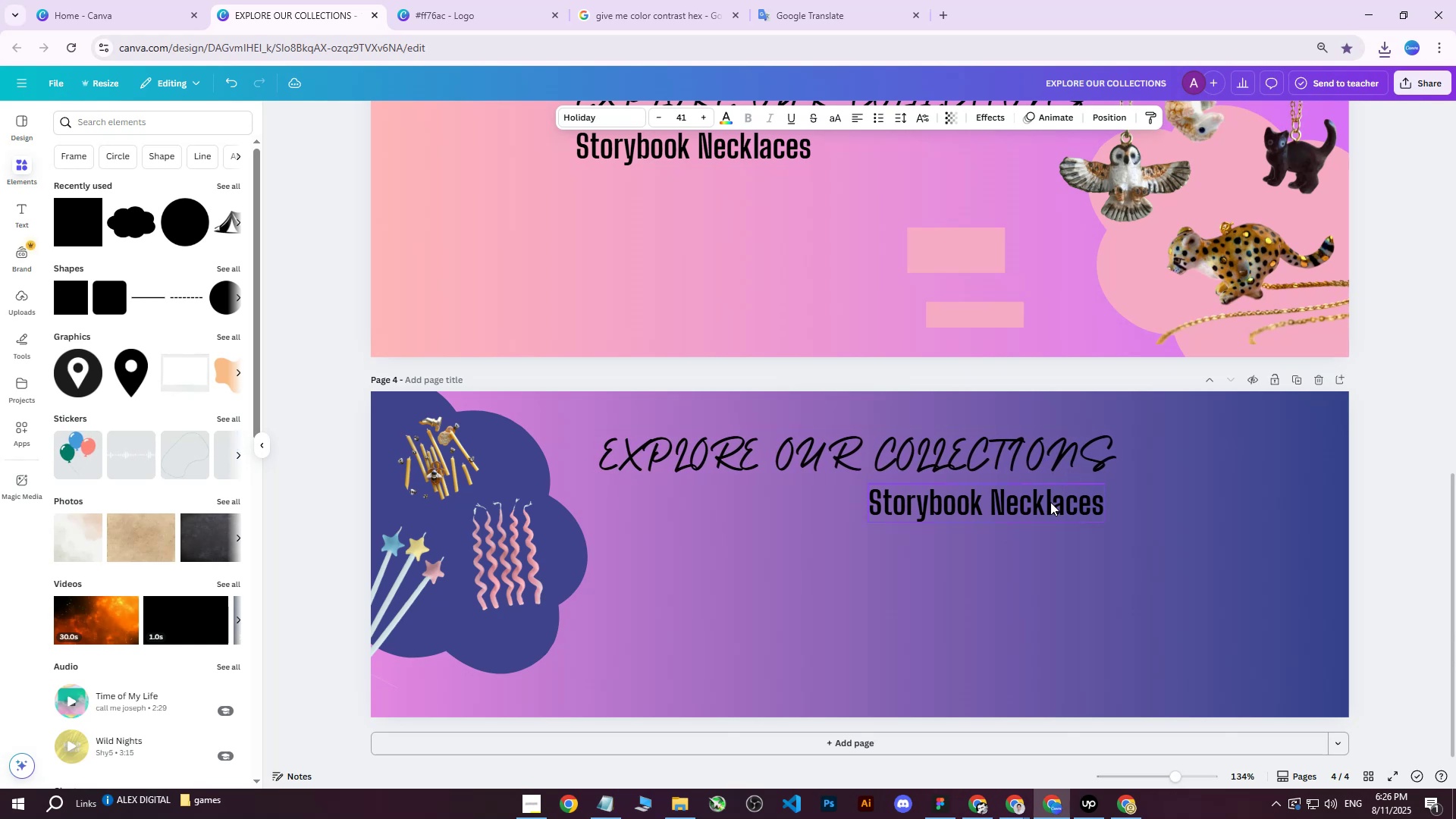 
key(ArrowRight)
 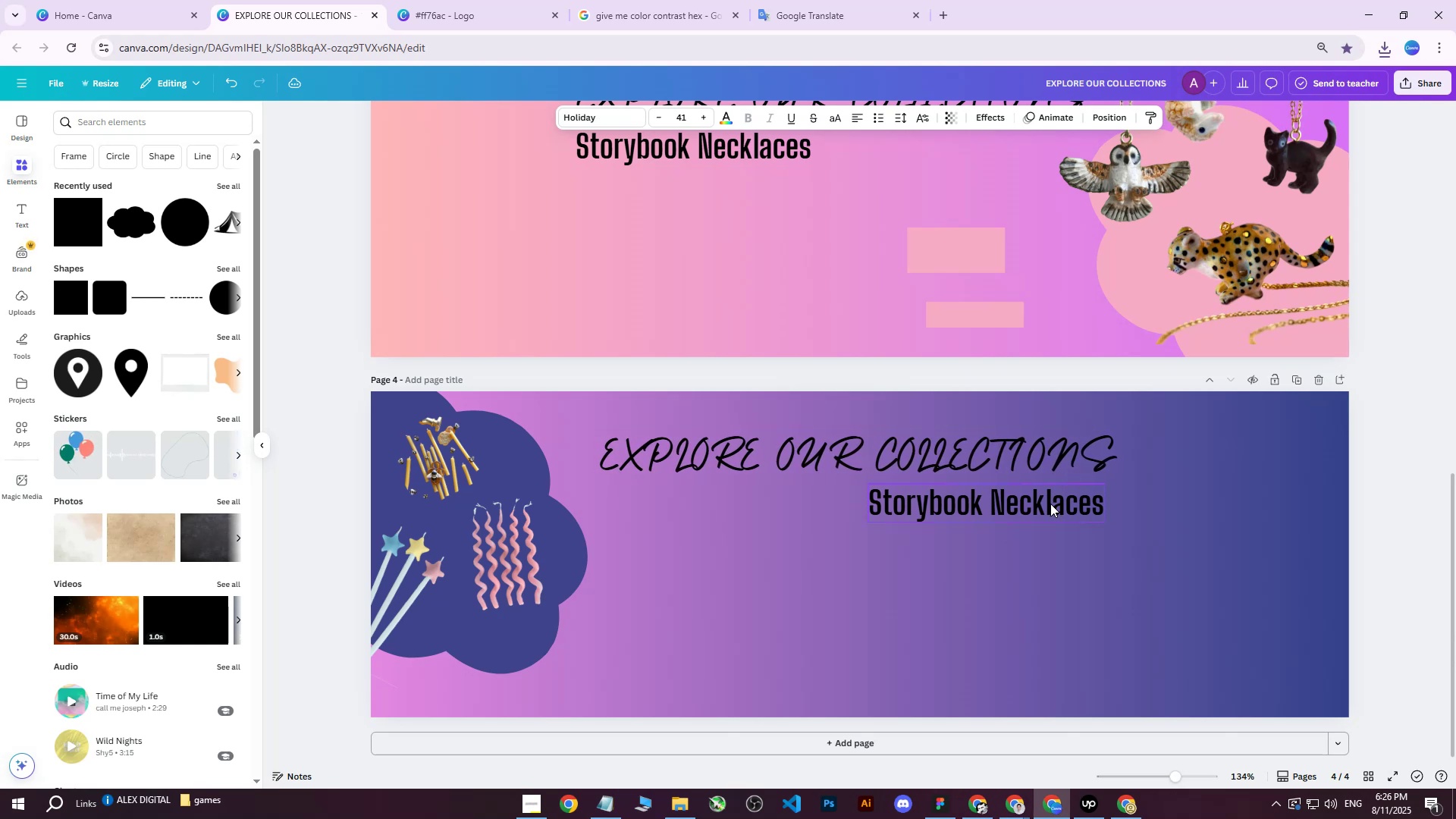 
key(ArrowRight)
 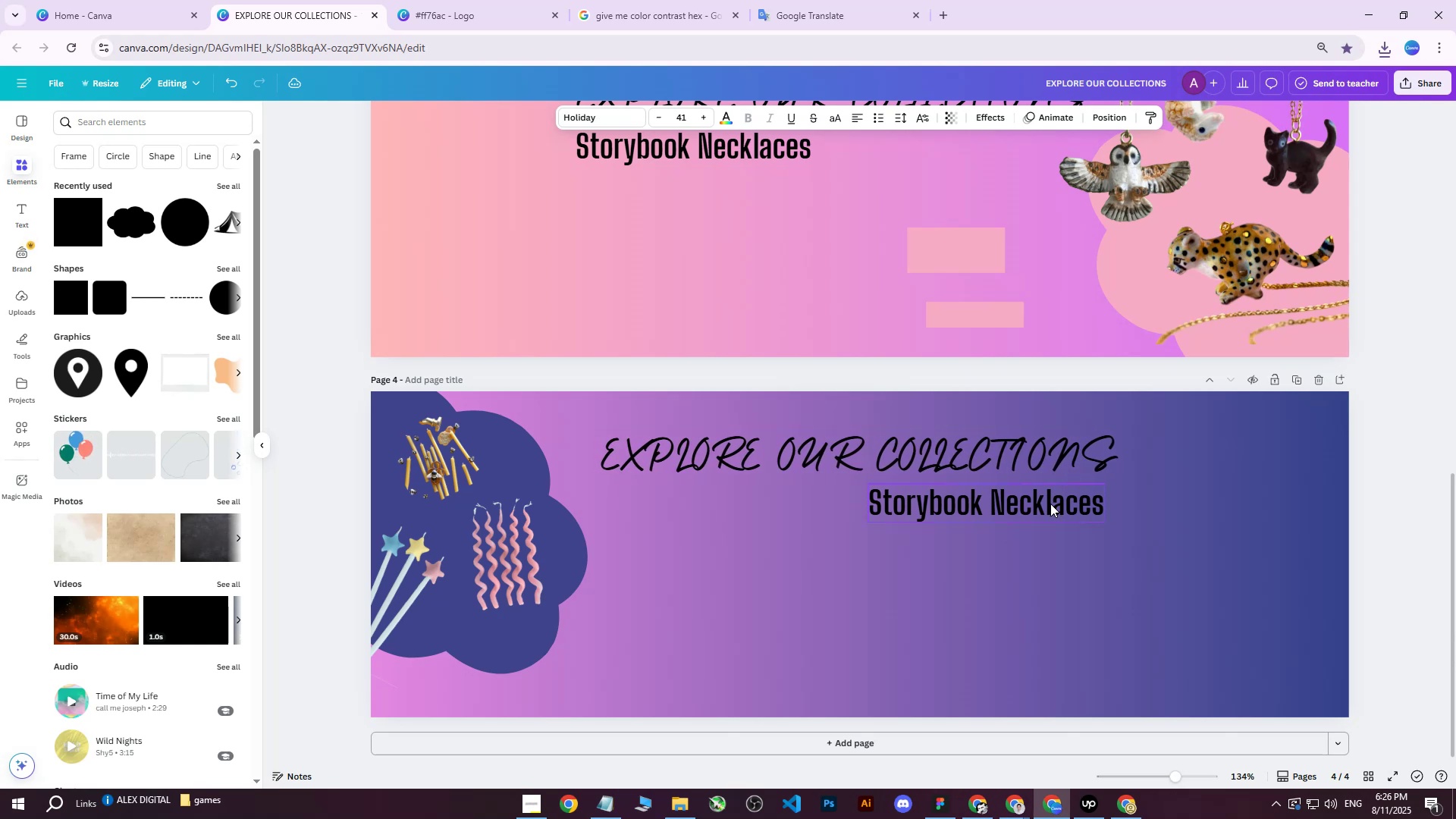 
key(ArrowRight)
 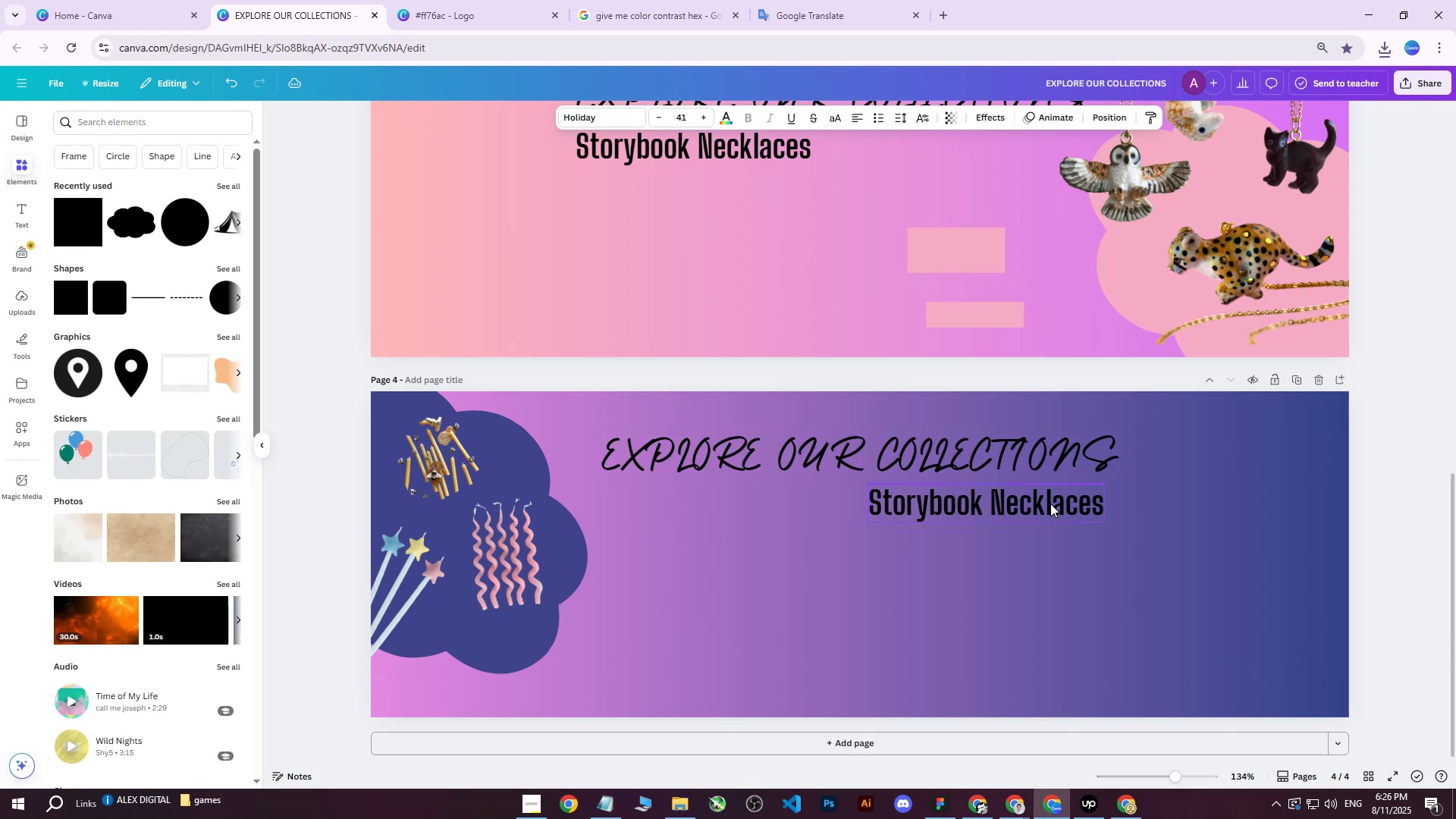 
key(ArrowRight)
 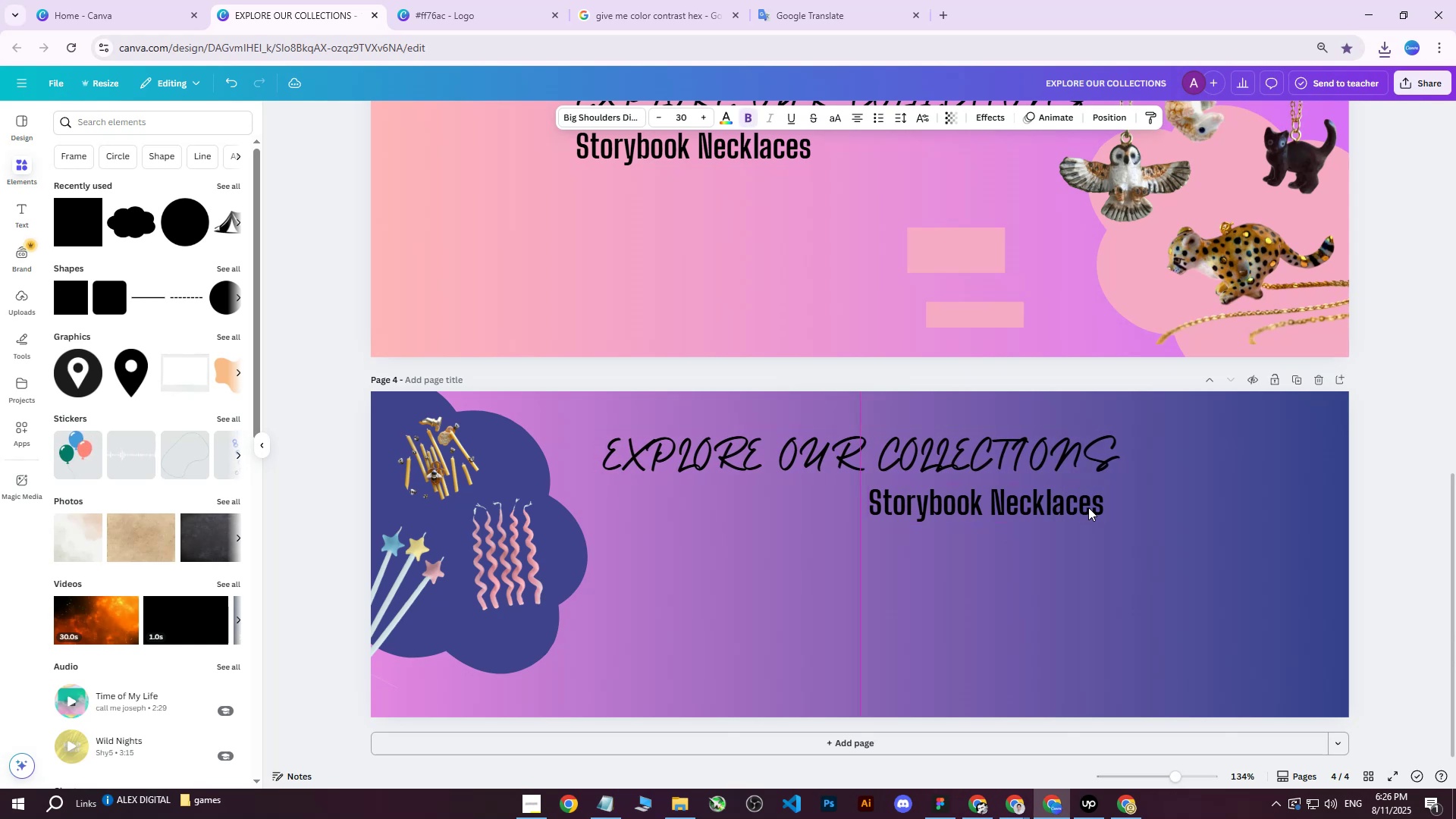 
double_click([1072, 510])
 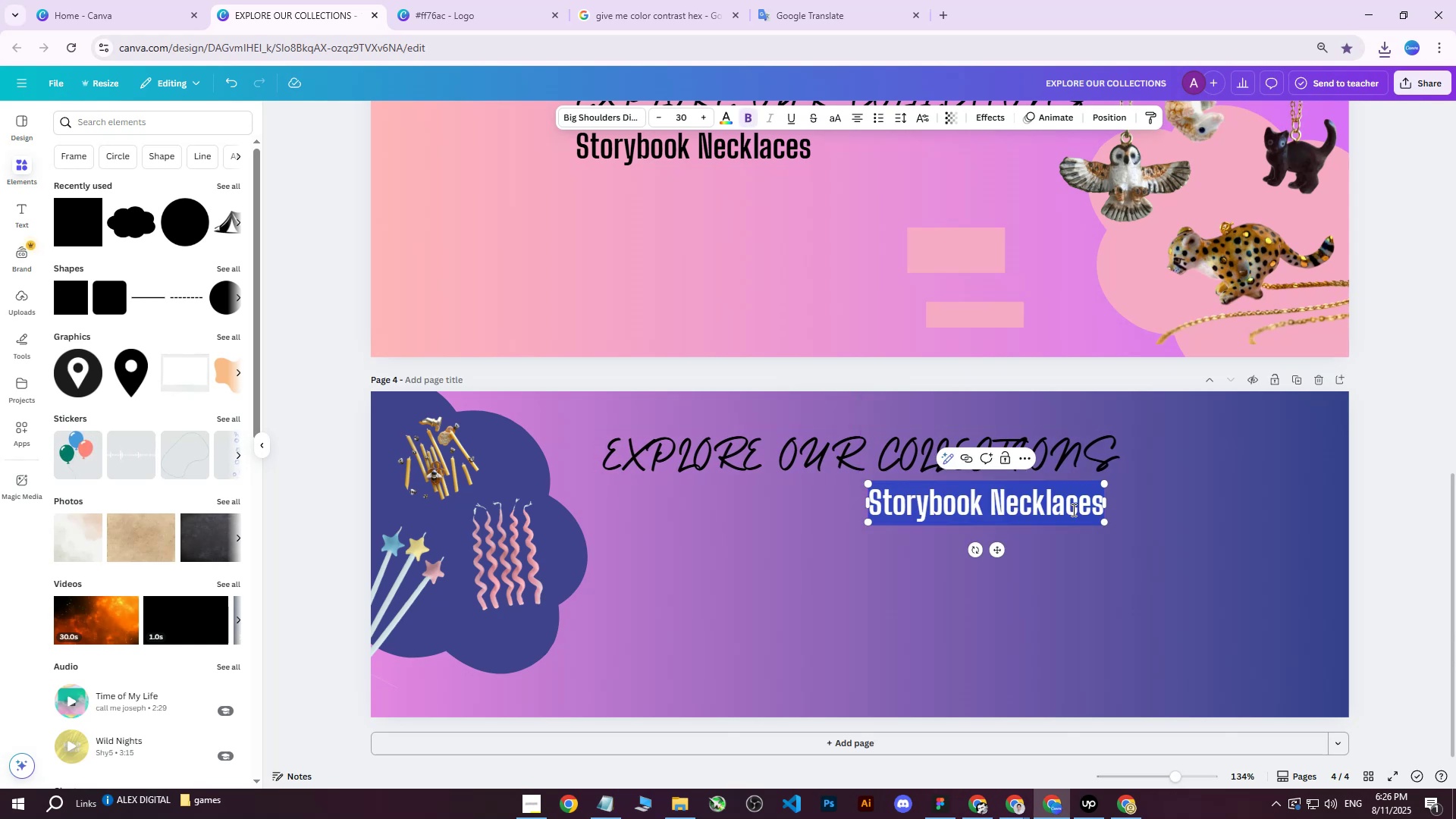 
key(ArrowRight)
 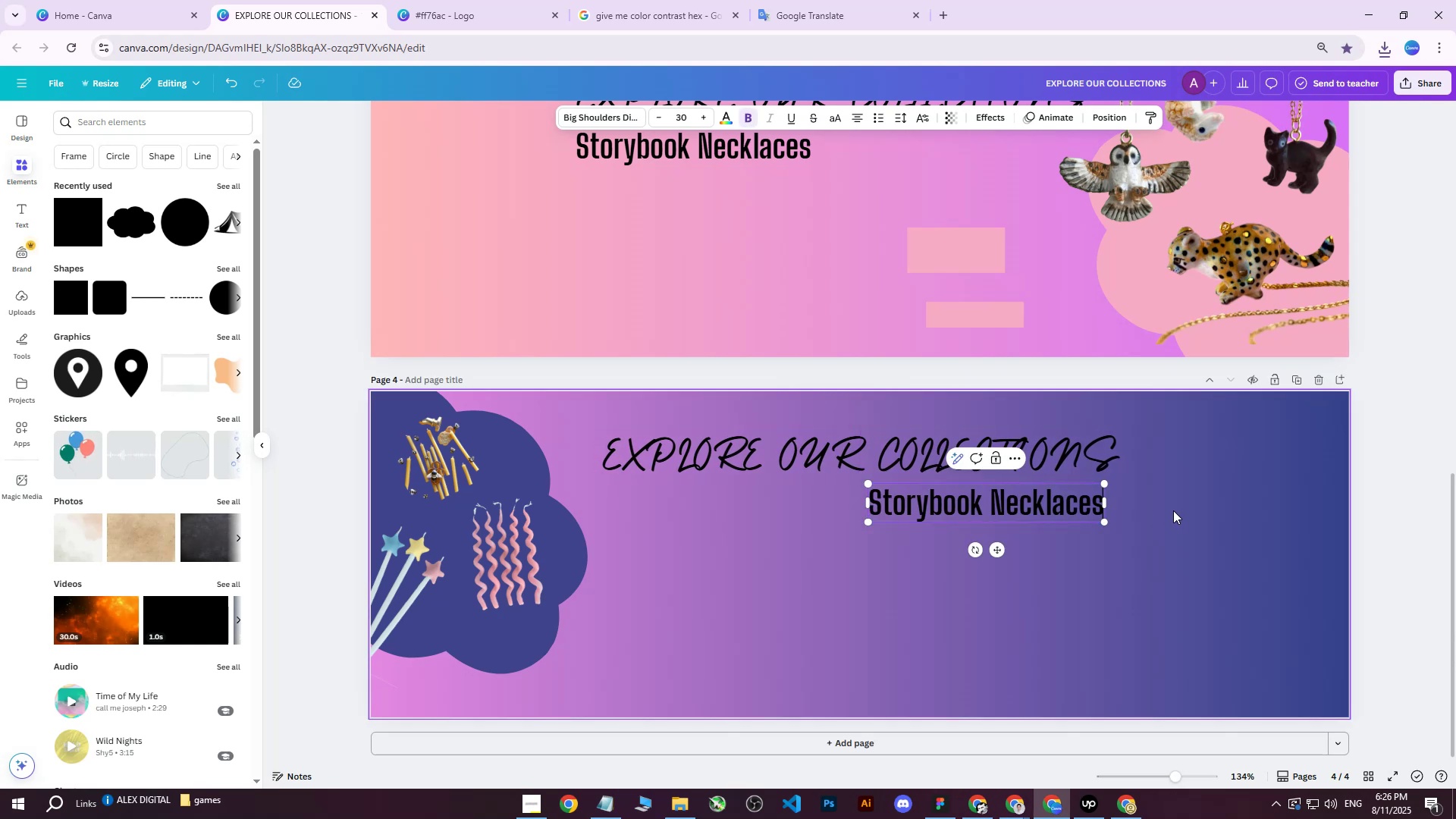 
left_click([1173, 510])
 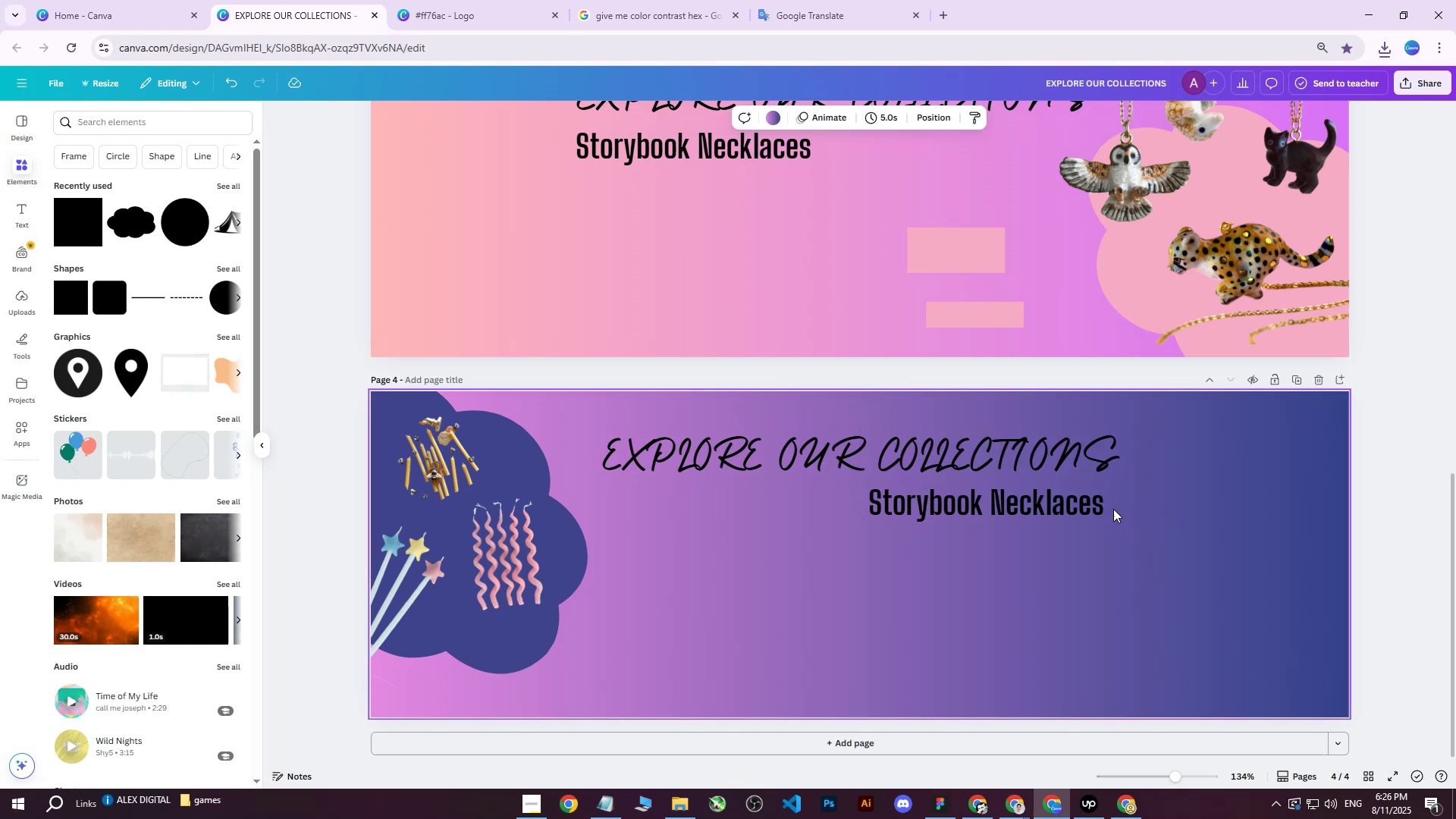 
left_click([1032, 500])
 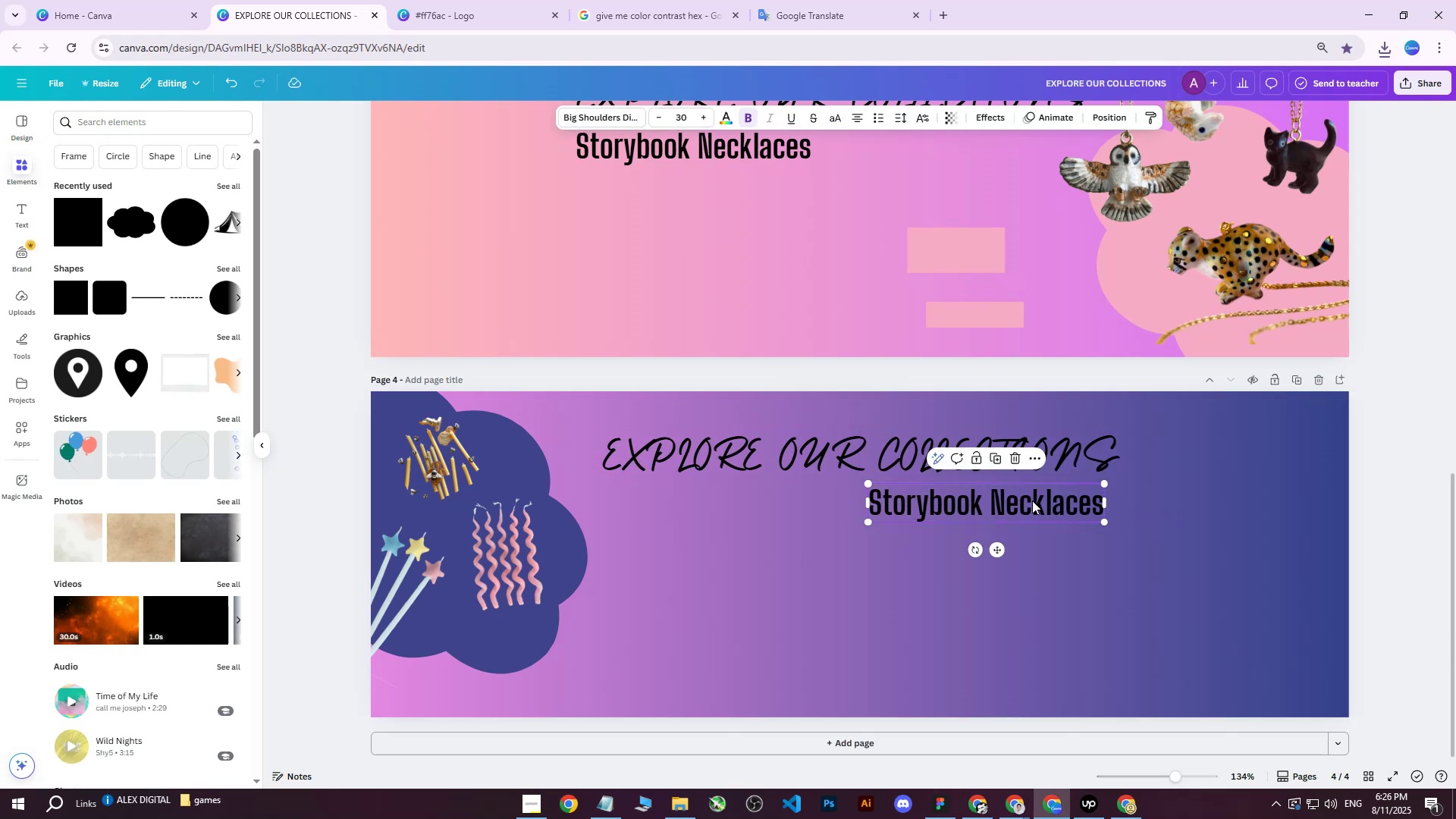 
key(ArrowRight)
 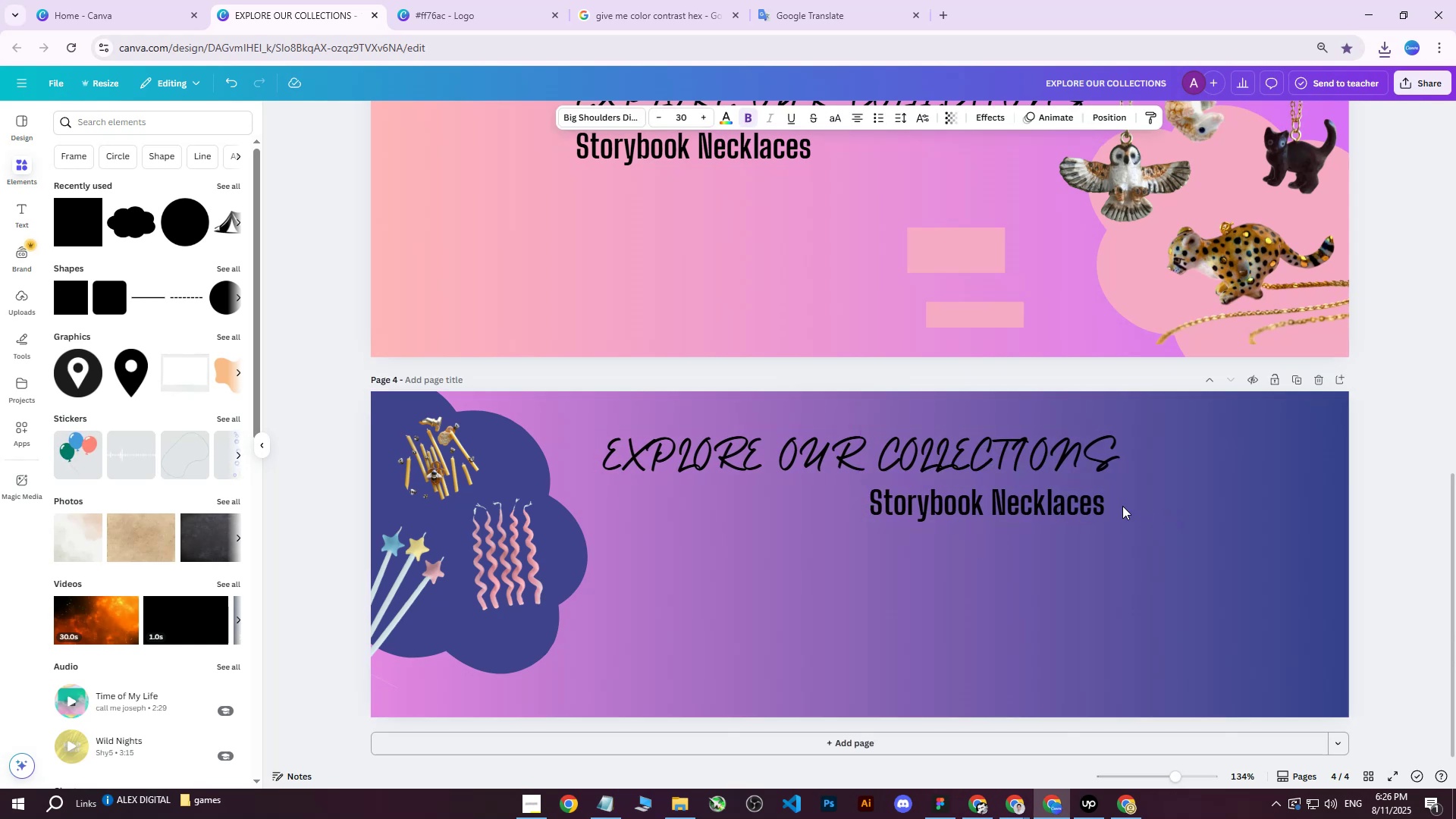 
key(ArrowRight)
 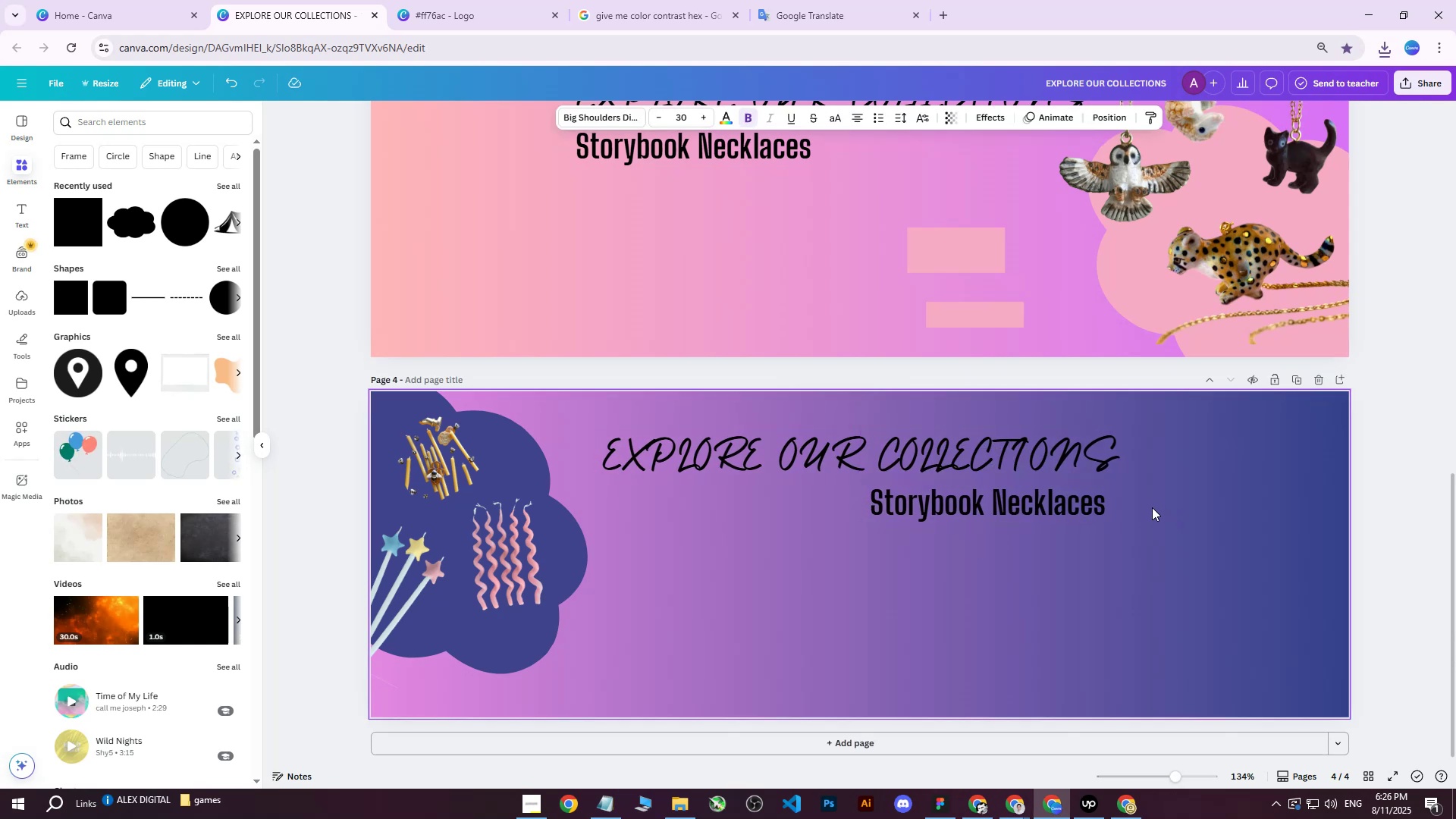 
key(ArrowRight)
 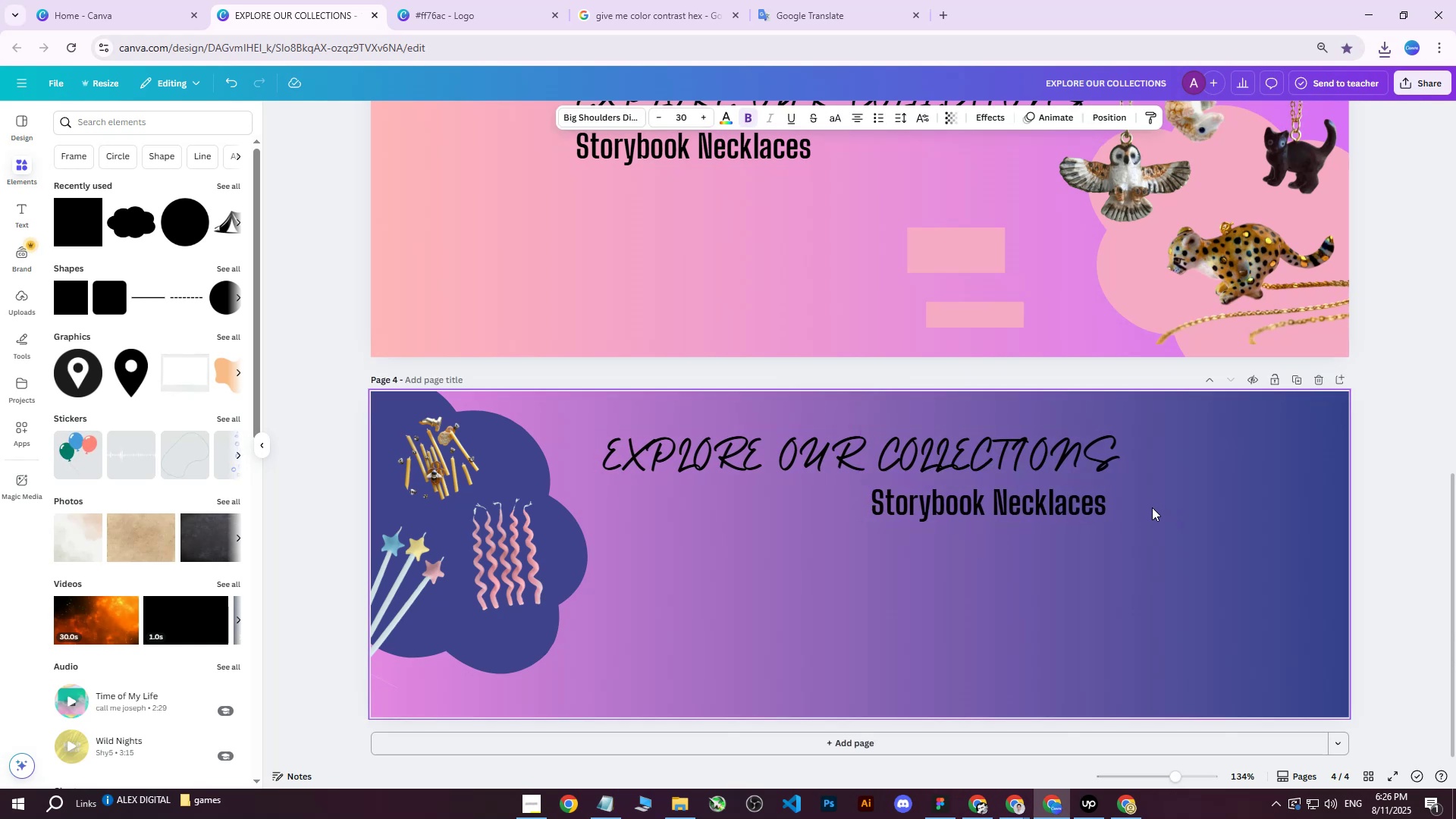 
key(ArrowRight)
 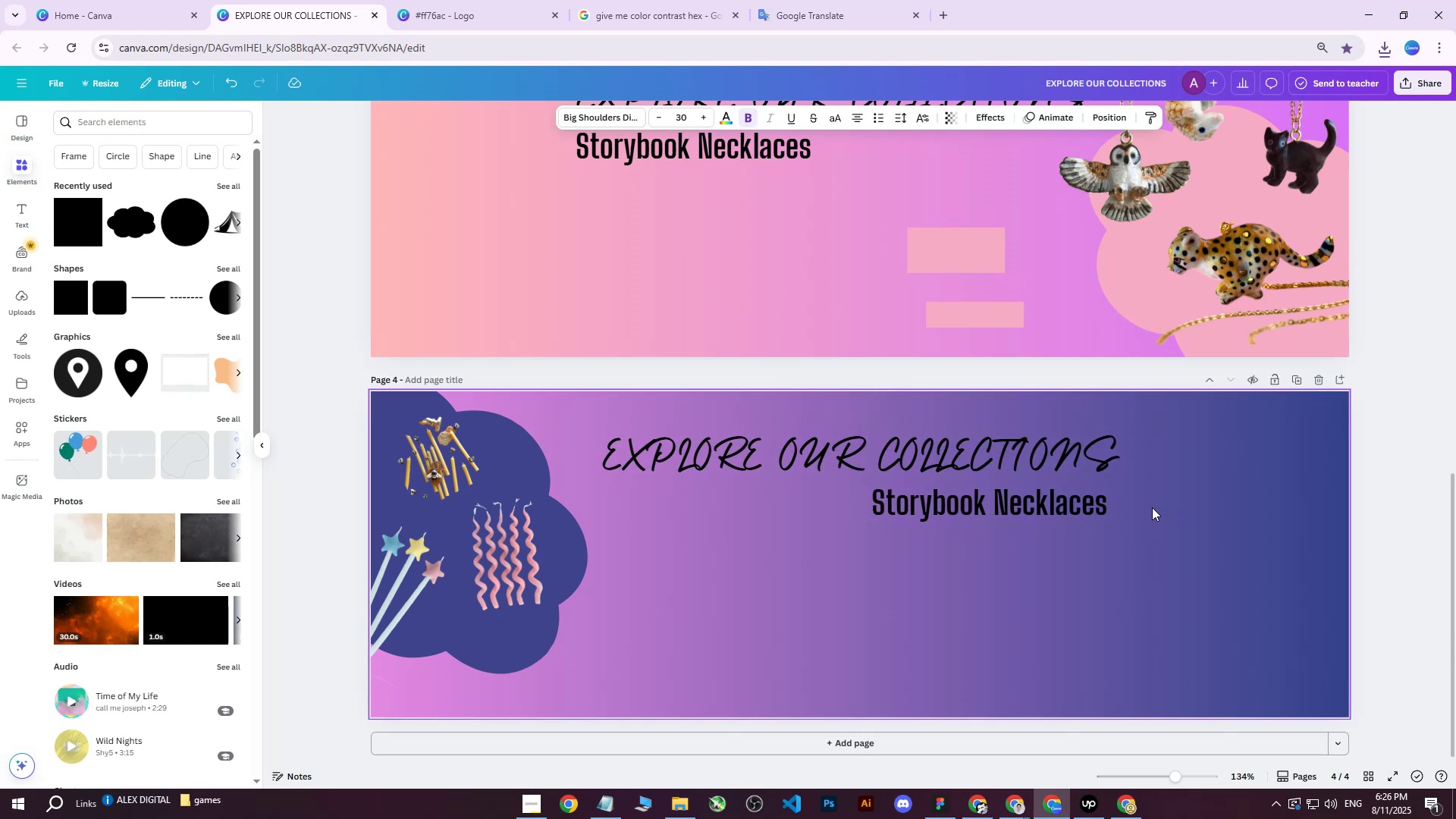 
key(ArrowRight)
 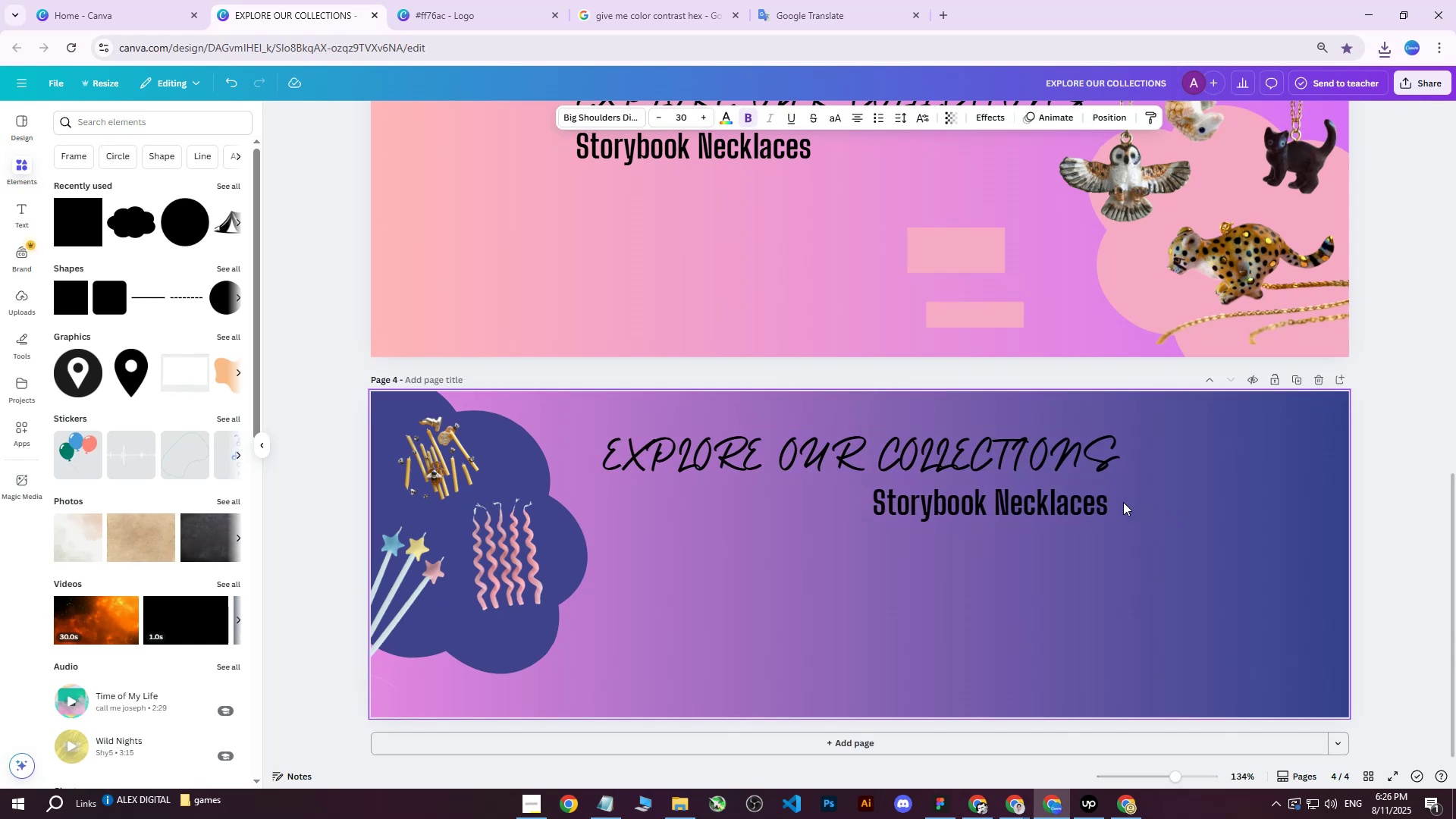 
key(ArrowRight)
 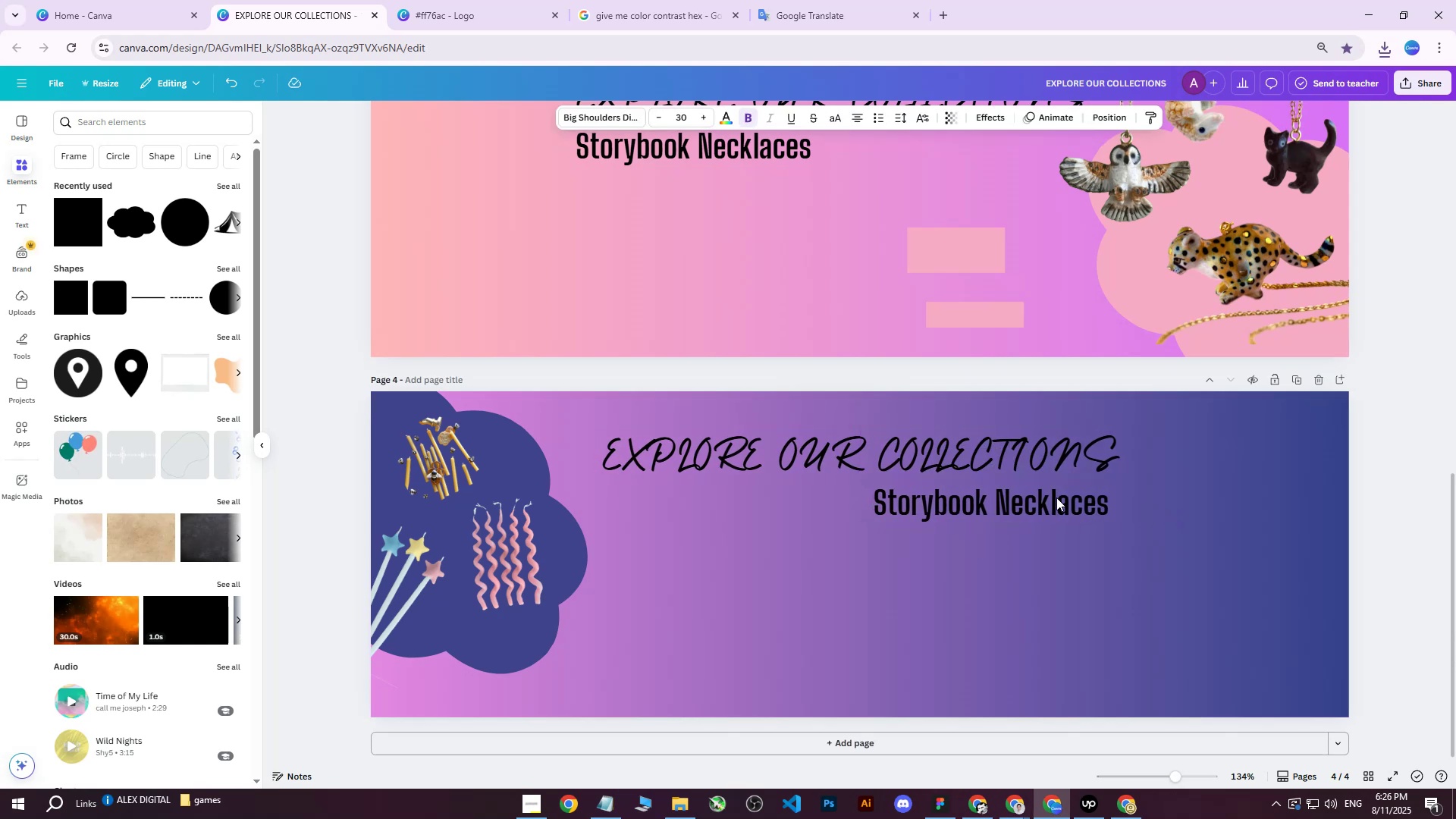 
key(ArrowRight)
 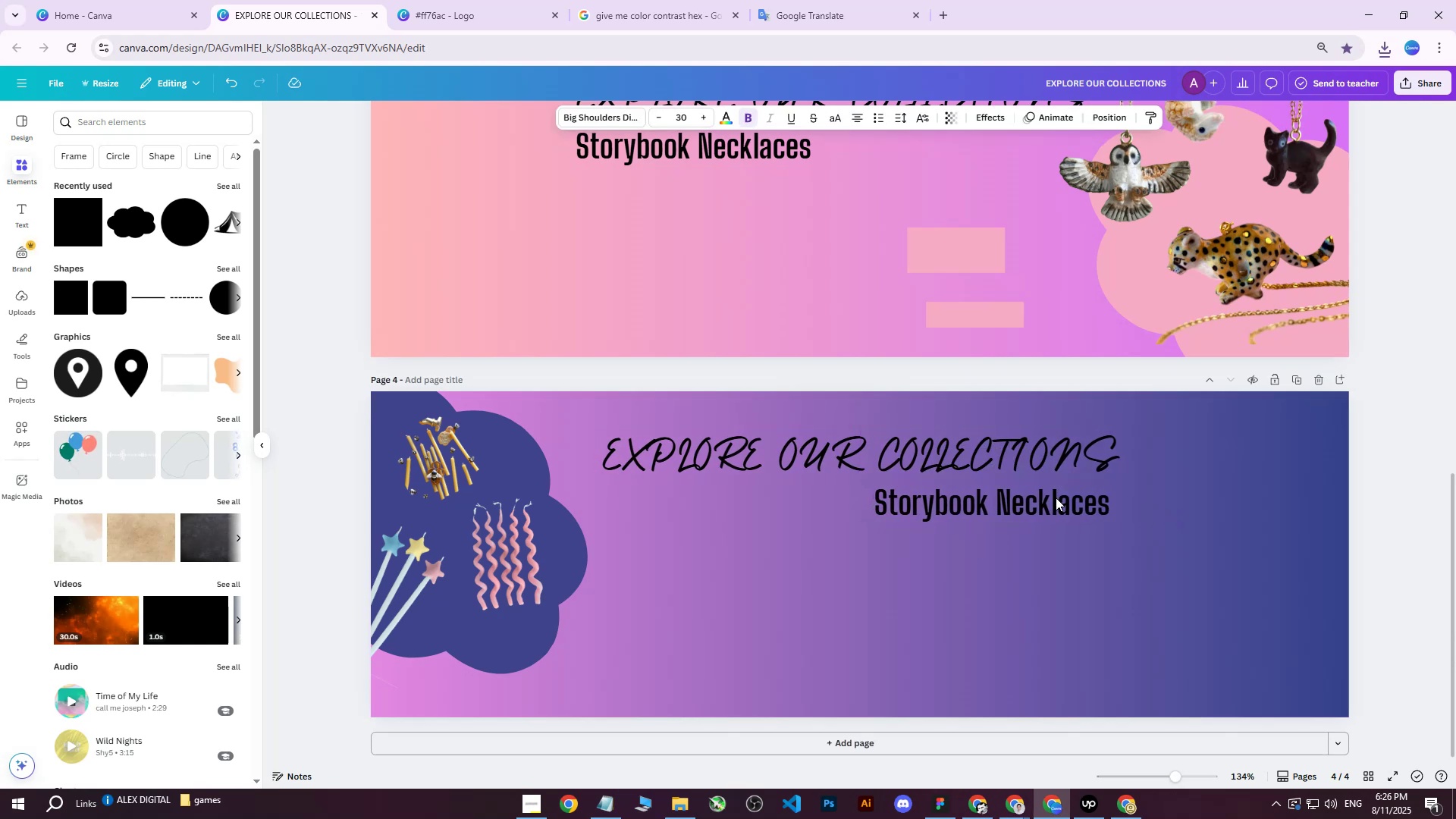 
key(ArrowRight)
 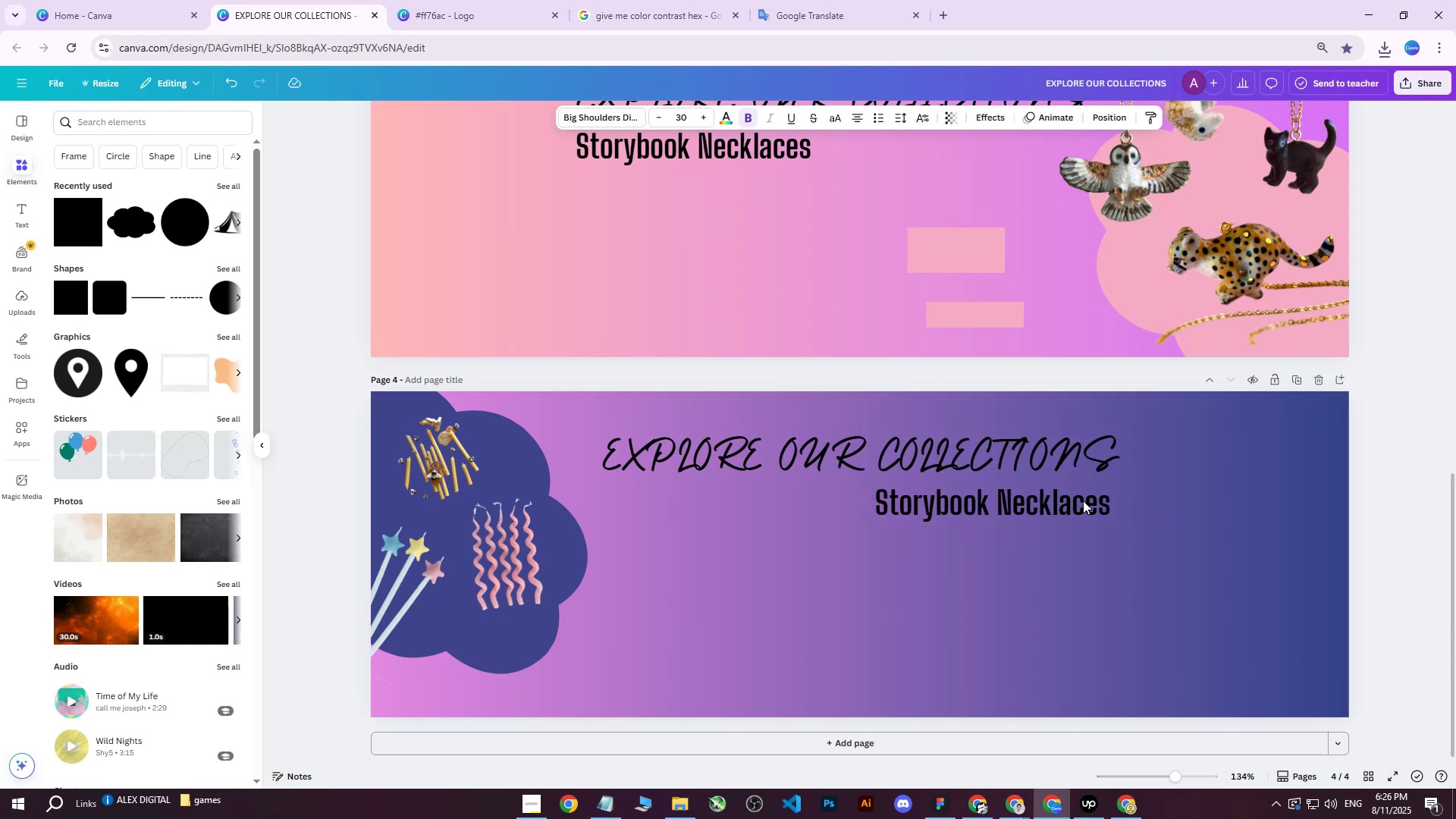 
key(ArrowRight)
 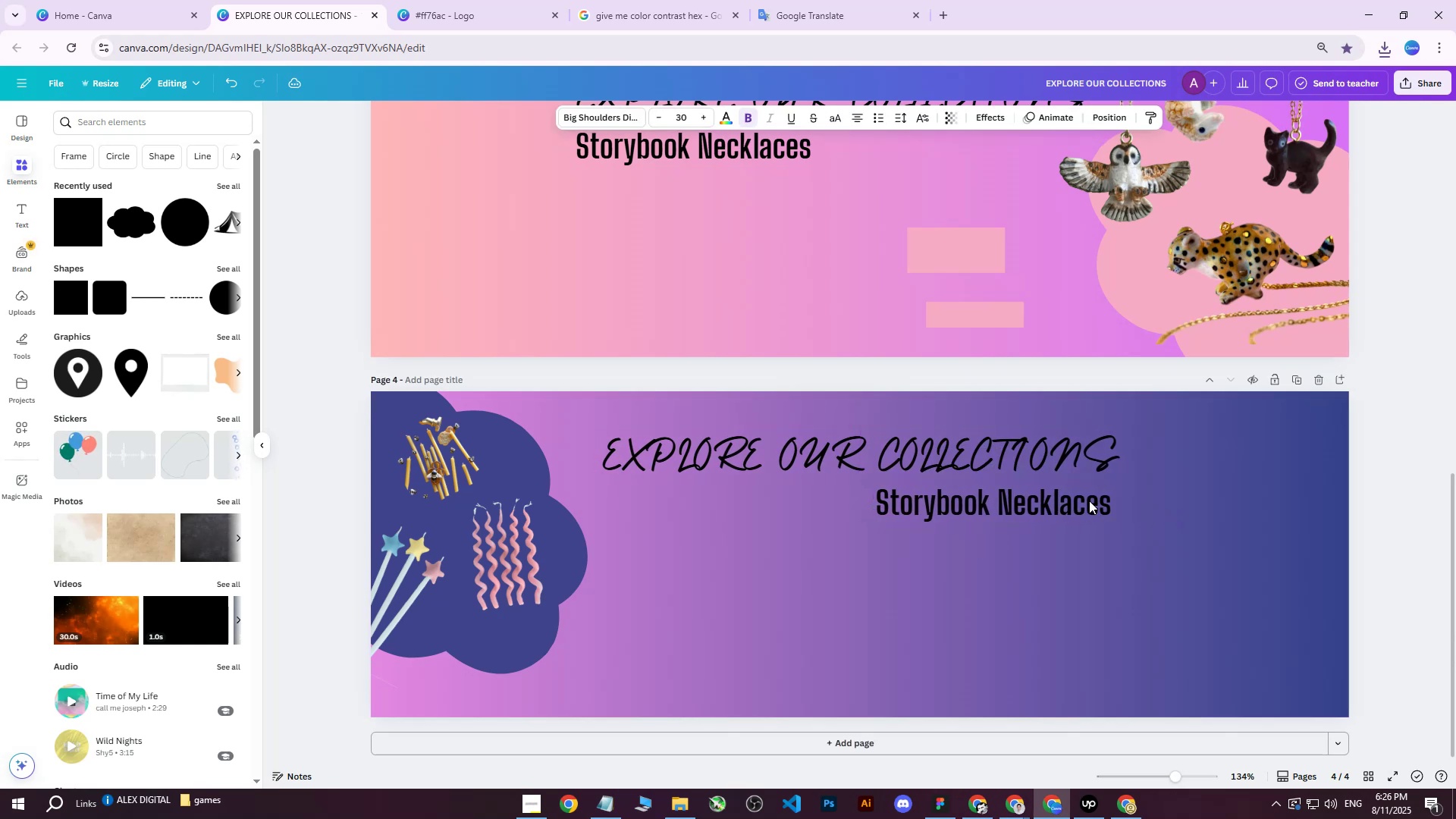 
key(ArrowRight)
 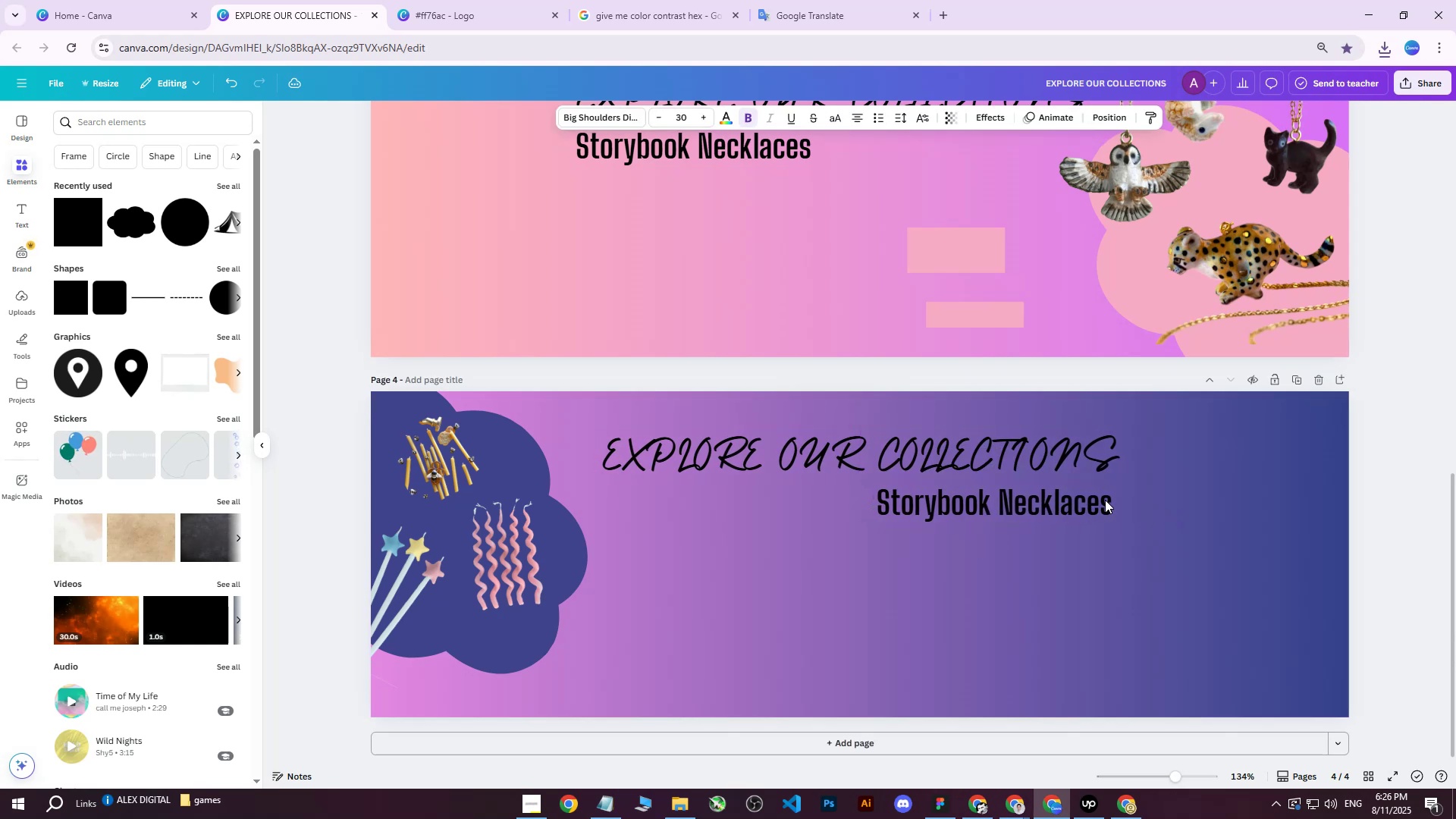 
key(ArrowRight)
 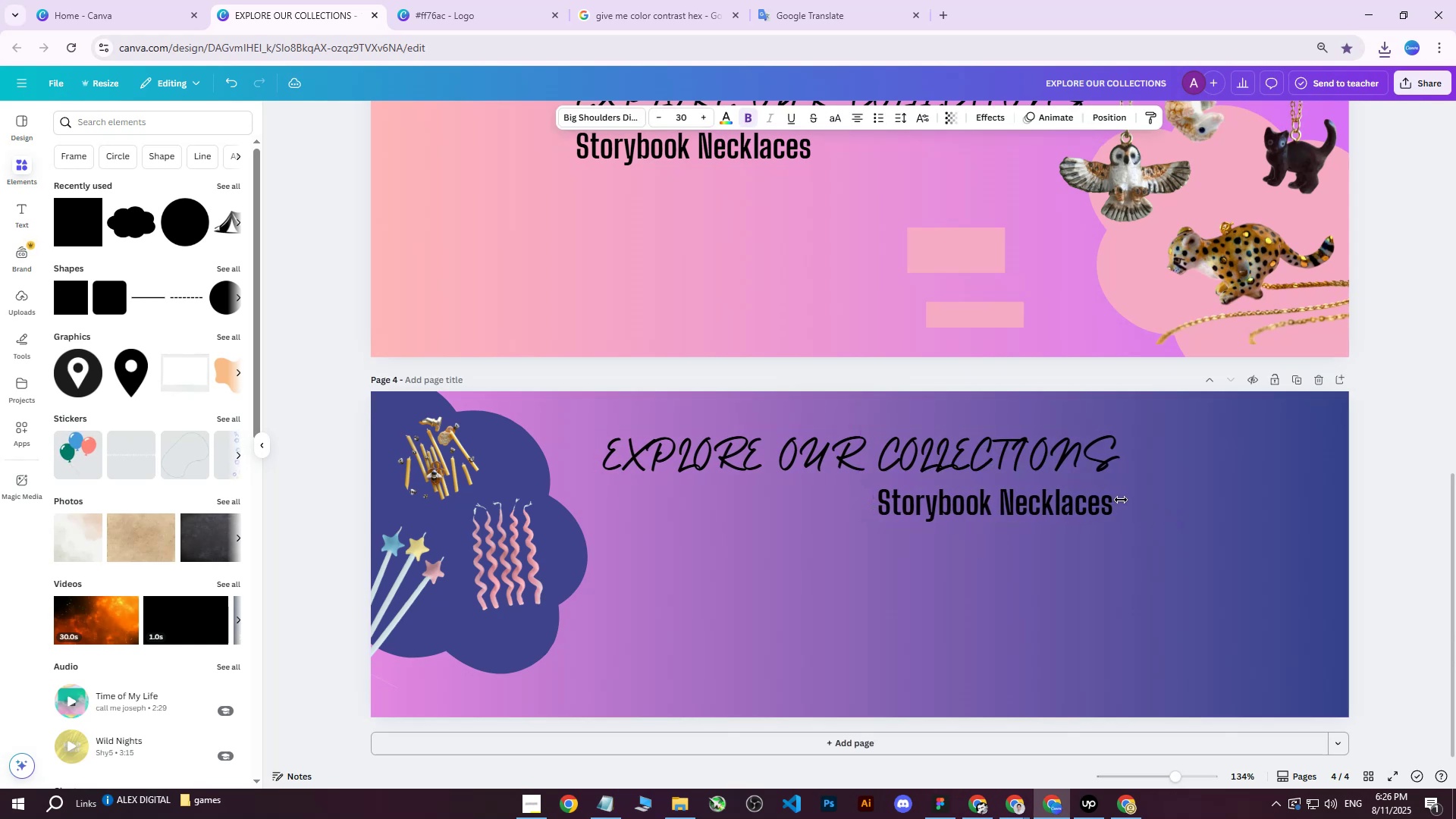 
key(ArrowRight)
 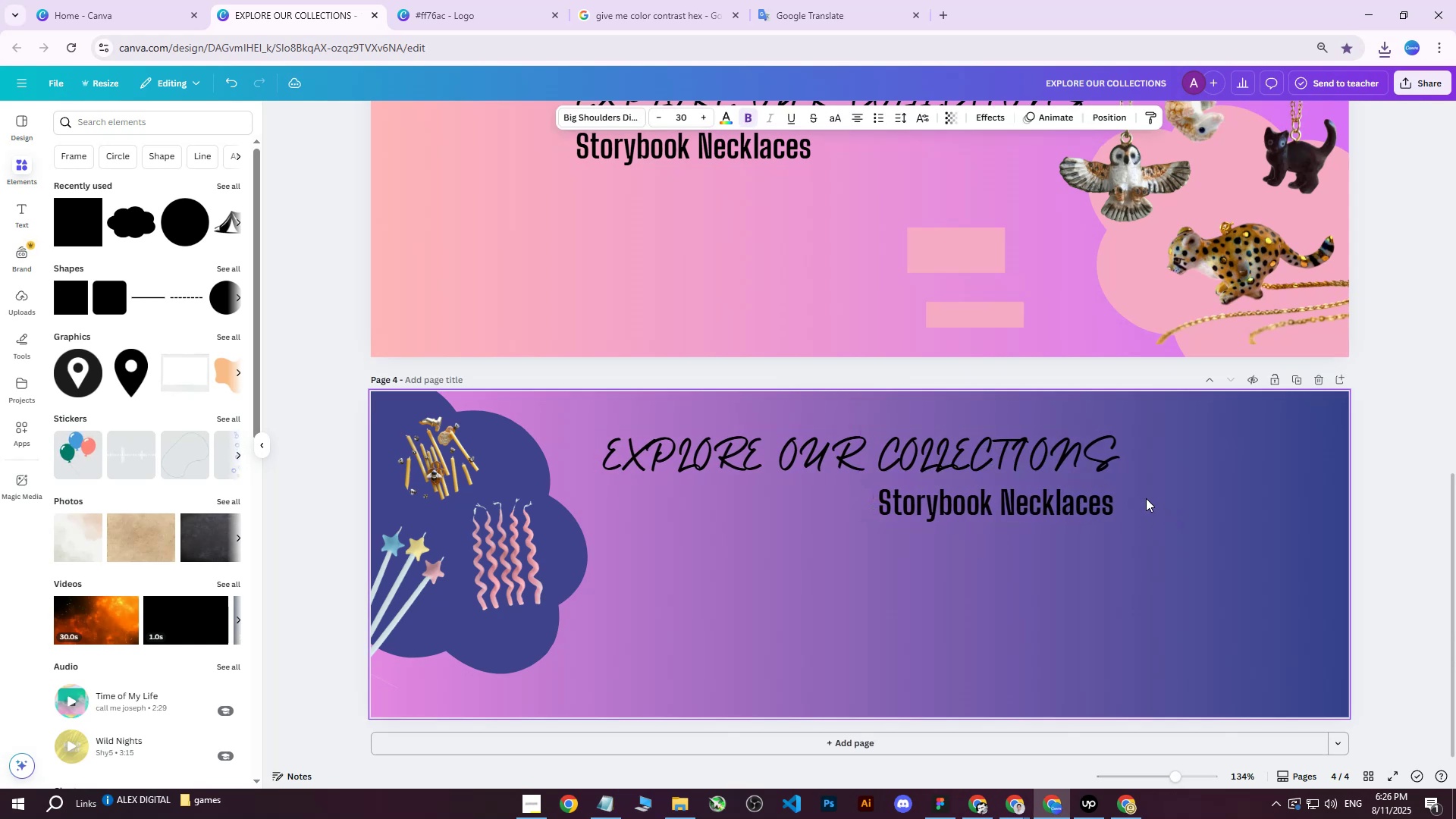 
key(ArrowRight)
 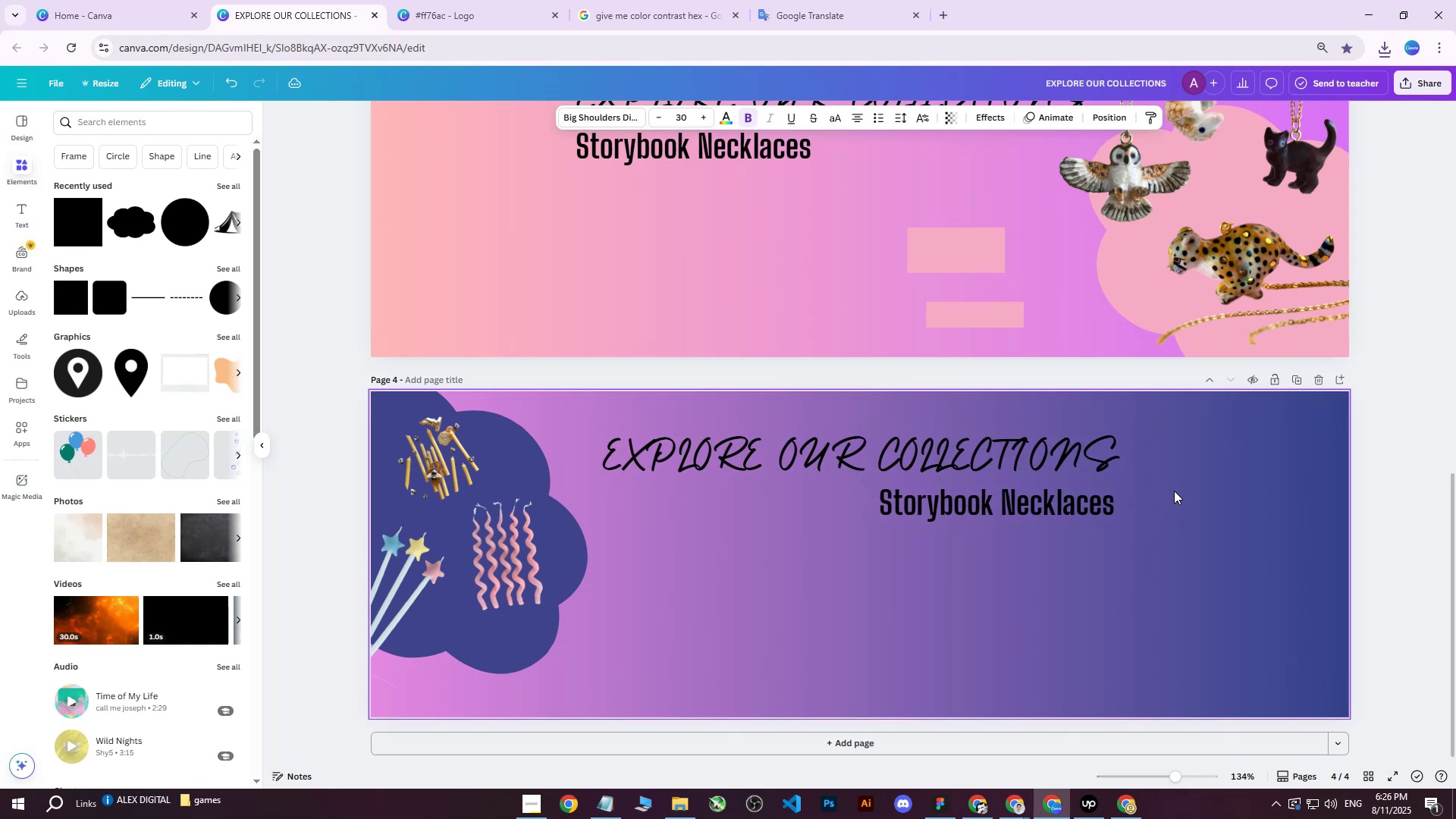 
key(ArrowRight)
 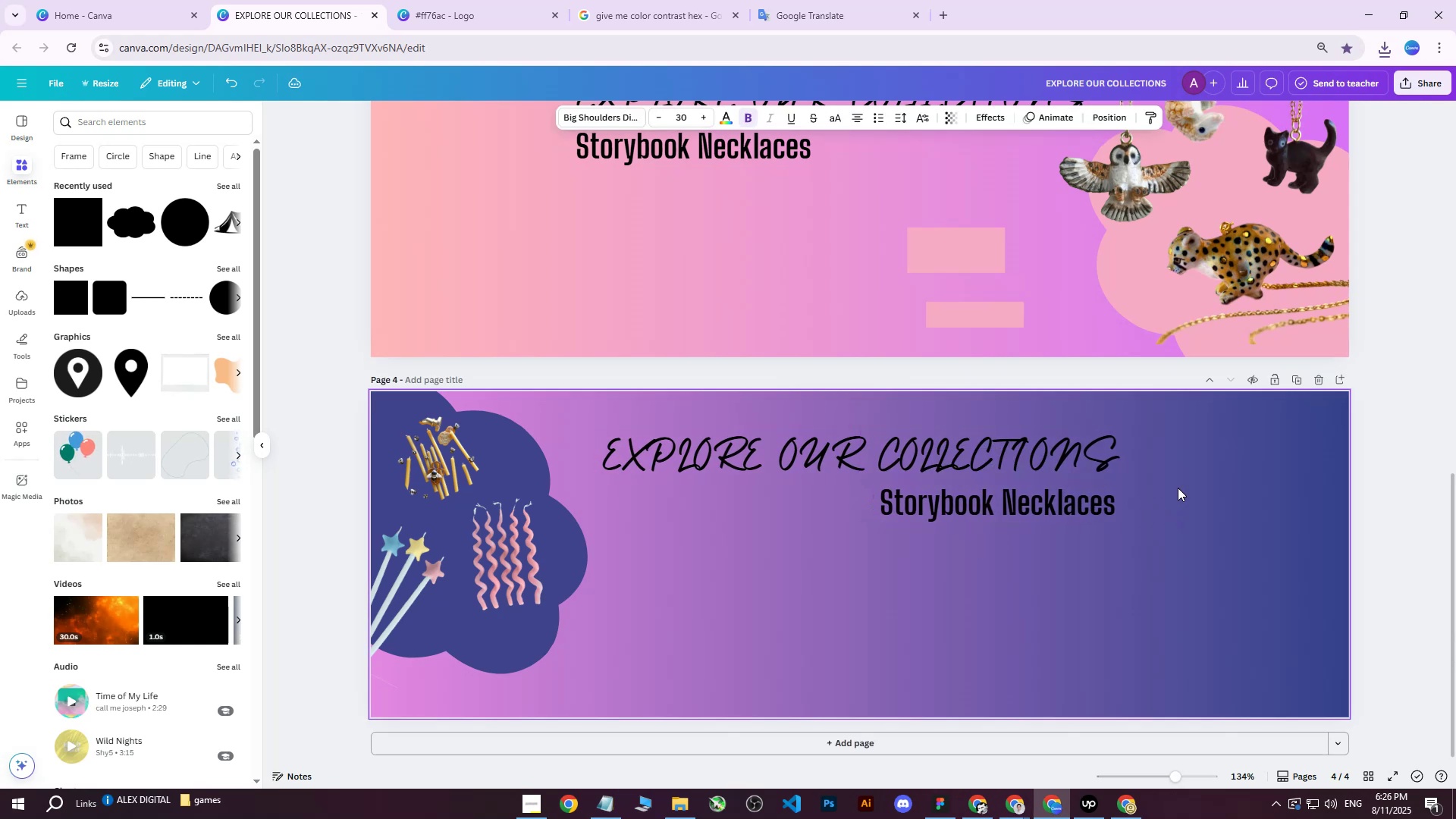 
key(ArrowRight)
 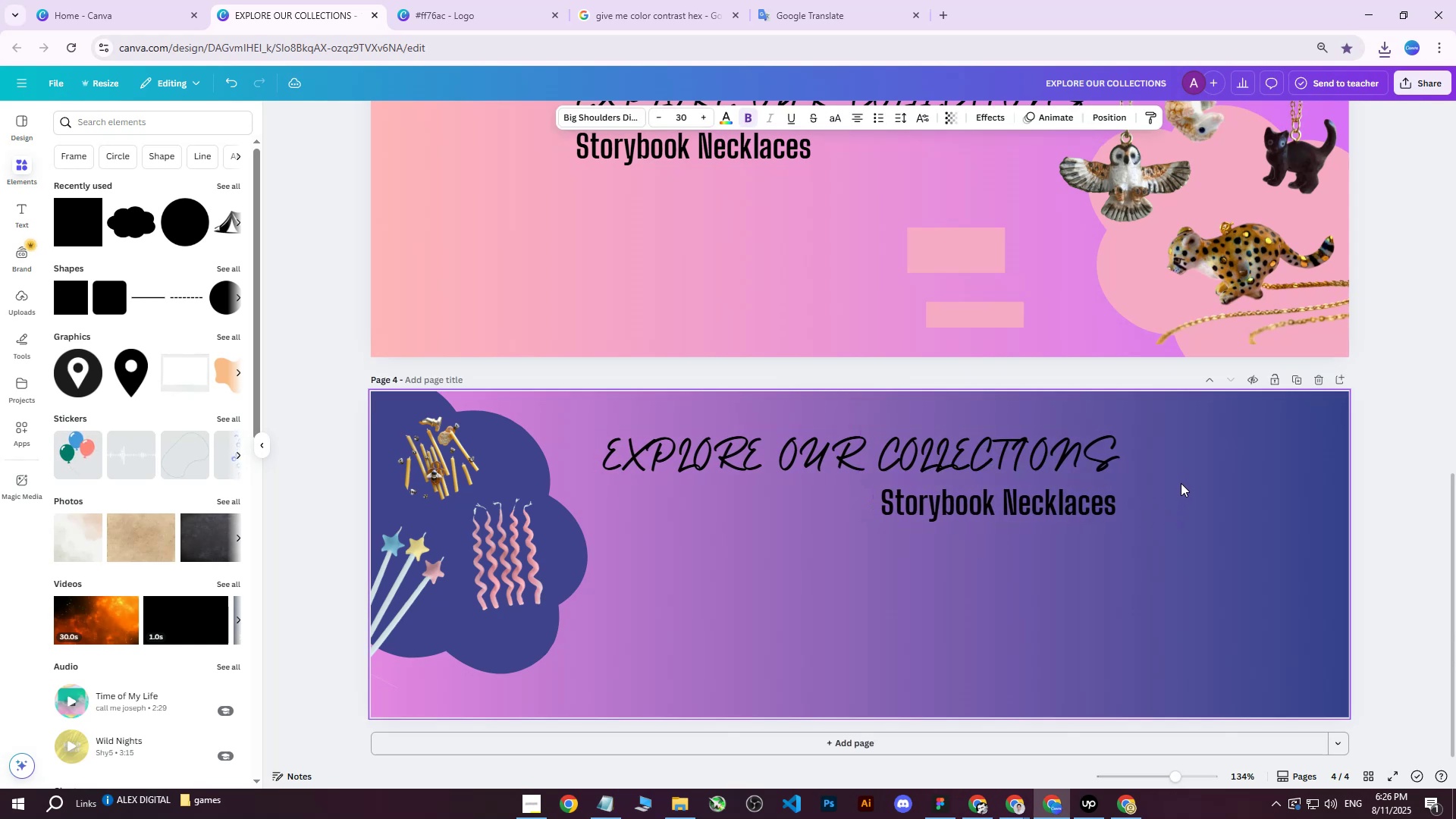 
key(ArrowRight)
 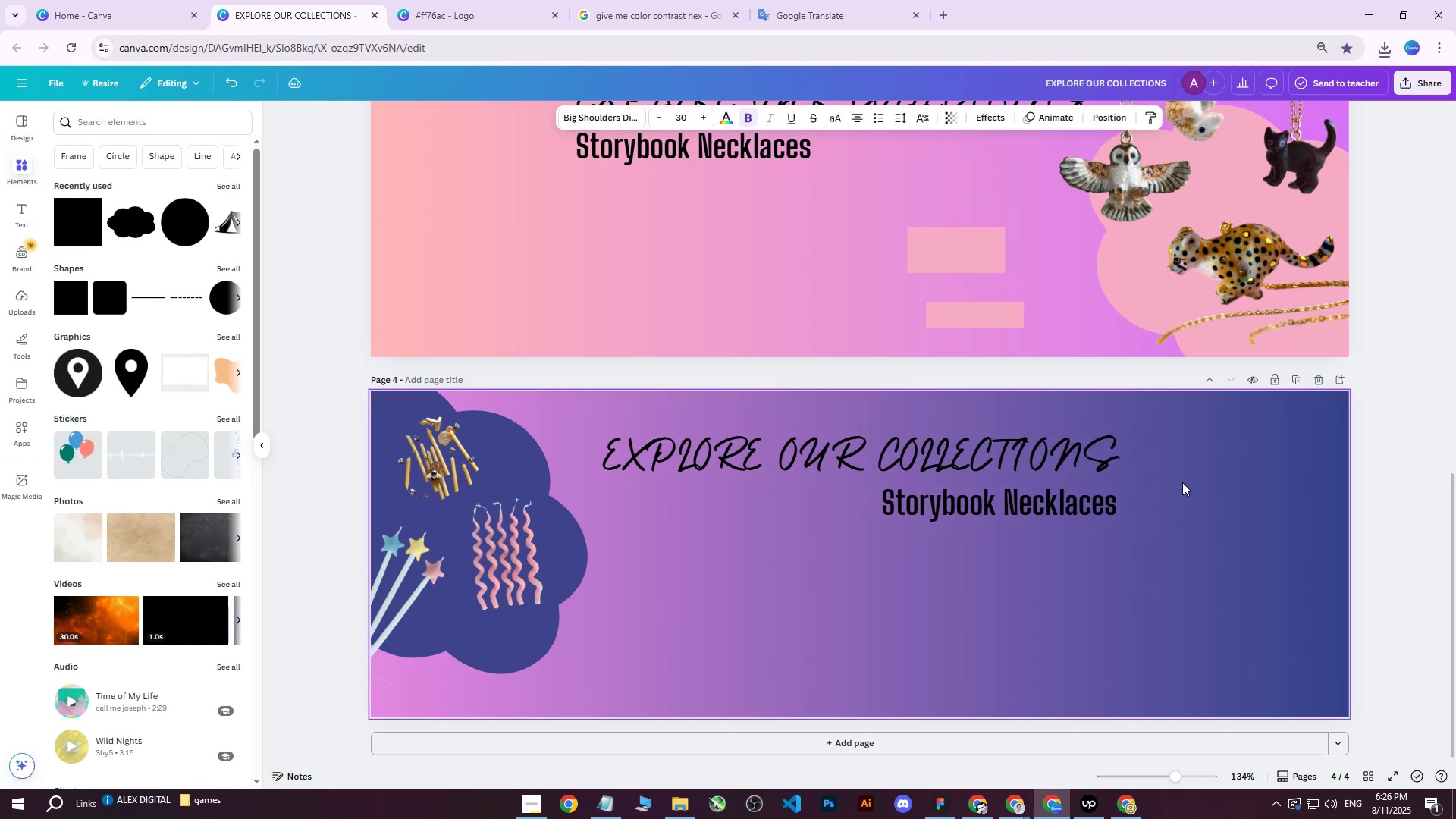 
key(ArrowRight)
 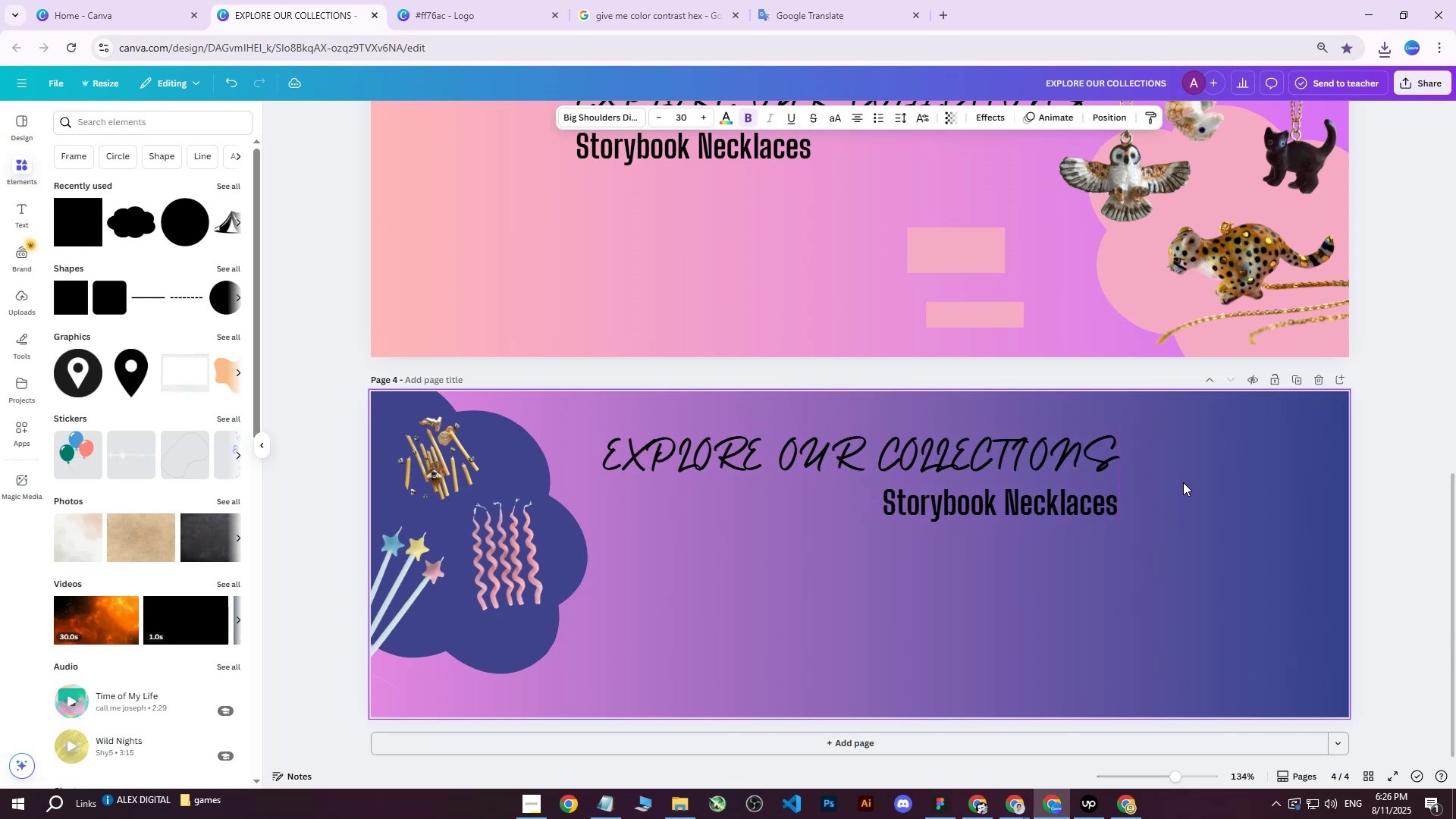 
key(ArrowRight)
 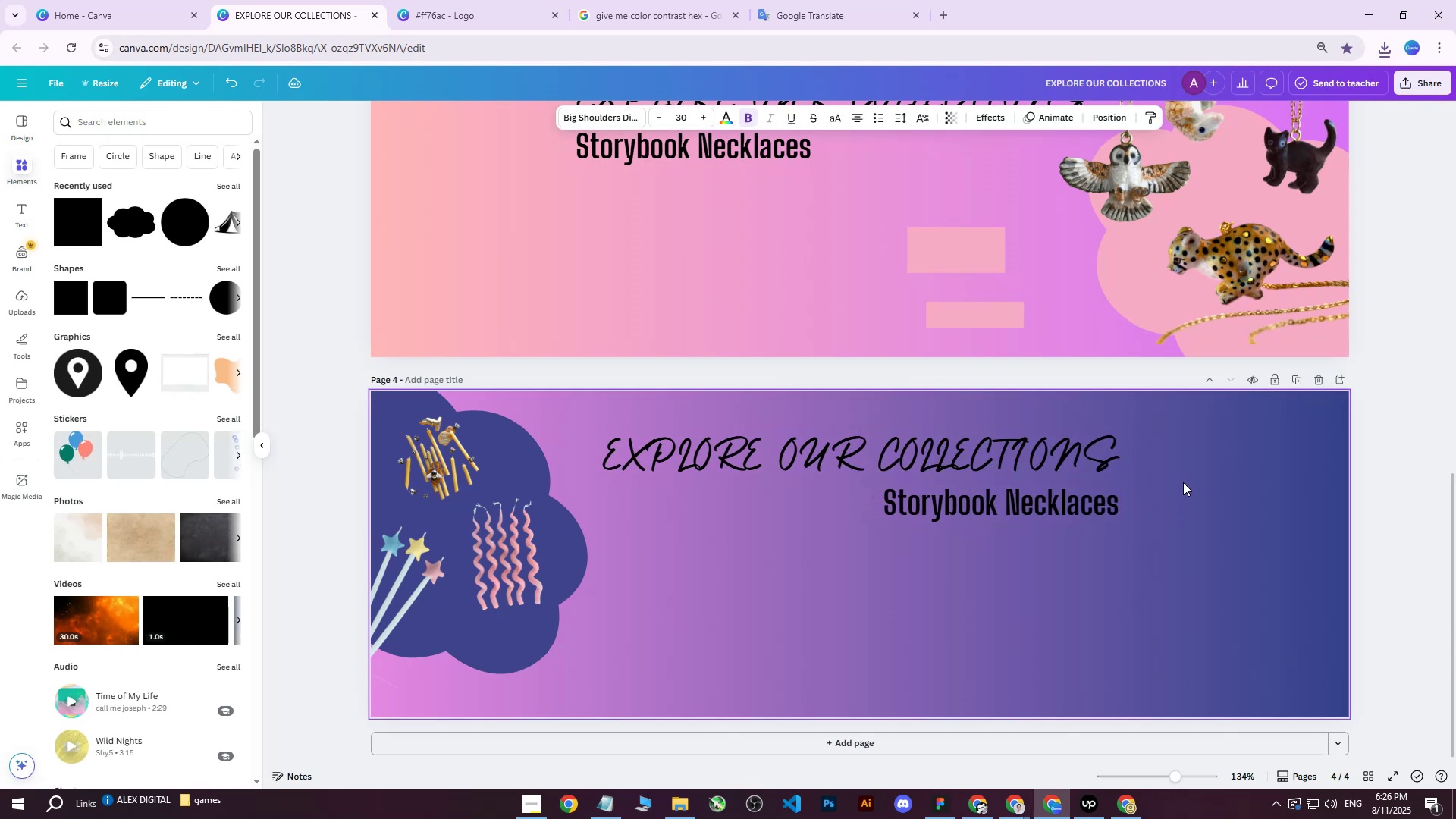 
key(ArrowLeft)
 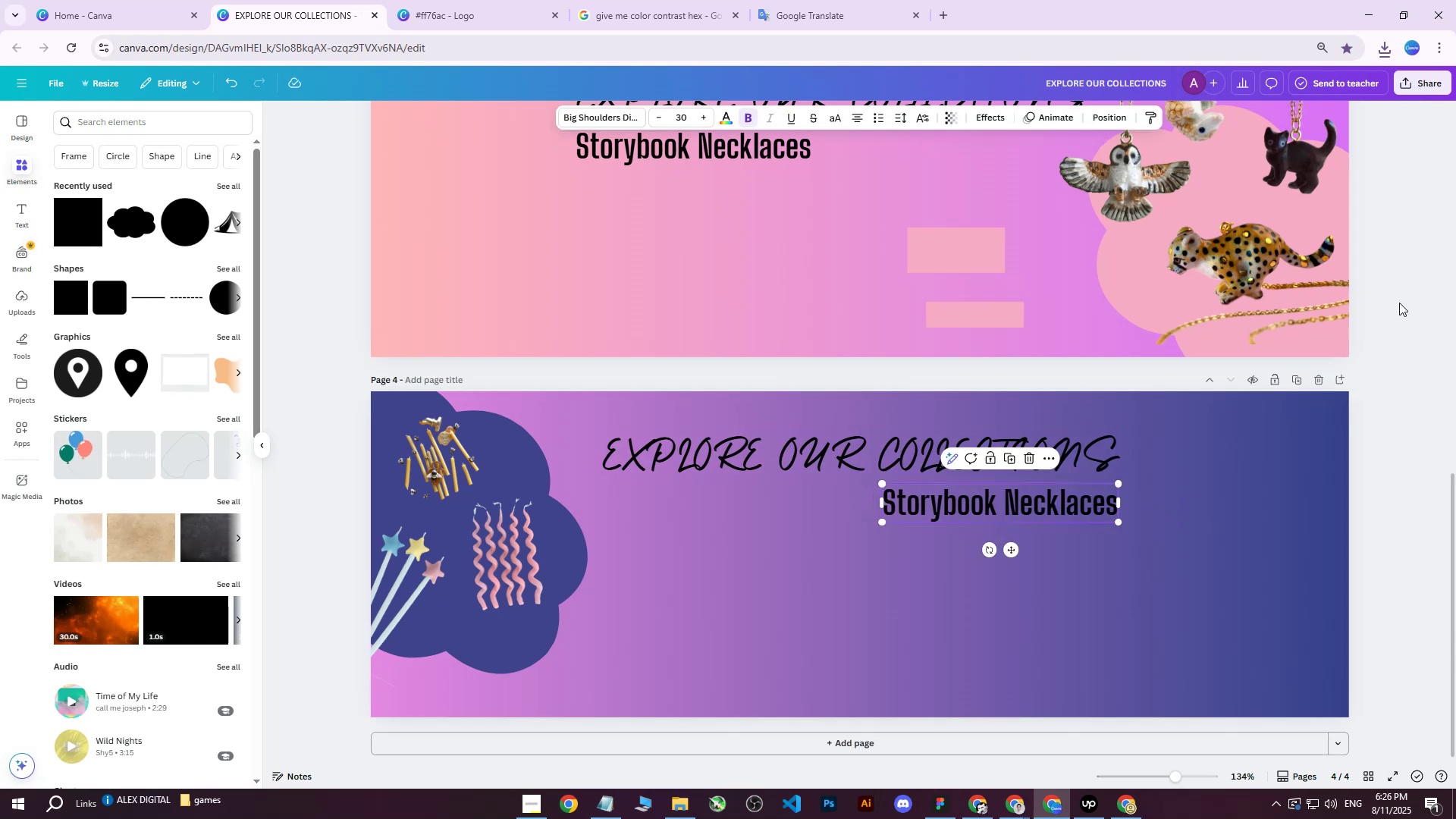 
left_click([1403, 320])
 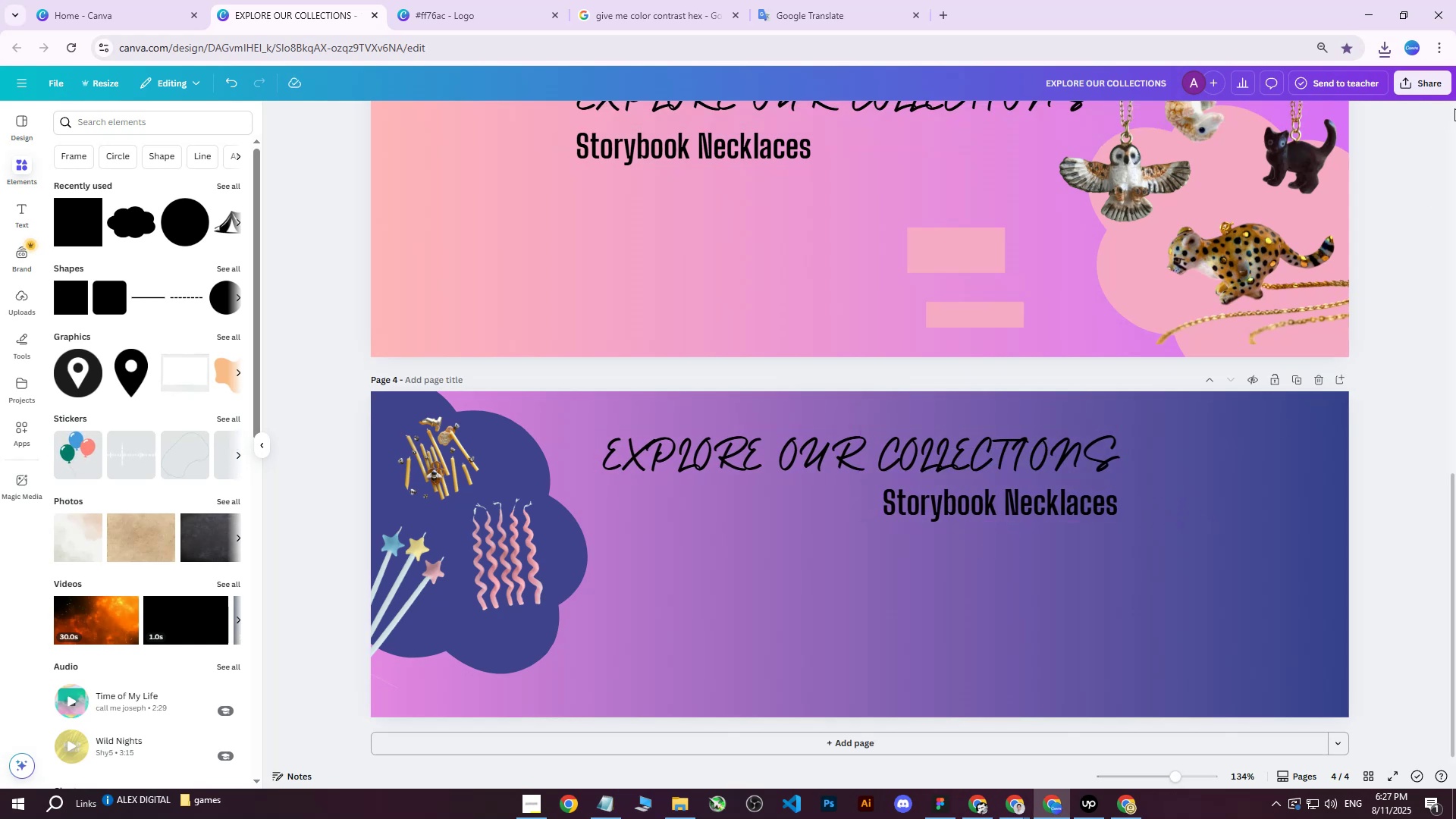 
left_click([1443, 82])
 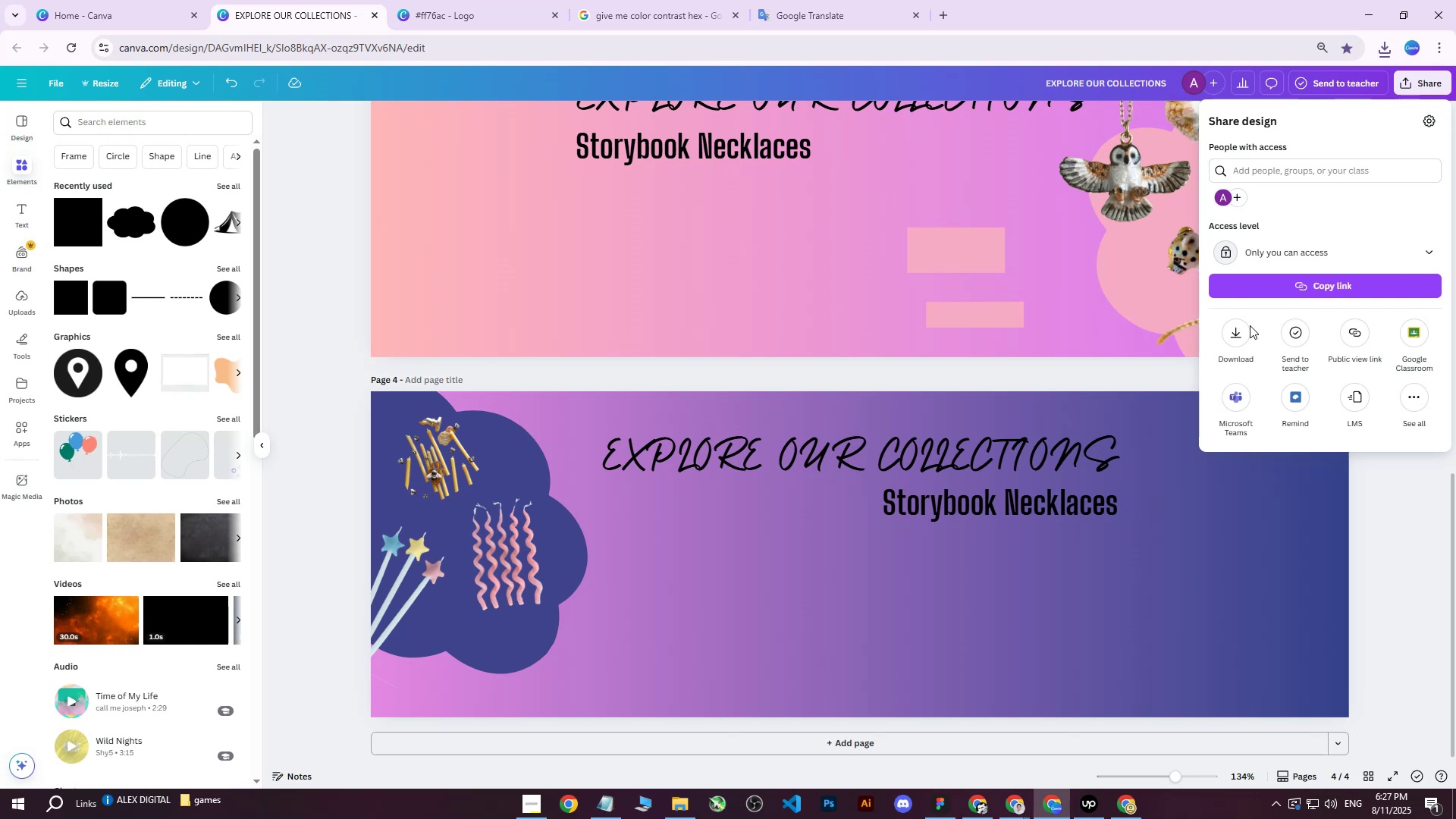 
left_click([1232, 337])
 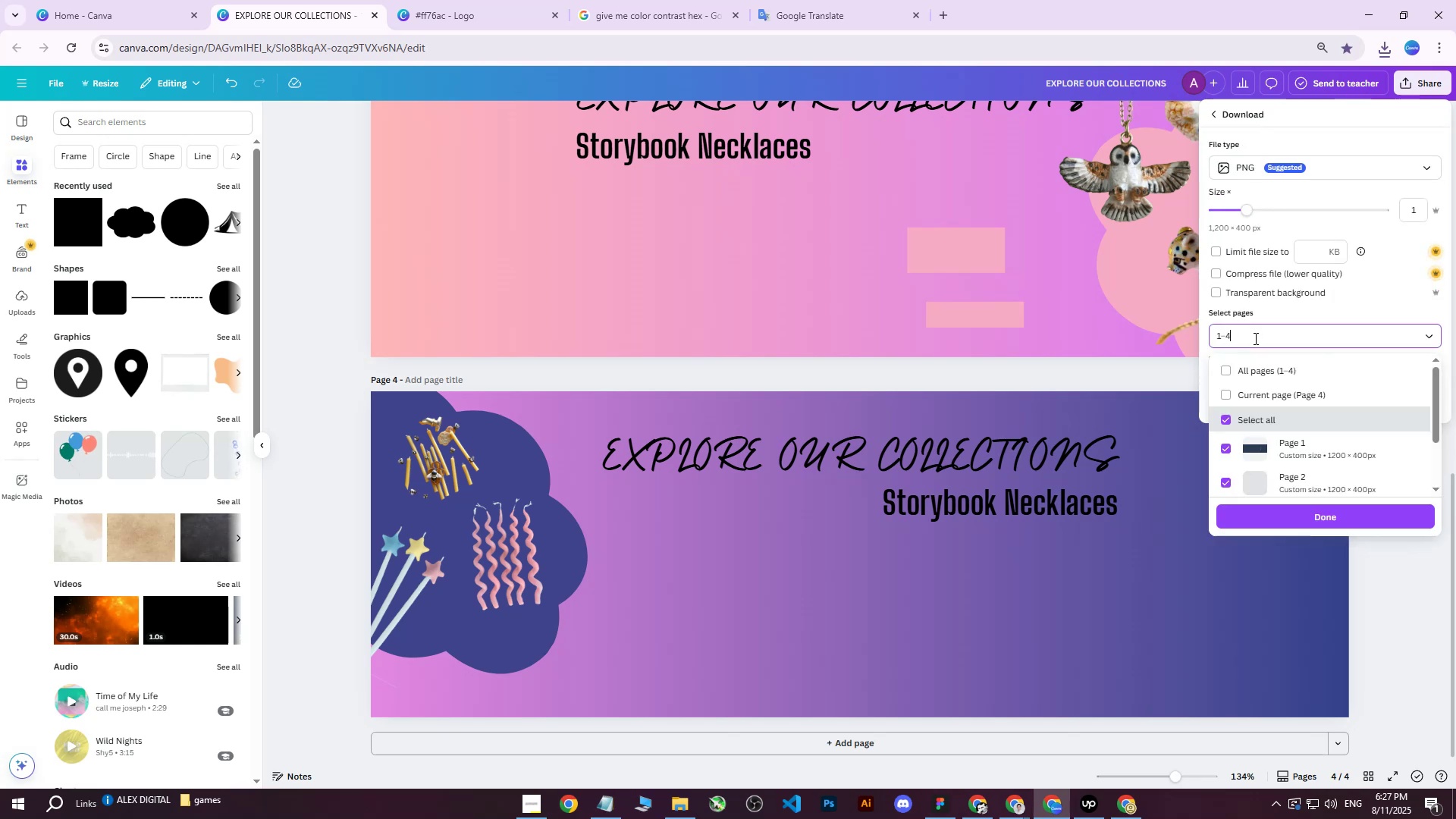 
double_click([1255, 388])
 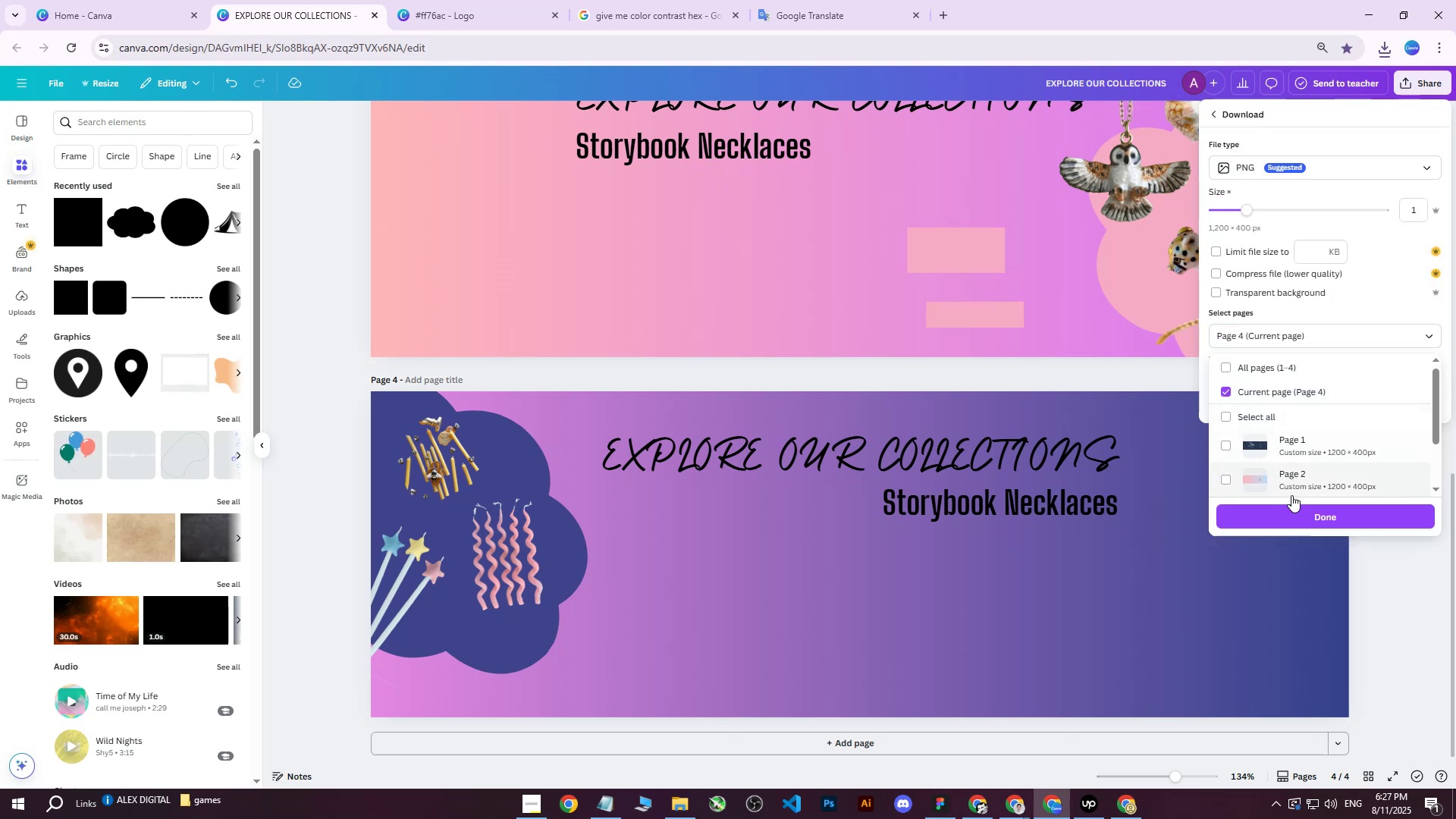 
left_click([1282, 514])
 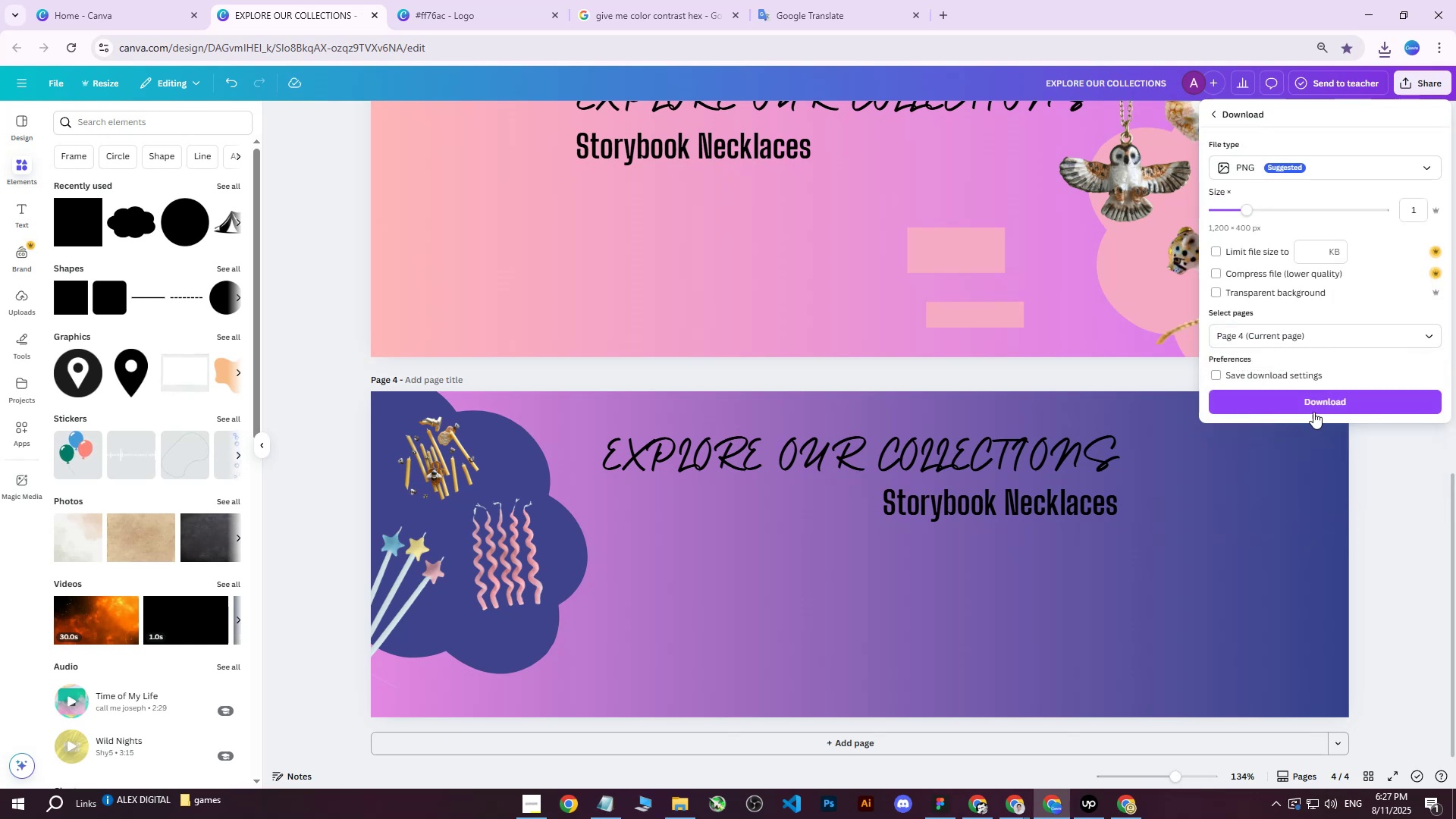 
left_click([1312, 404])
 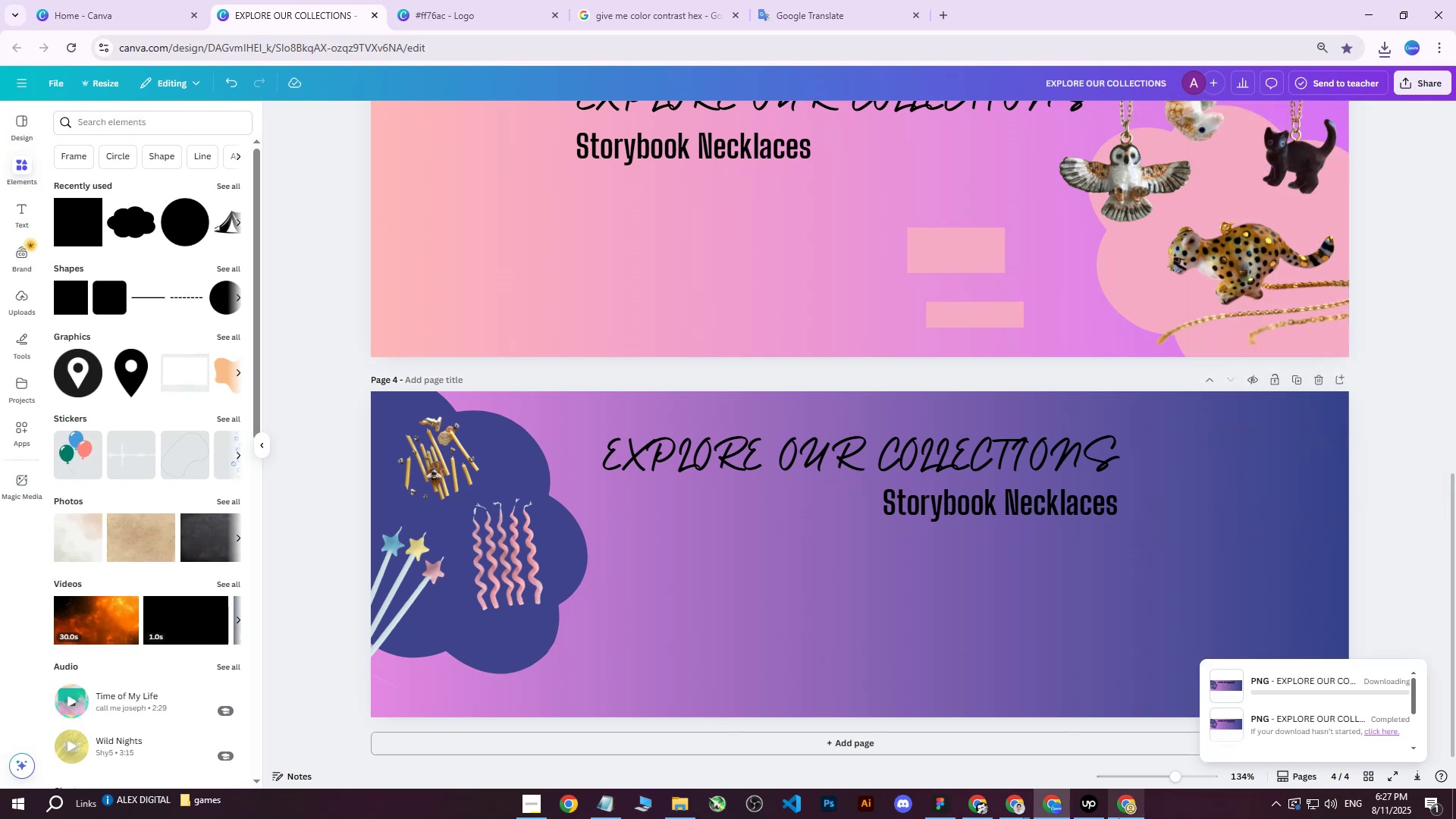 
left_click([1122, 811])
 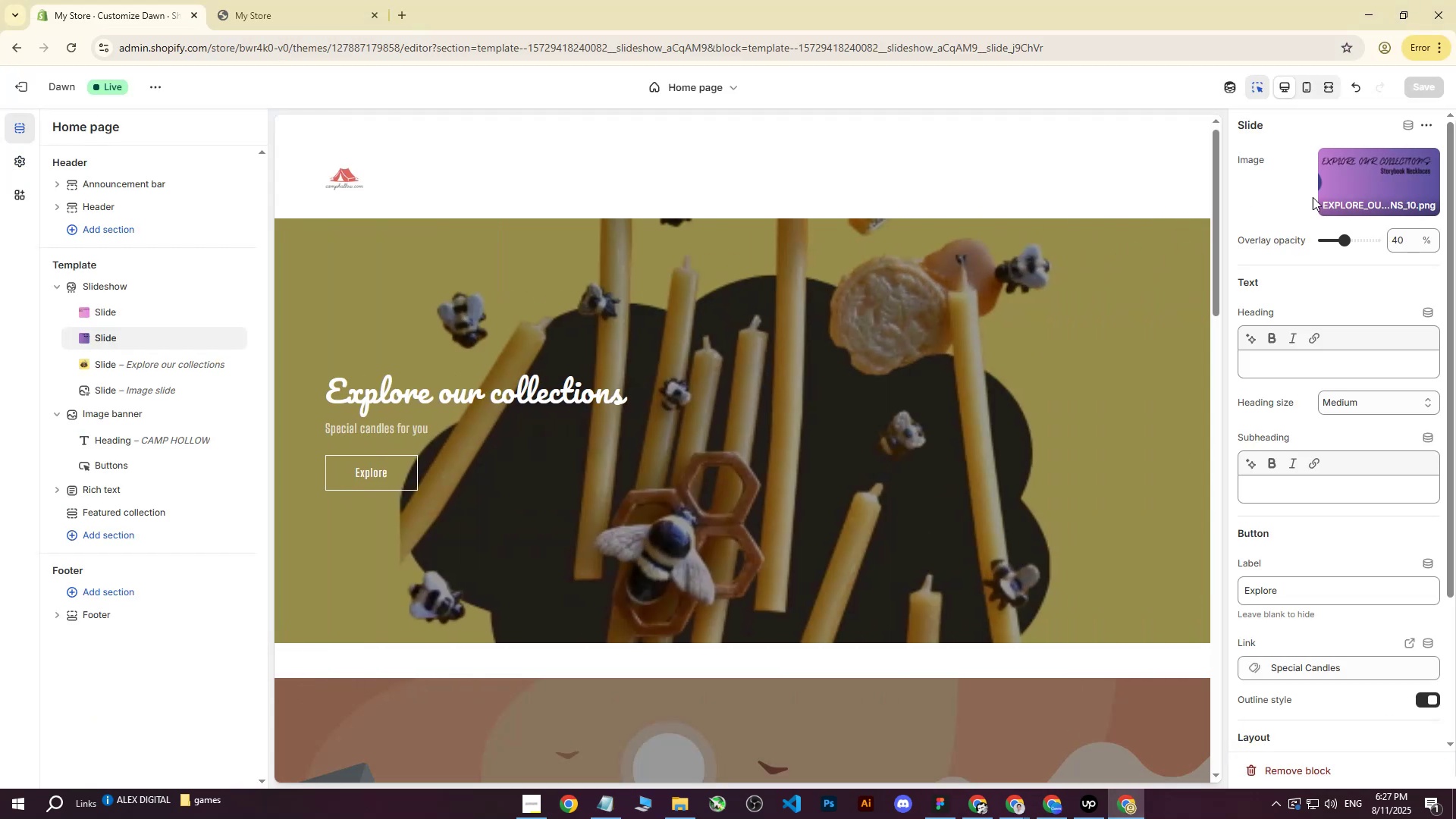 
left_click([1367, 161])
 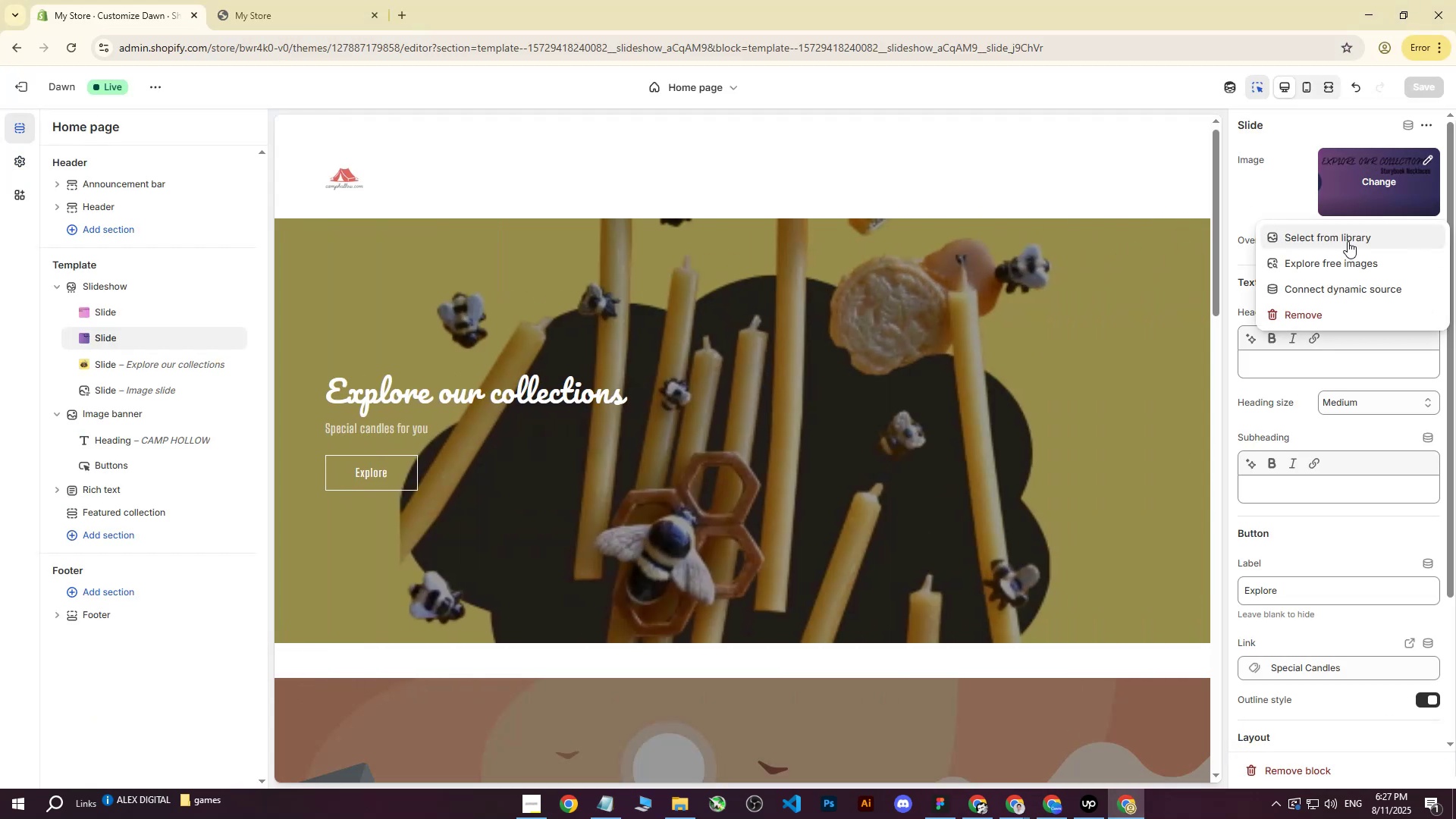 
left_click([1348, 241])
 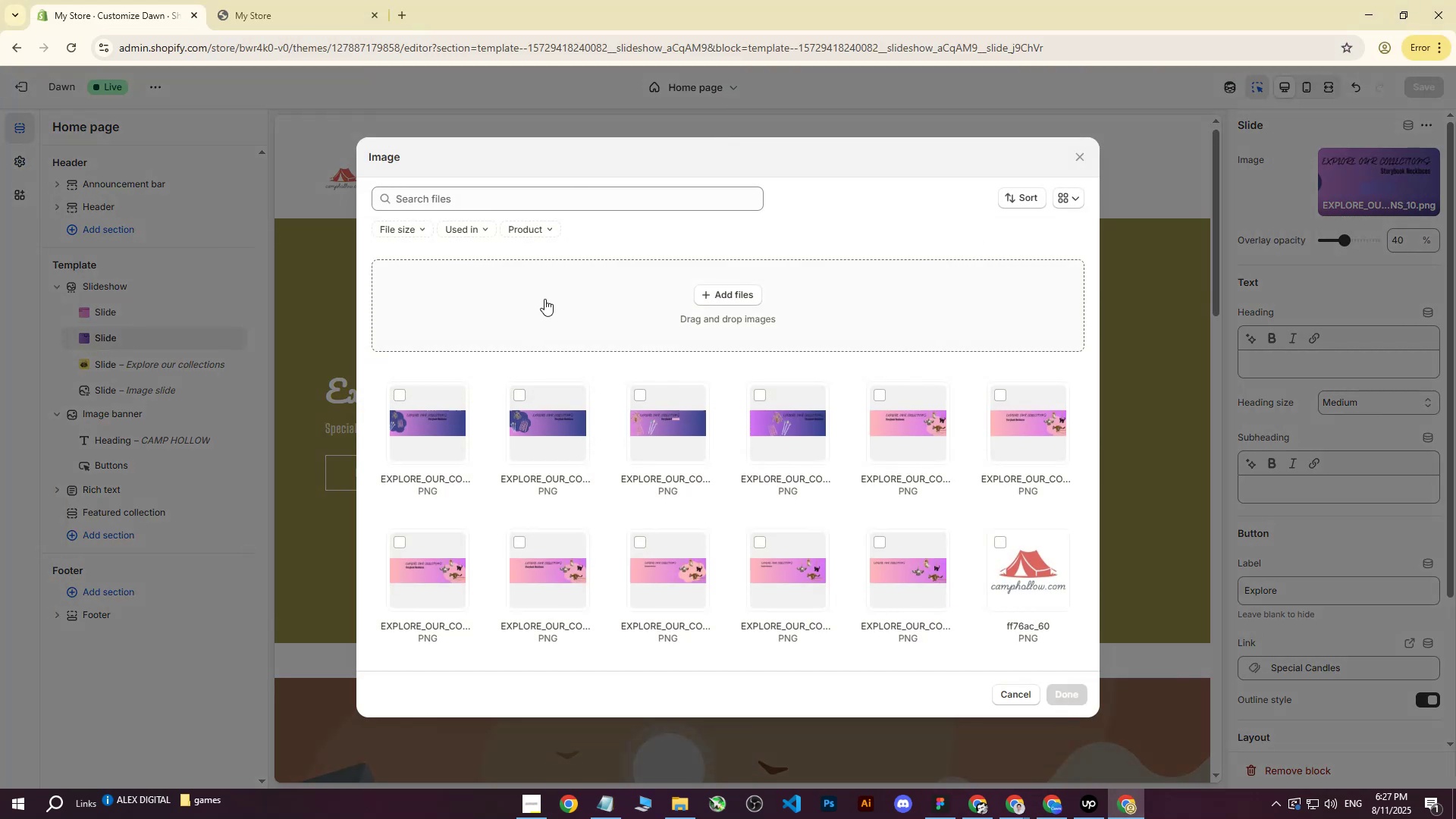 
left_click([745, 296])
 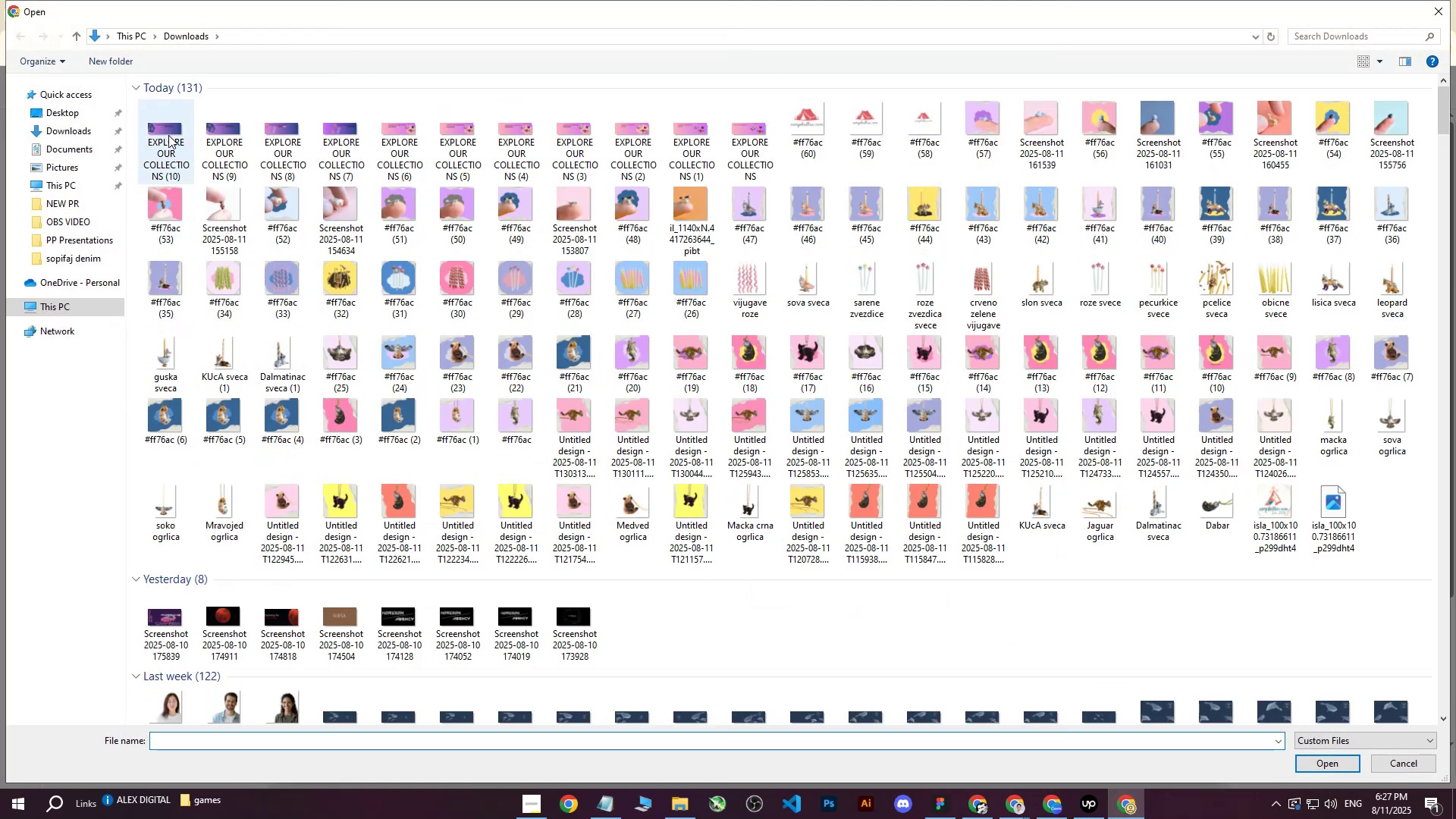 
left_click([161, 130])
 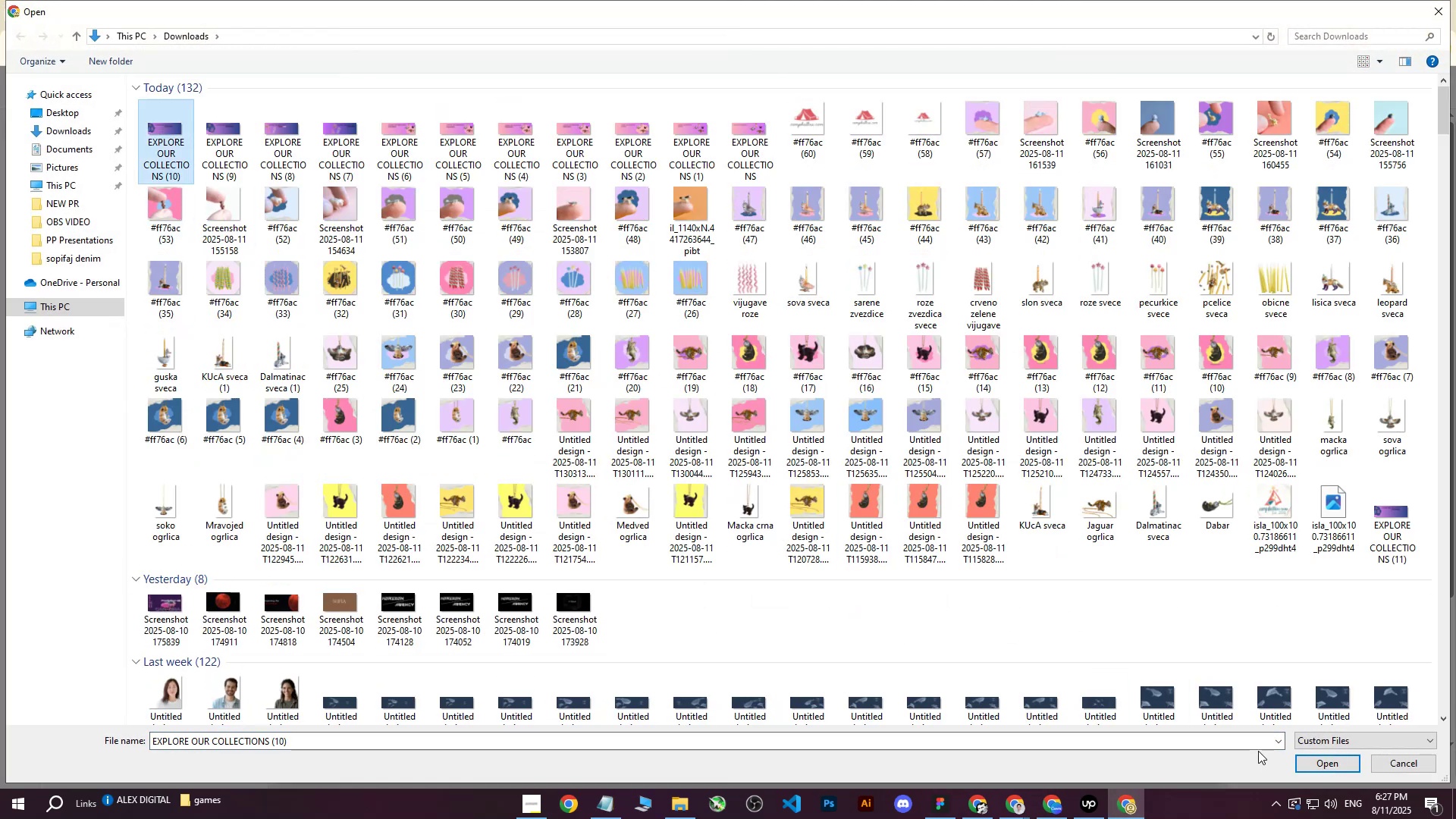 
left_click([1316, 762])
 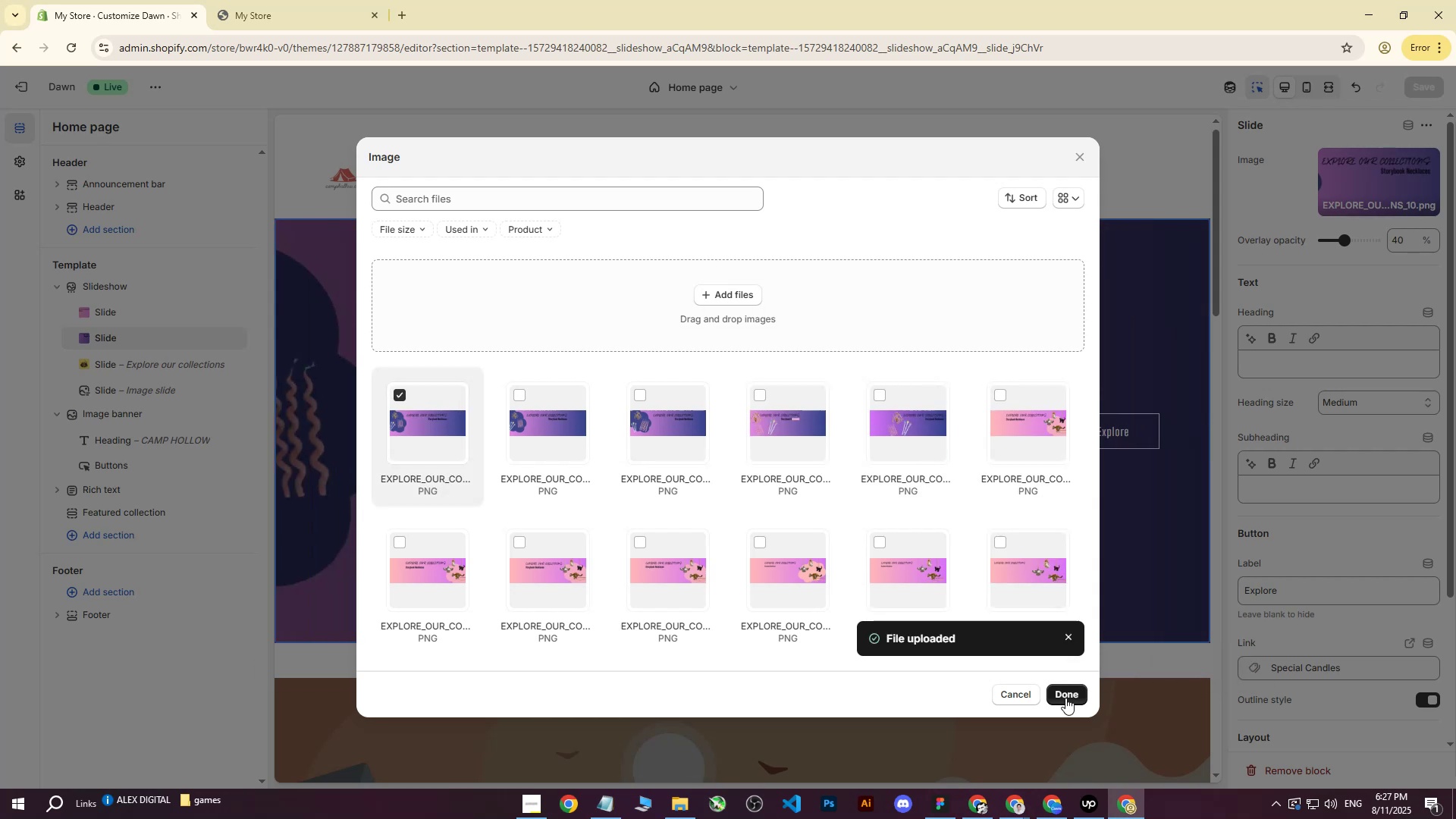 
wait(7.47)
 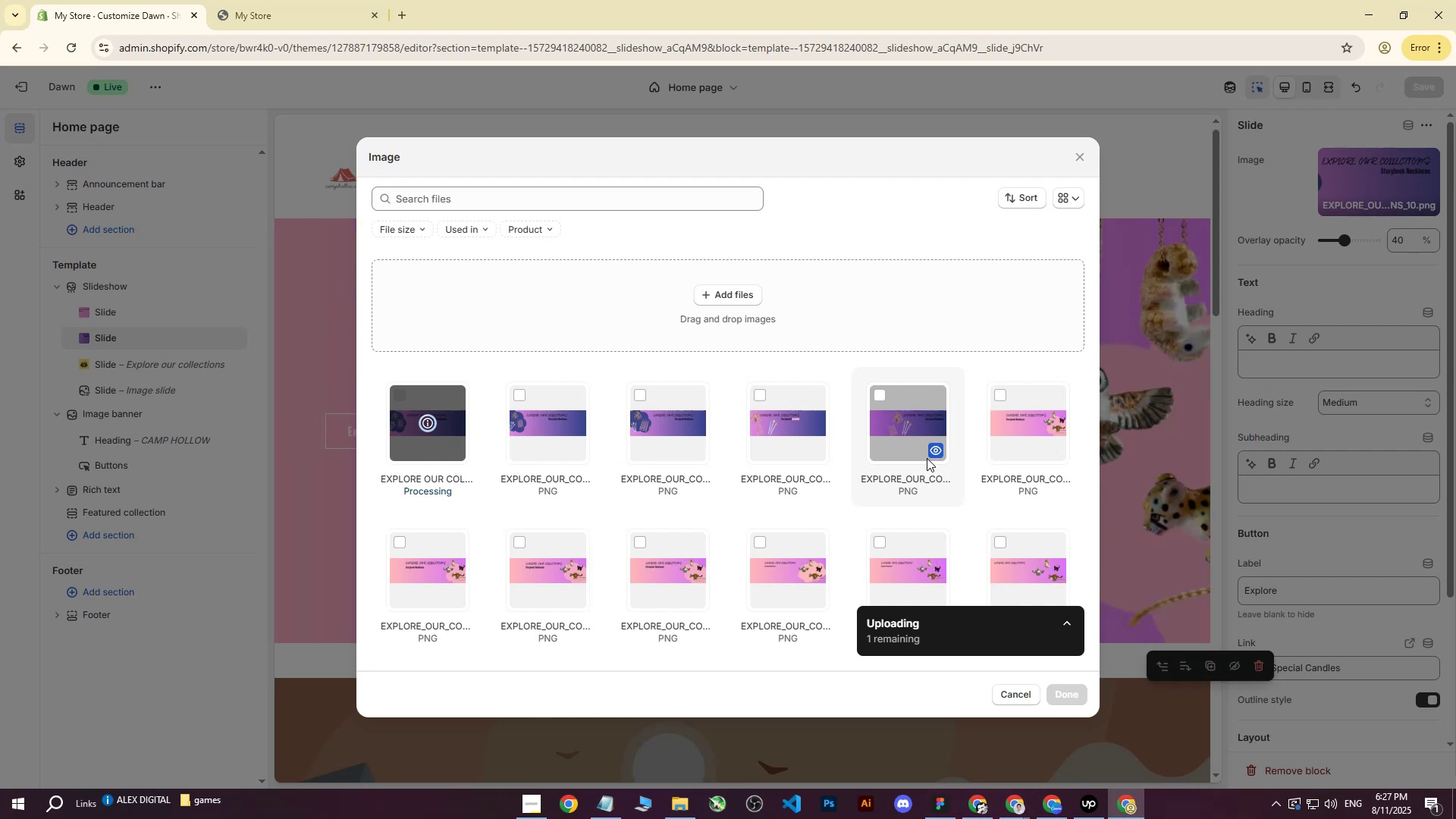 
left_click([1414, 86])
 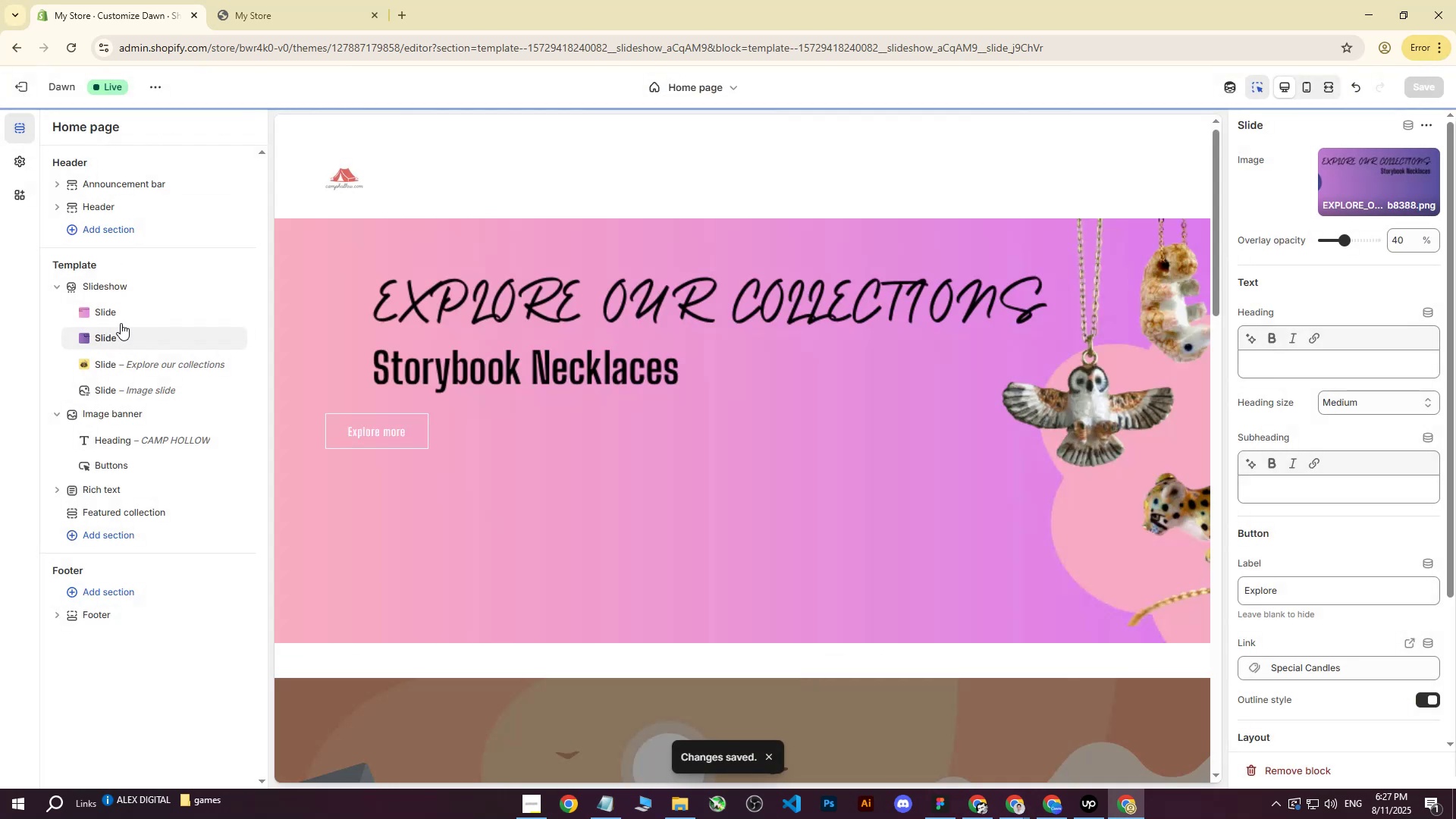 
left_click([115, 315])
 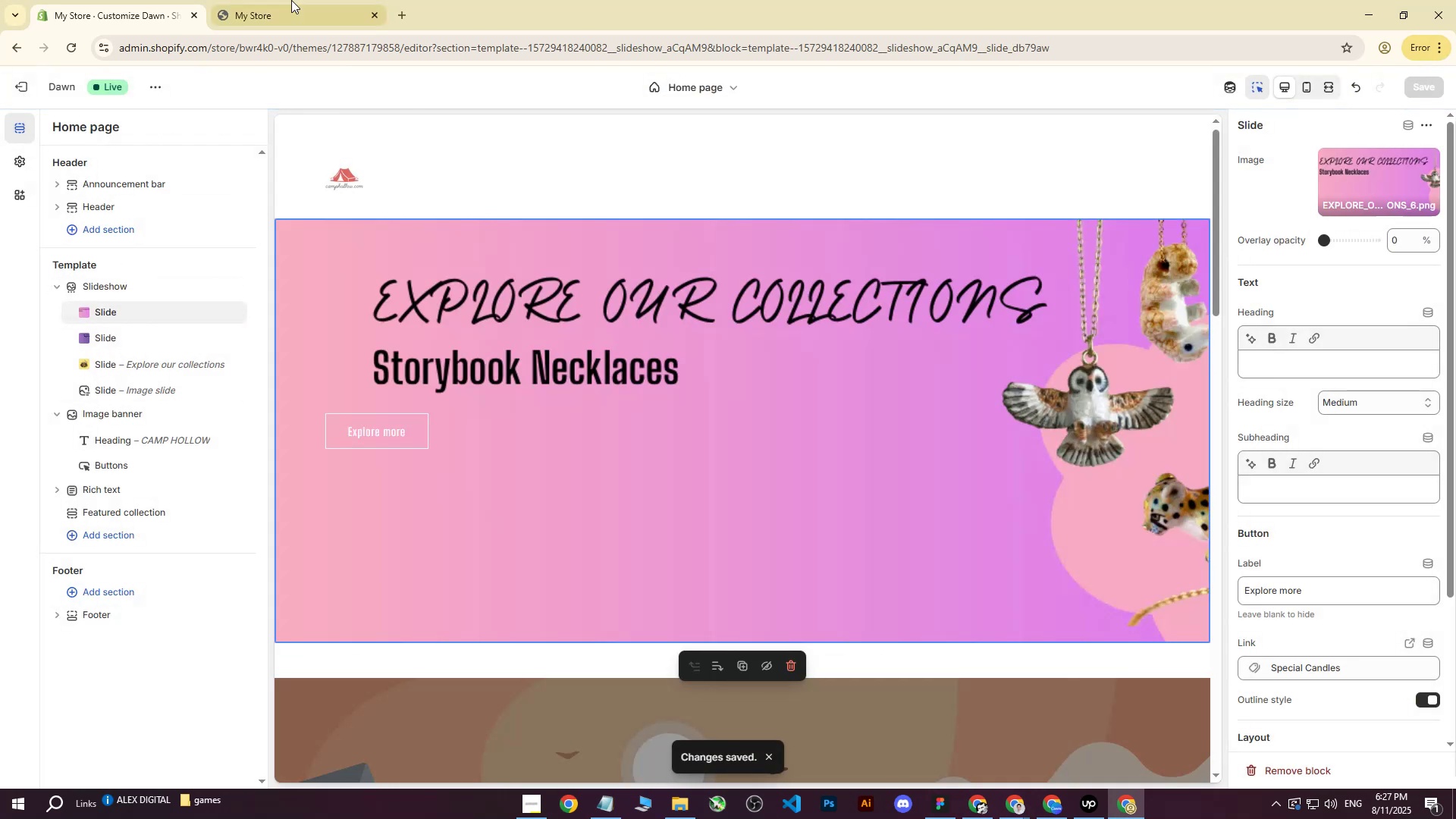 
left_click([295, 0])
 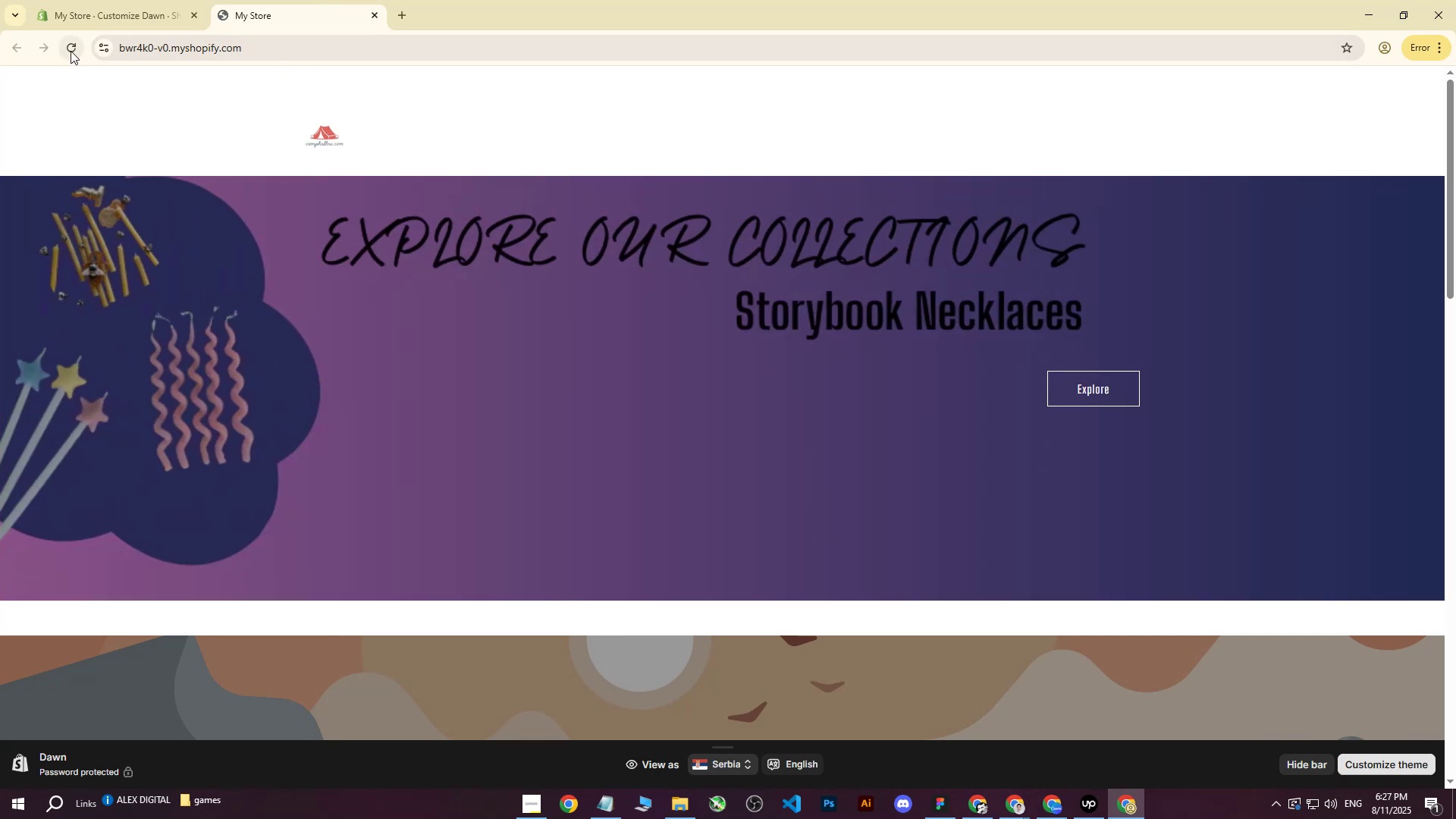 
left_click([71, 51])
 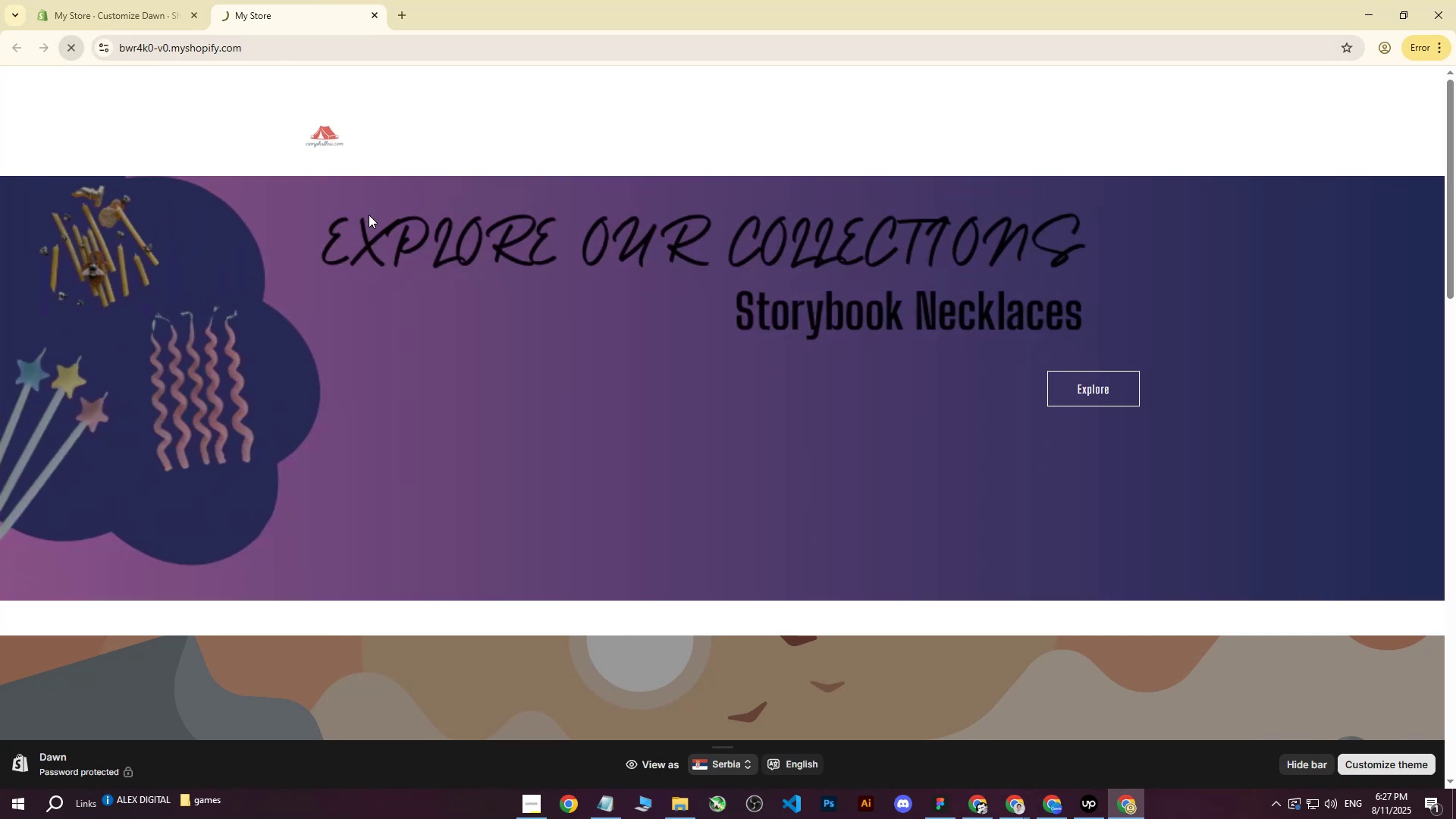 
mouse_move([463, 249])
 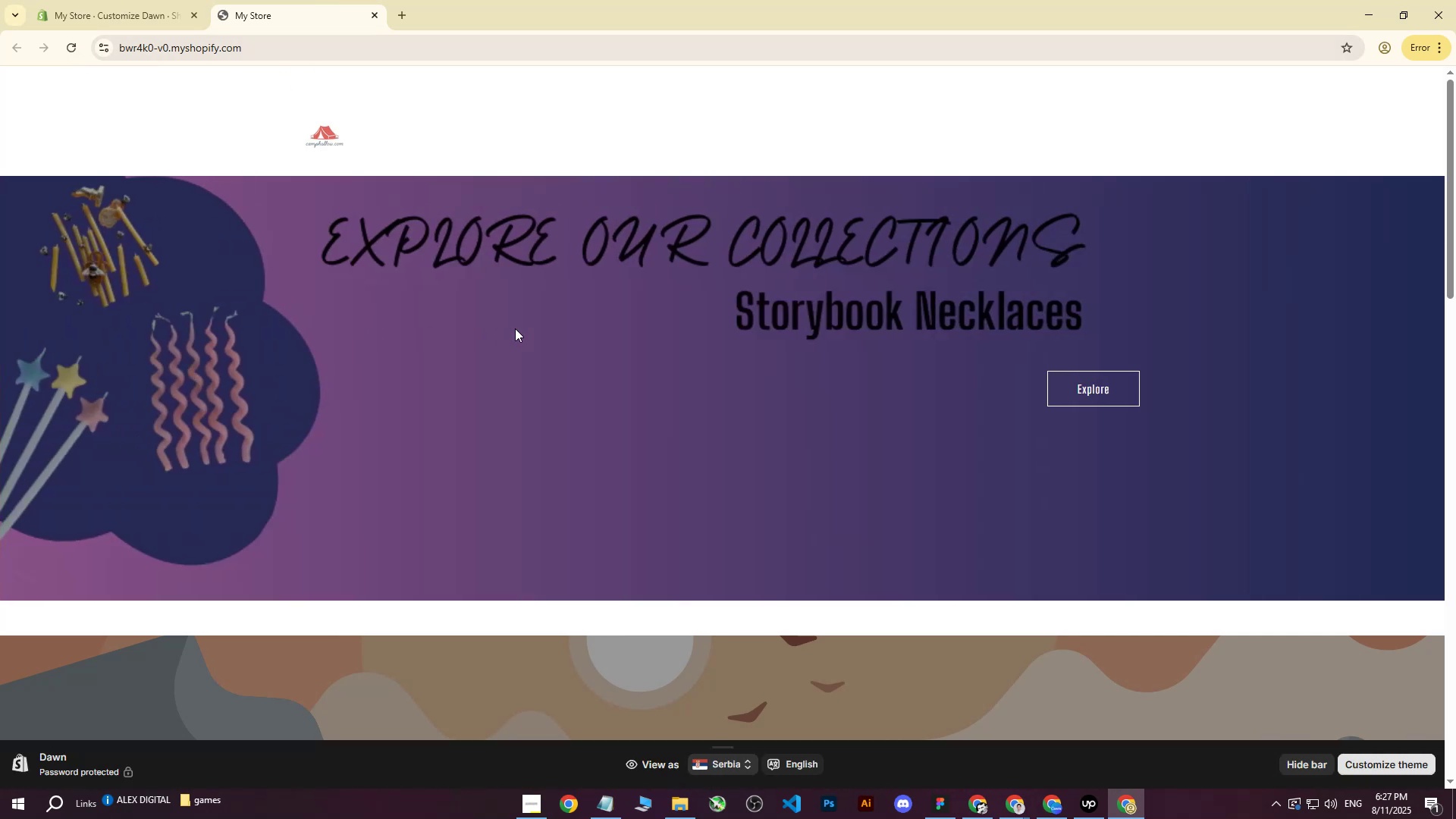 
wait(8.33)
 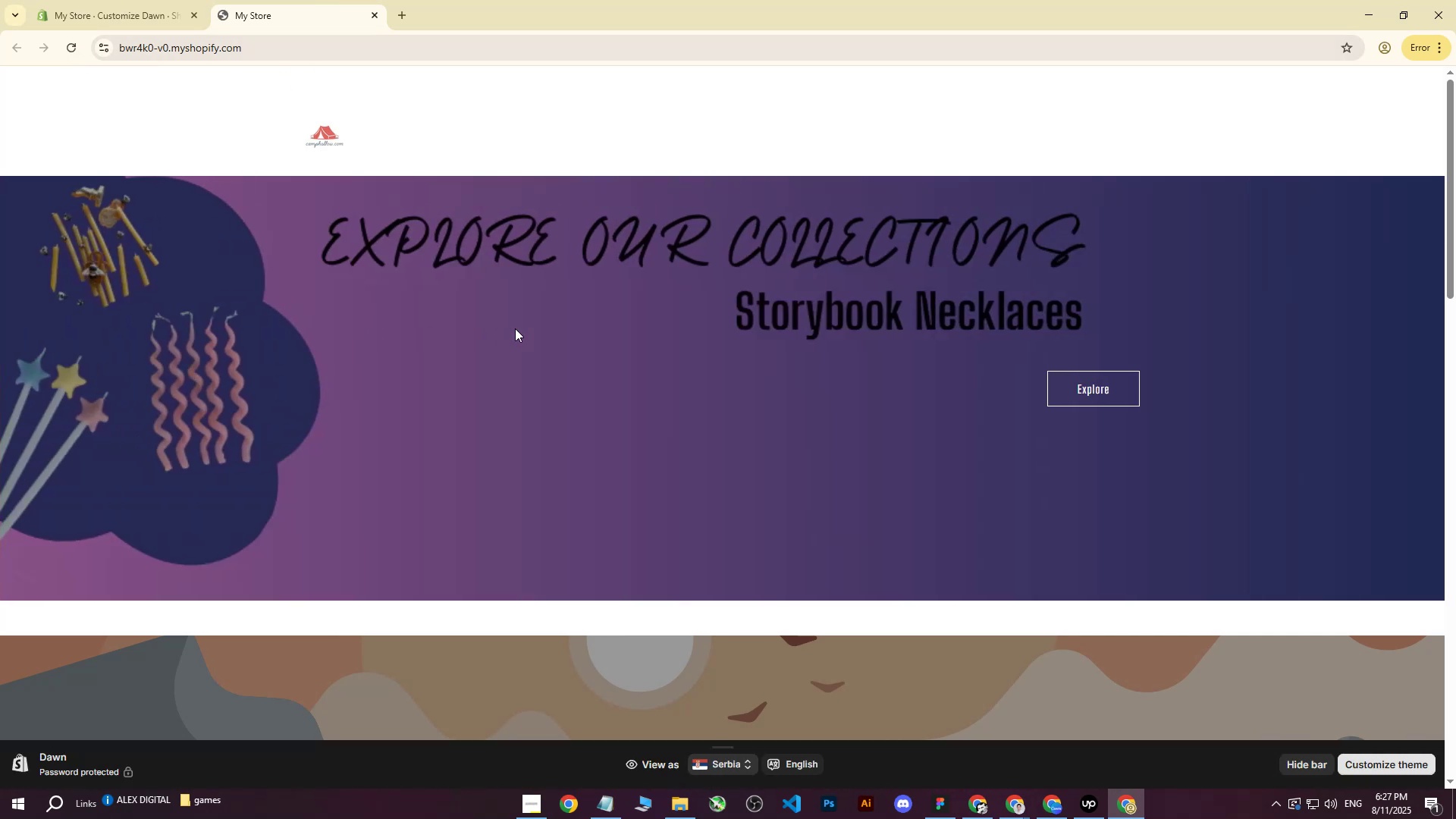 
left_click([1056, 808])
 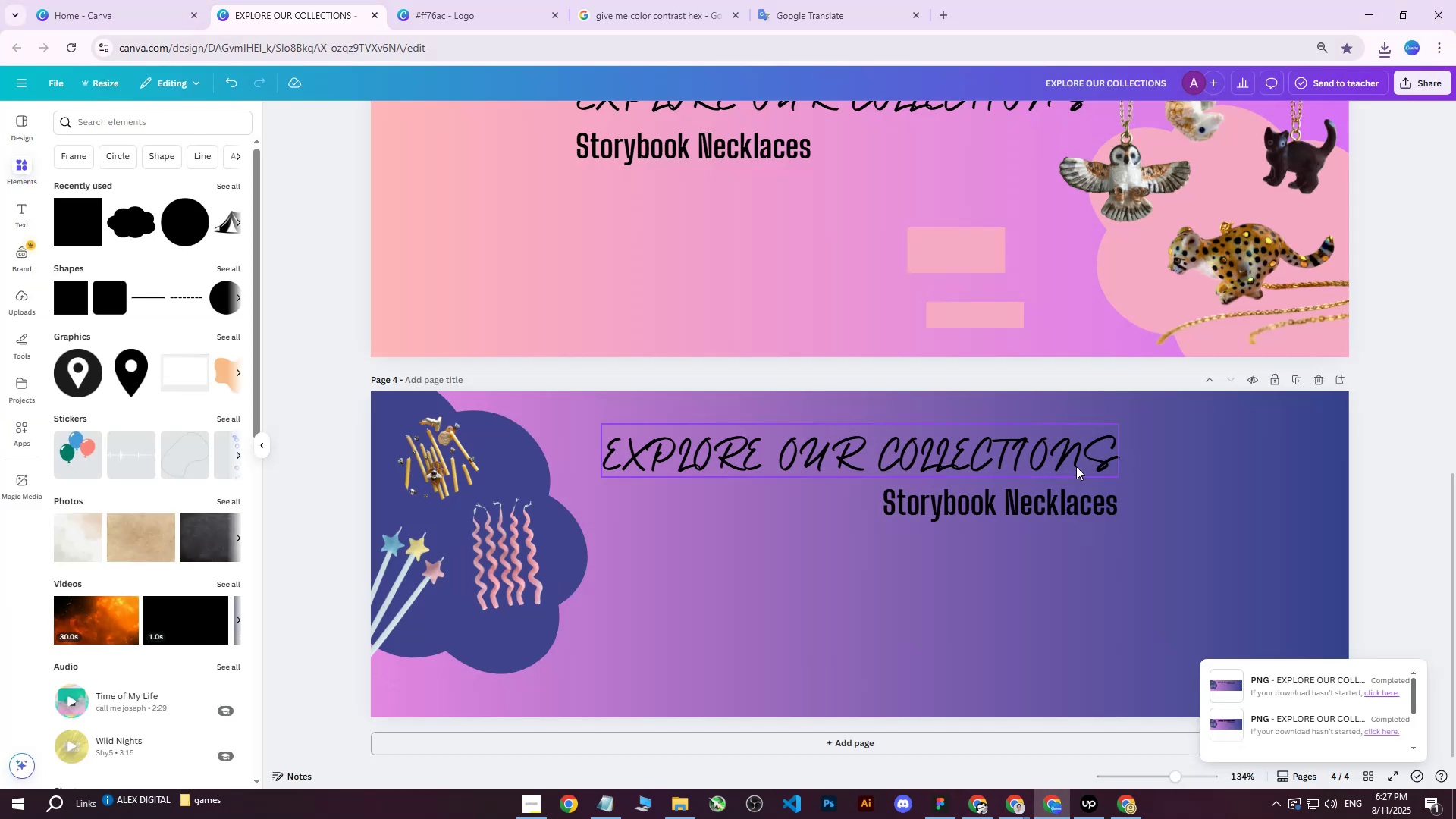 
left_click([1068, 461])
 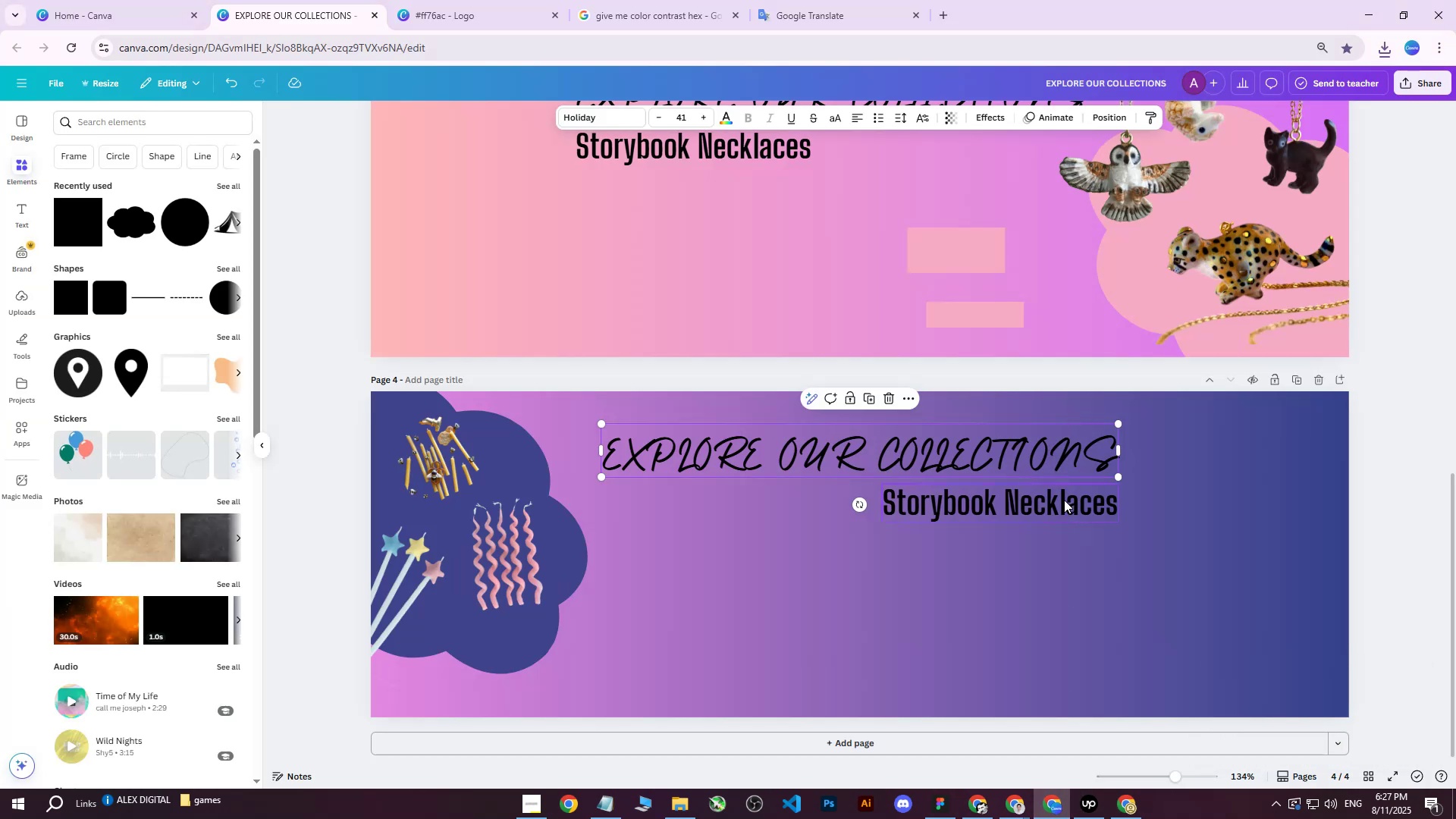 
key(Control+ControlLeft)
 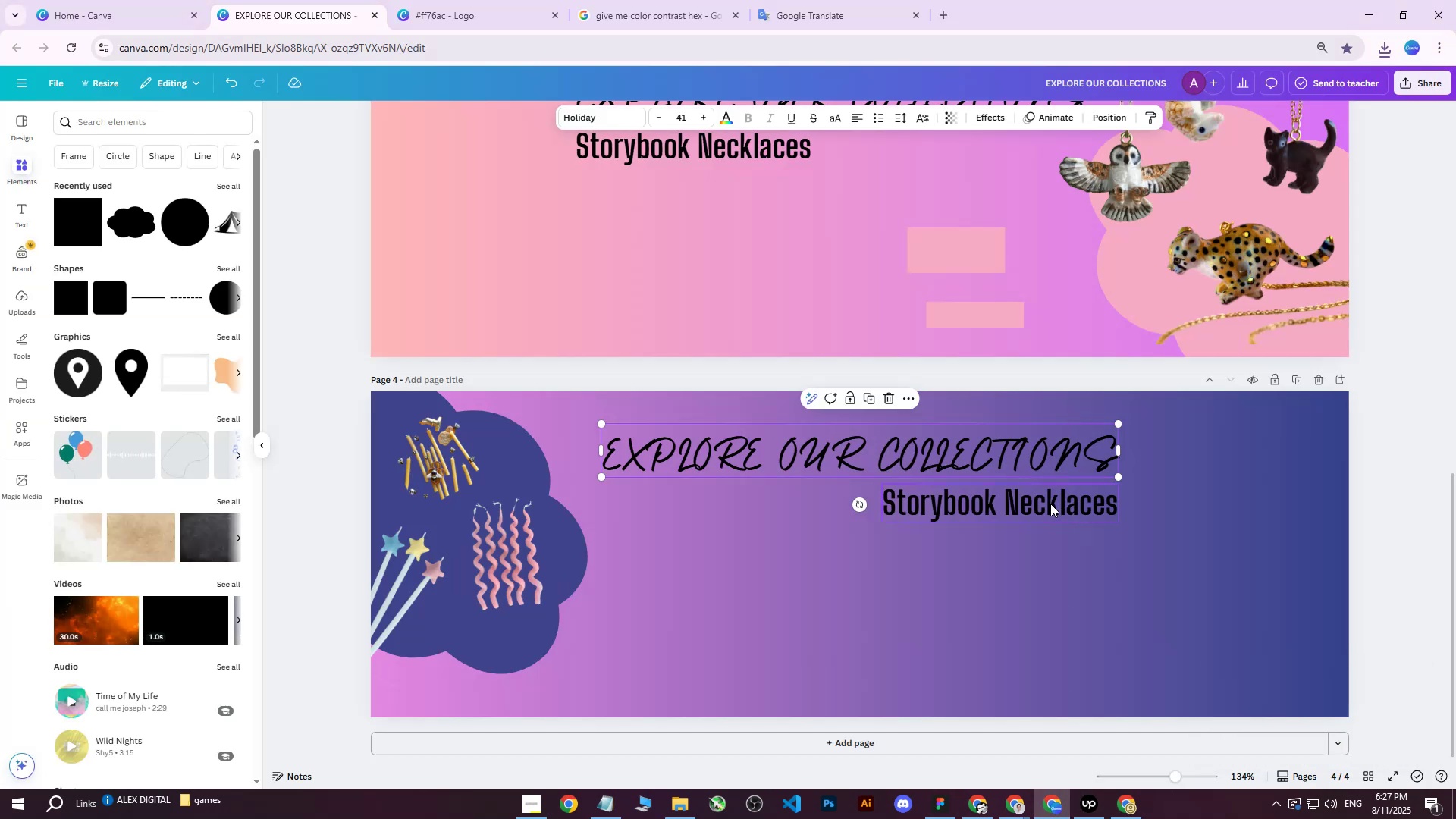 
hold_key(key=ShiftLeft, duration=0.36)
left_click([1048, 504])
 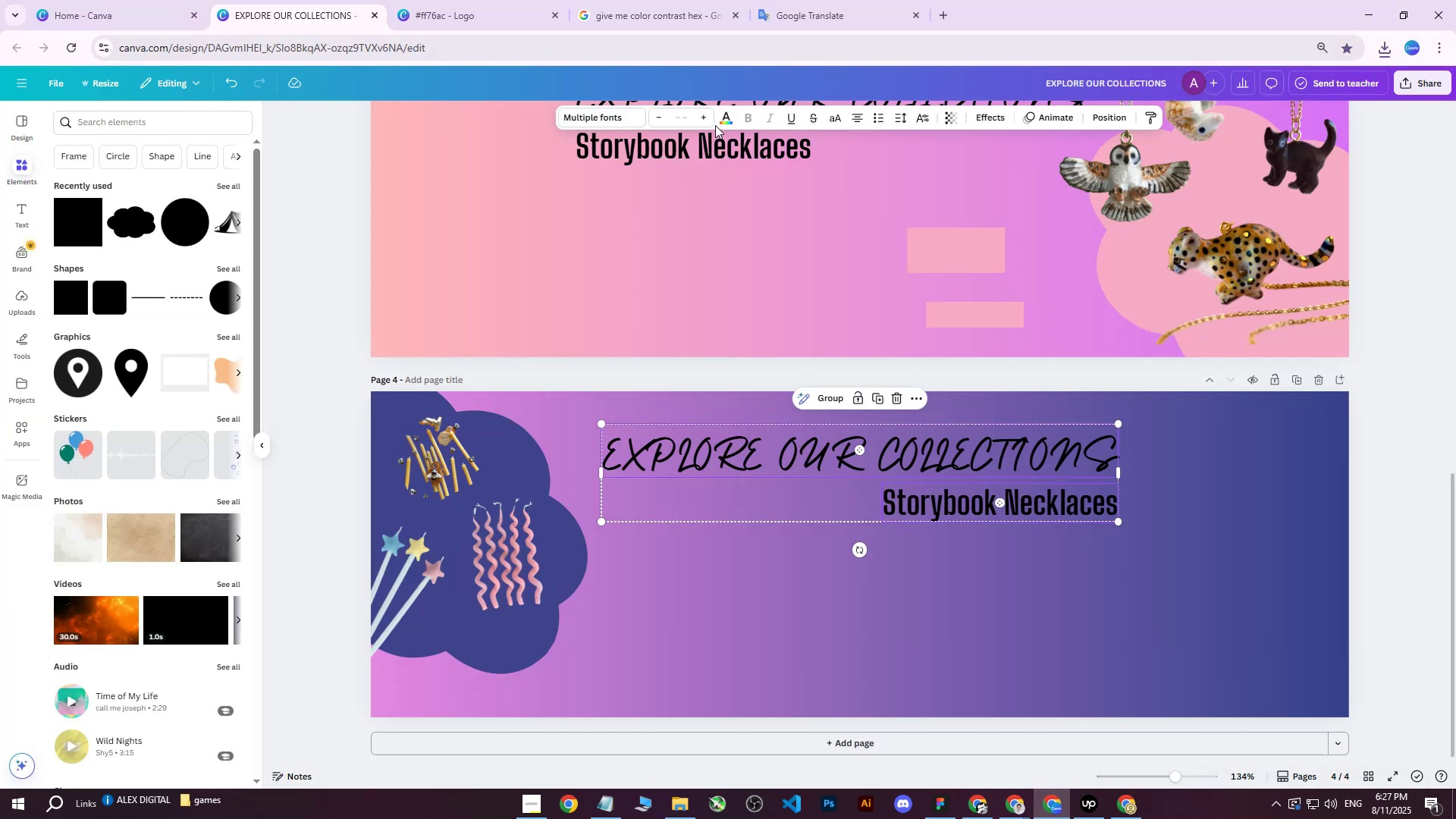 
left_click([723, 121])
 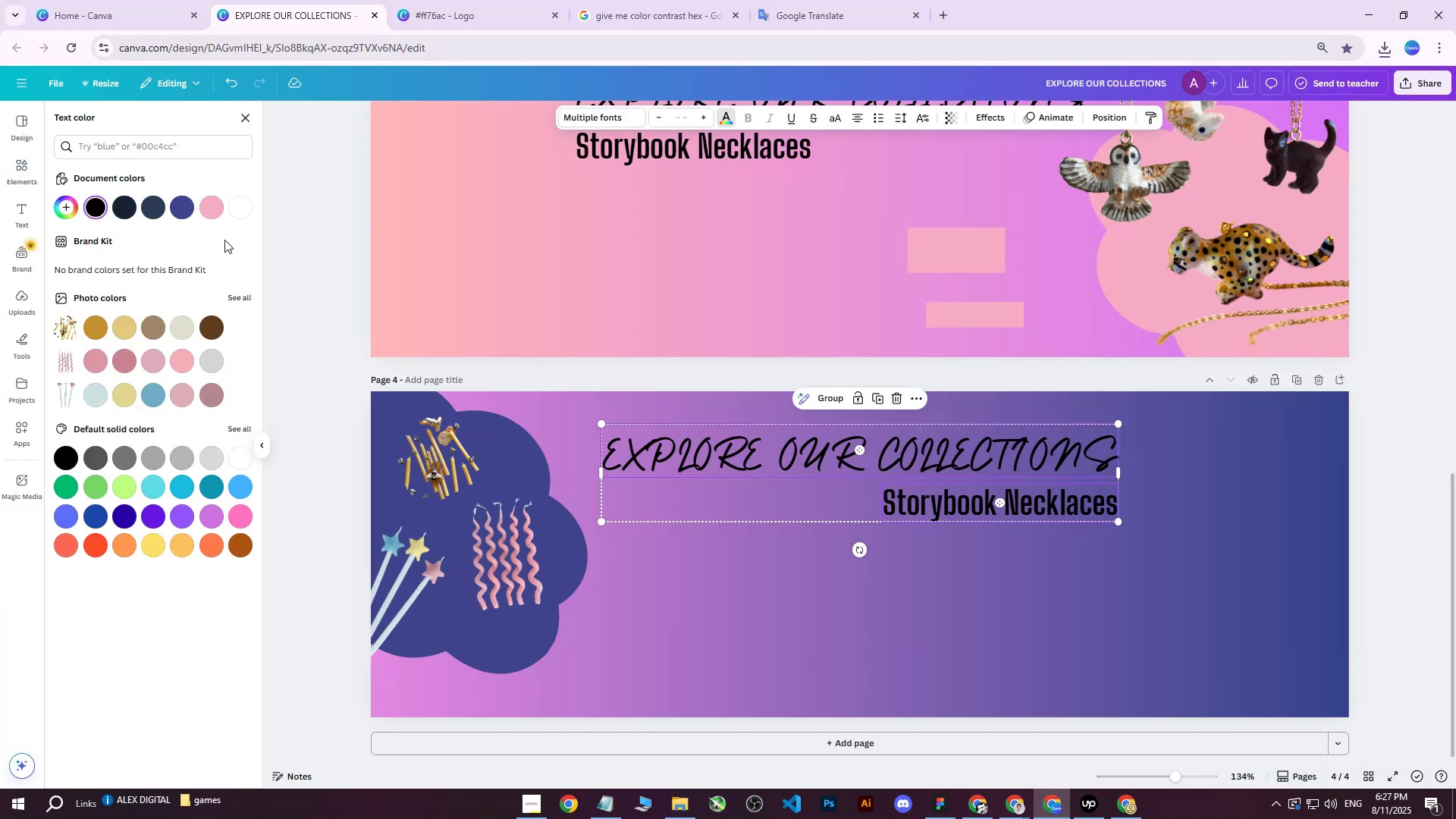 
left_click([238, 207])
 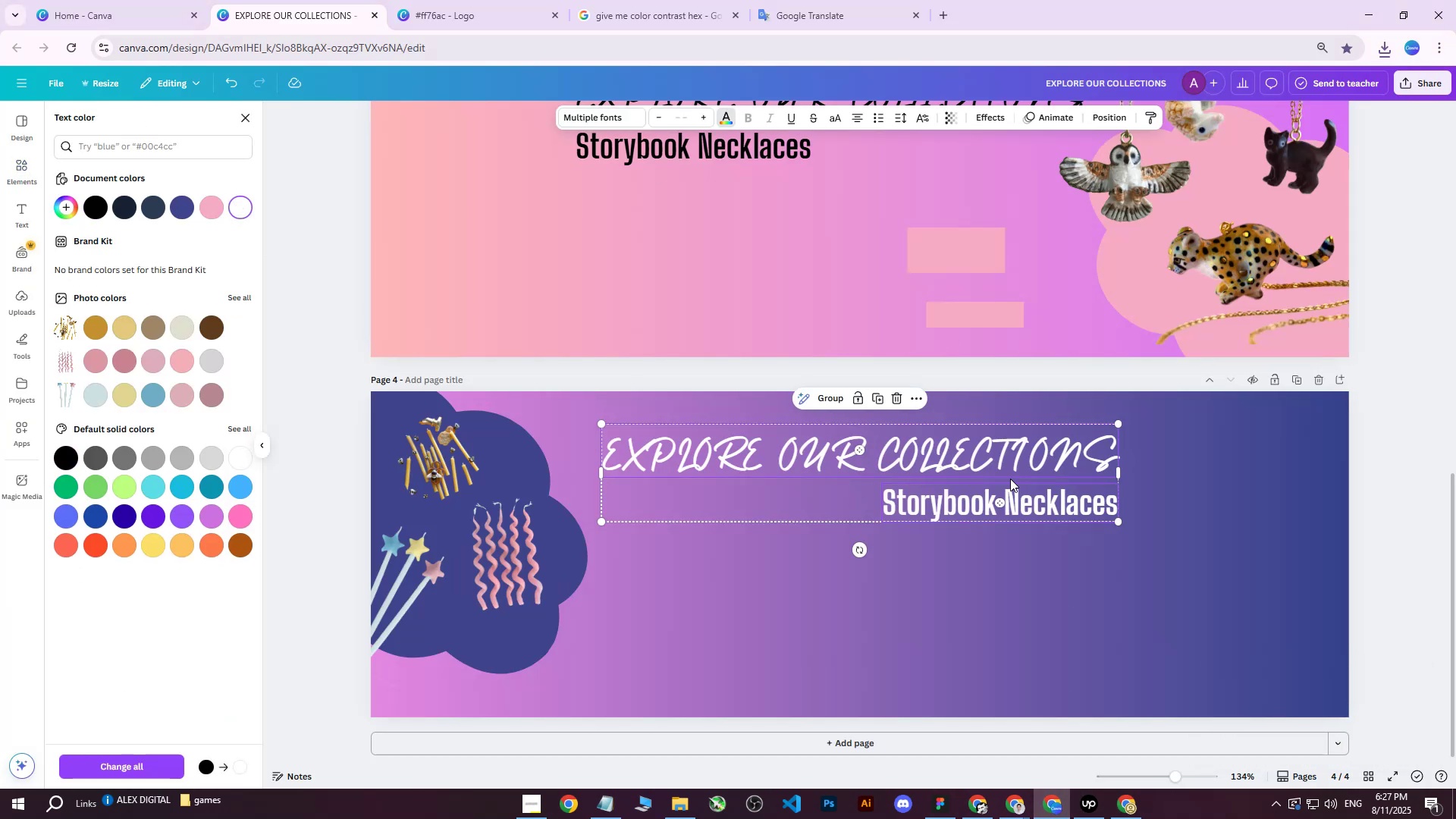 
hold_key(key=ArrowRight, duration=0.72)
 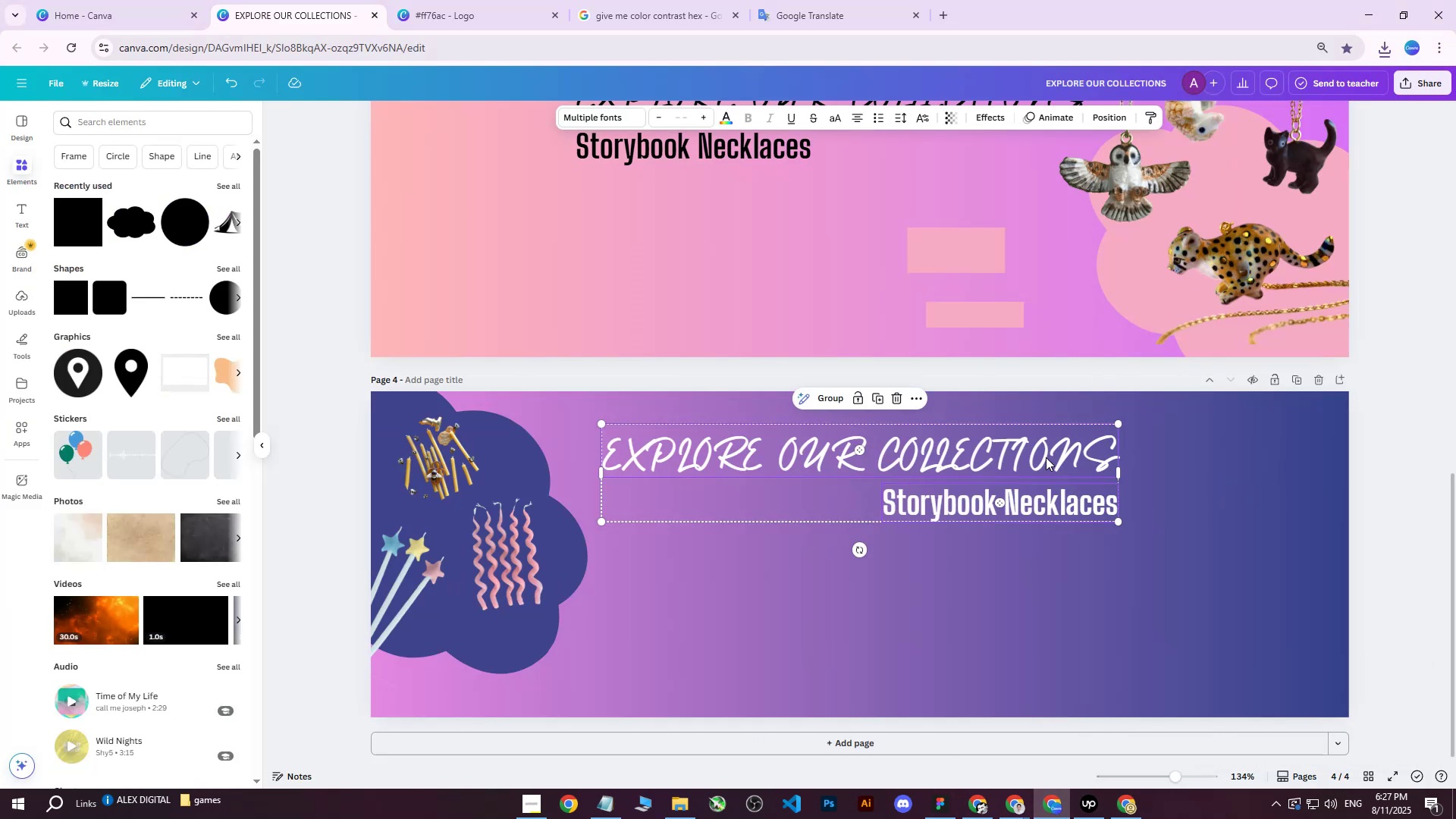 
double_click([1040, 456])
 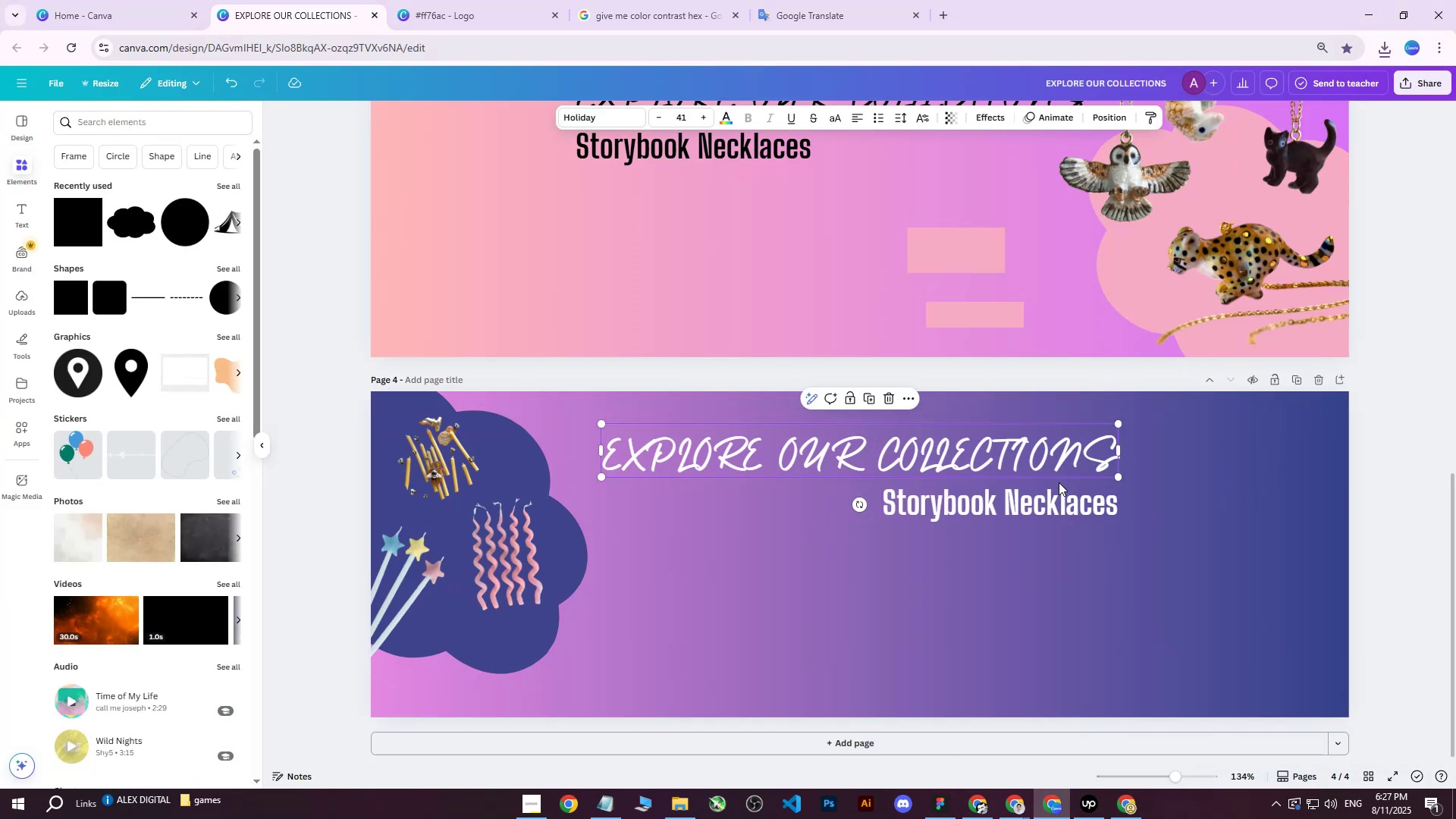 
key(Shift+ShiftLeft)
 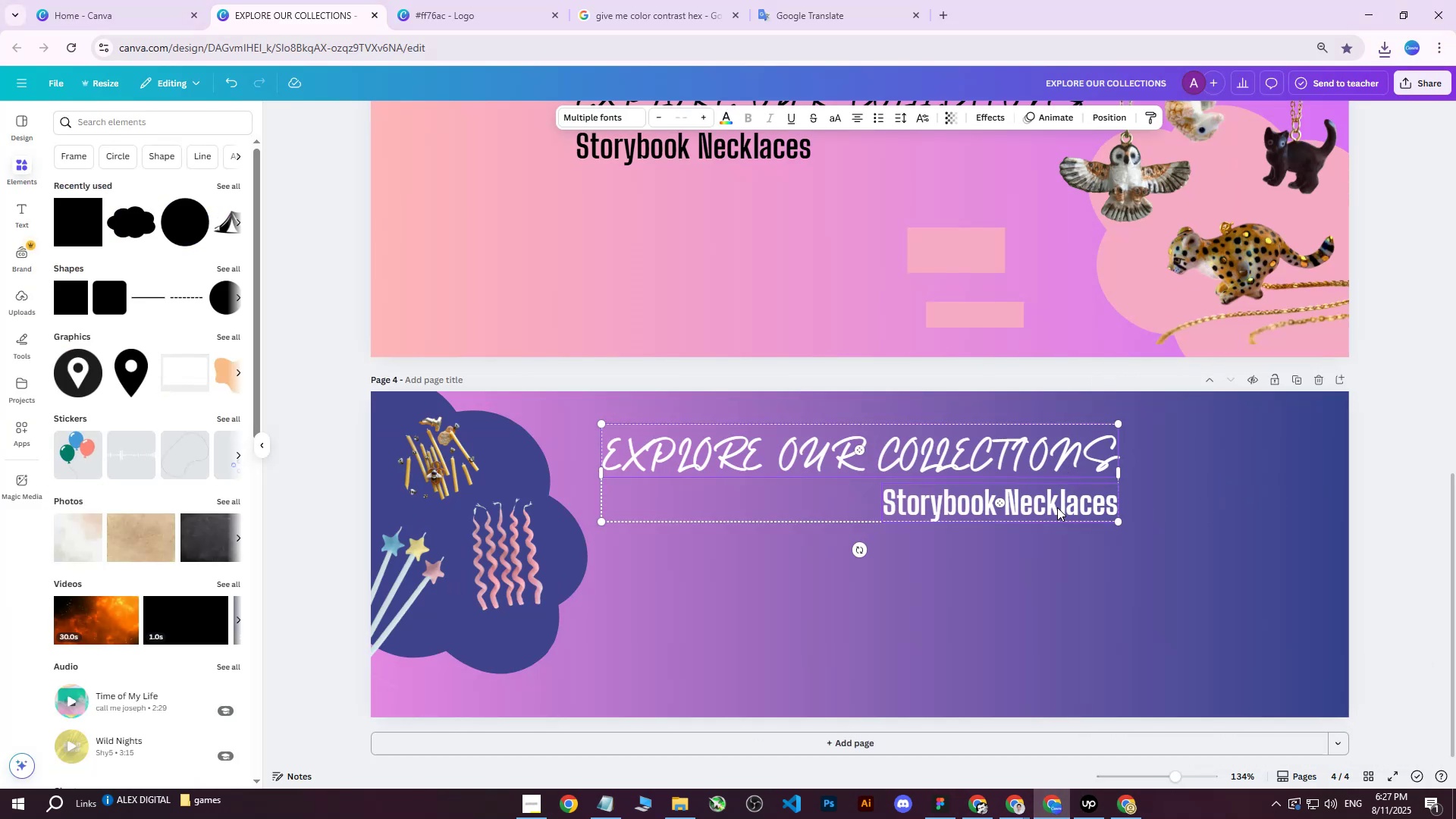 
left_click([1057, 507])
 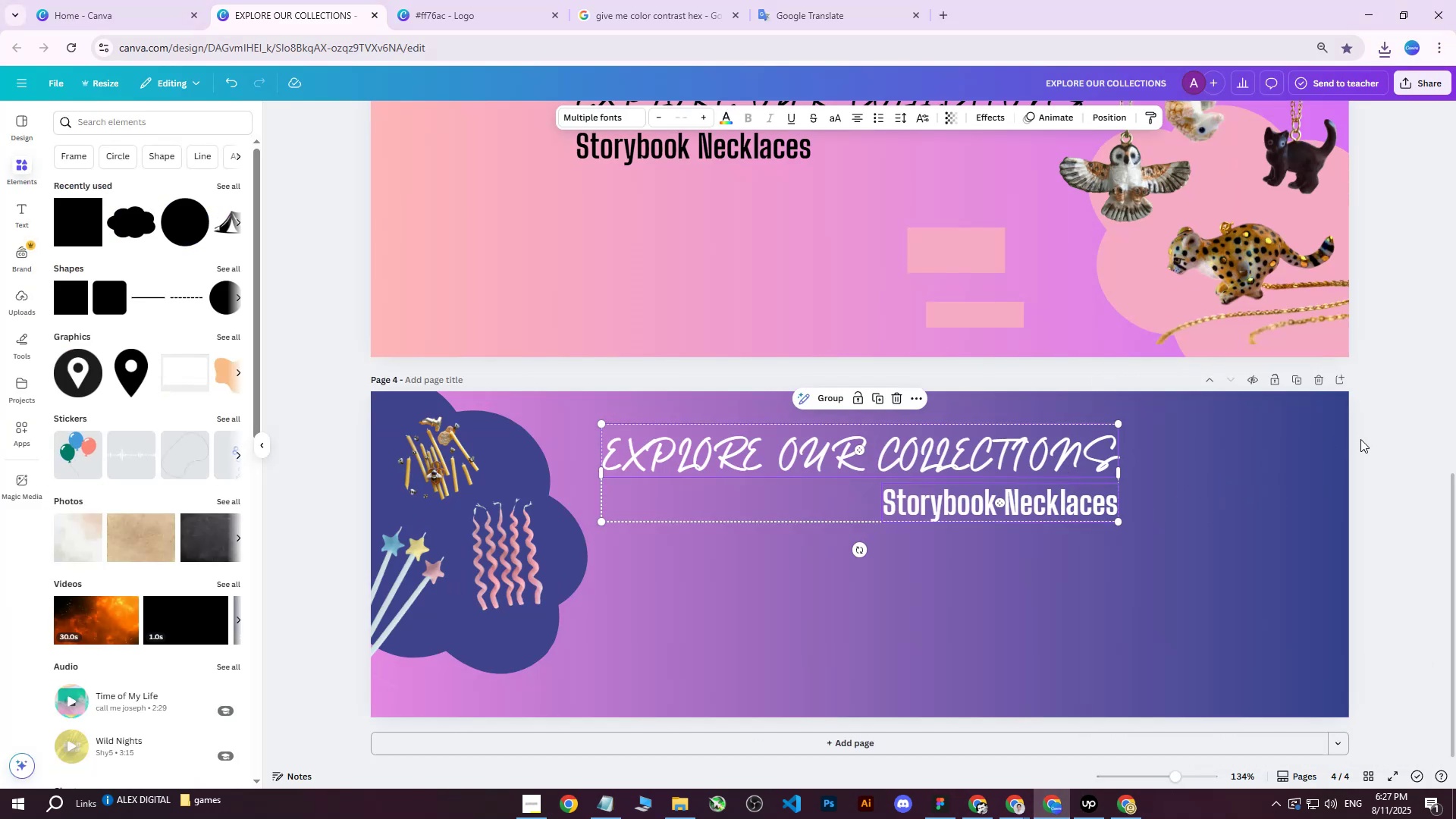 
hold_key(key=ArrowRight, duration=1.54)
 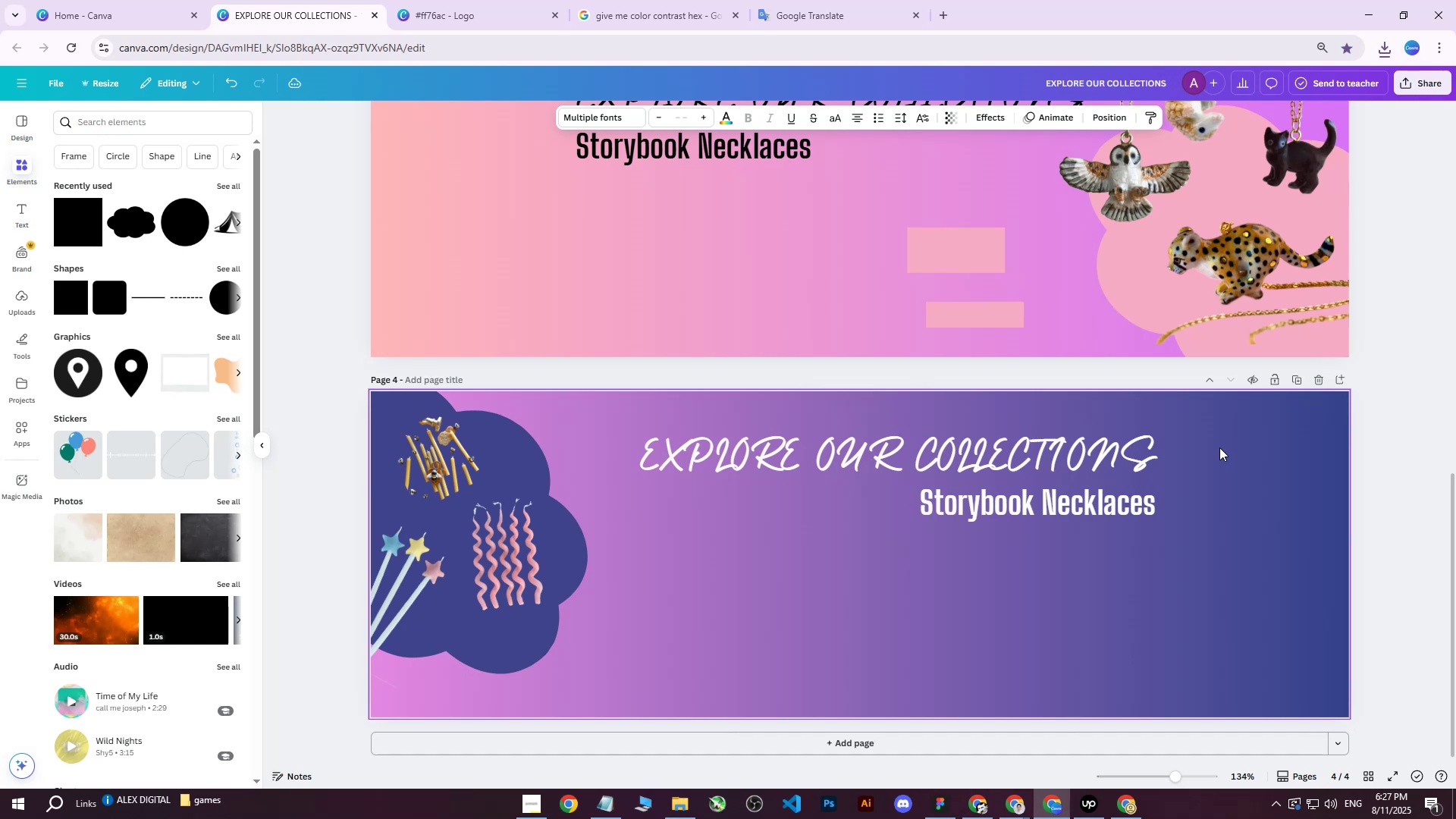 
hold_key(key=ArrowRight, duration=0.44)
 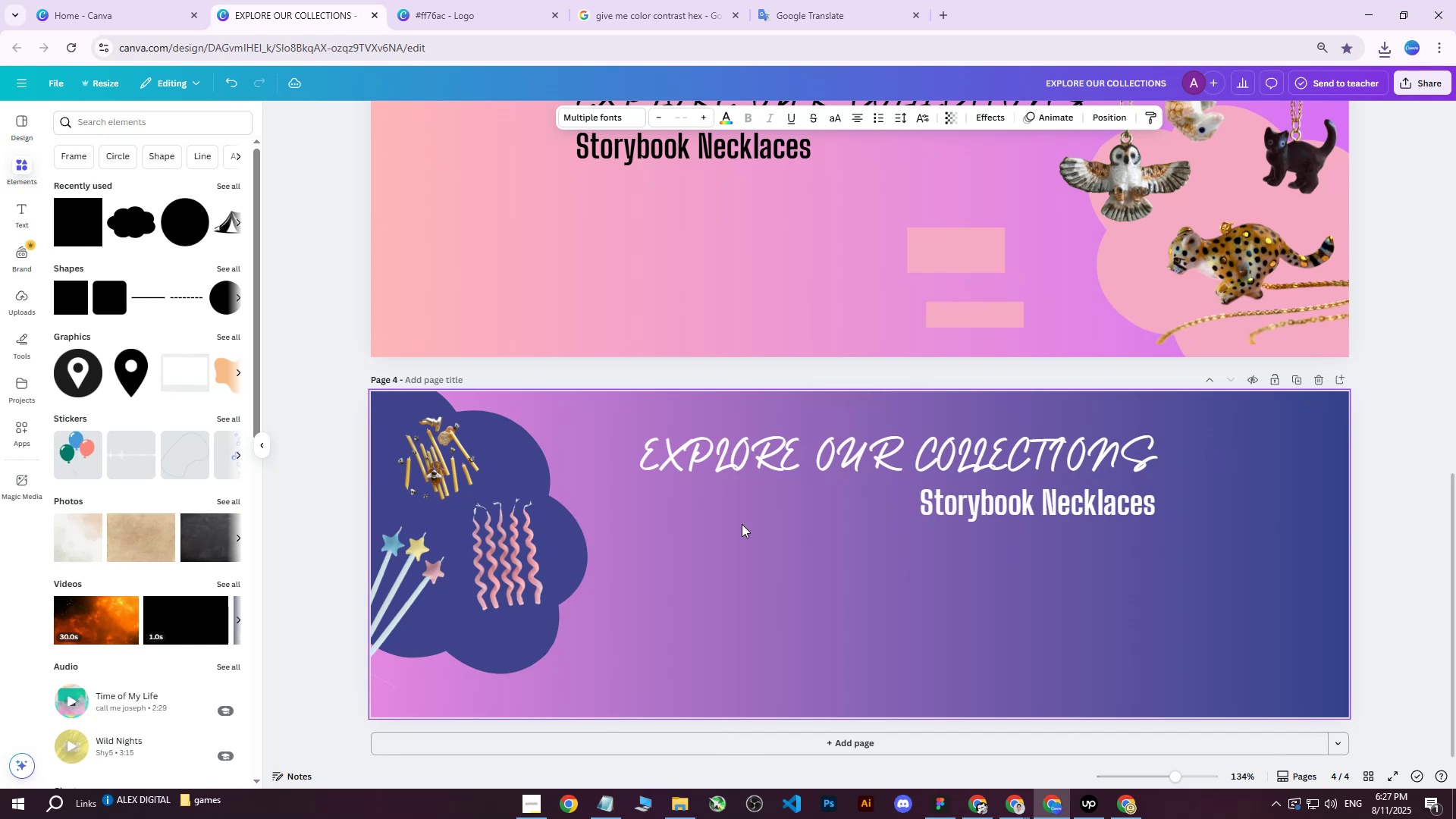 
key(Shift+ShiftLeft)
 